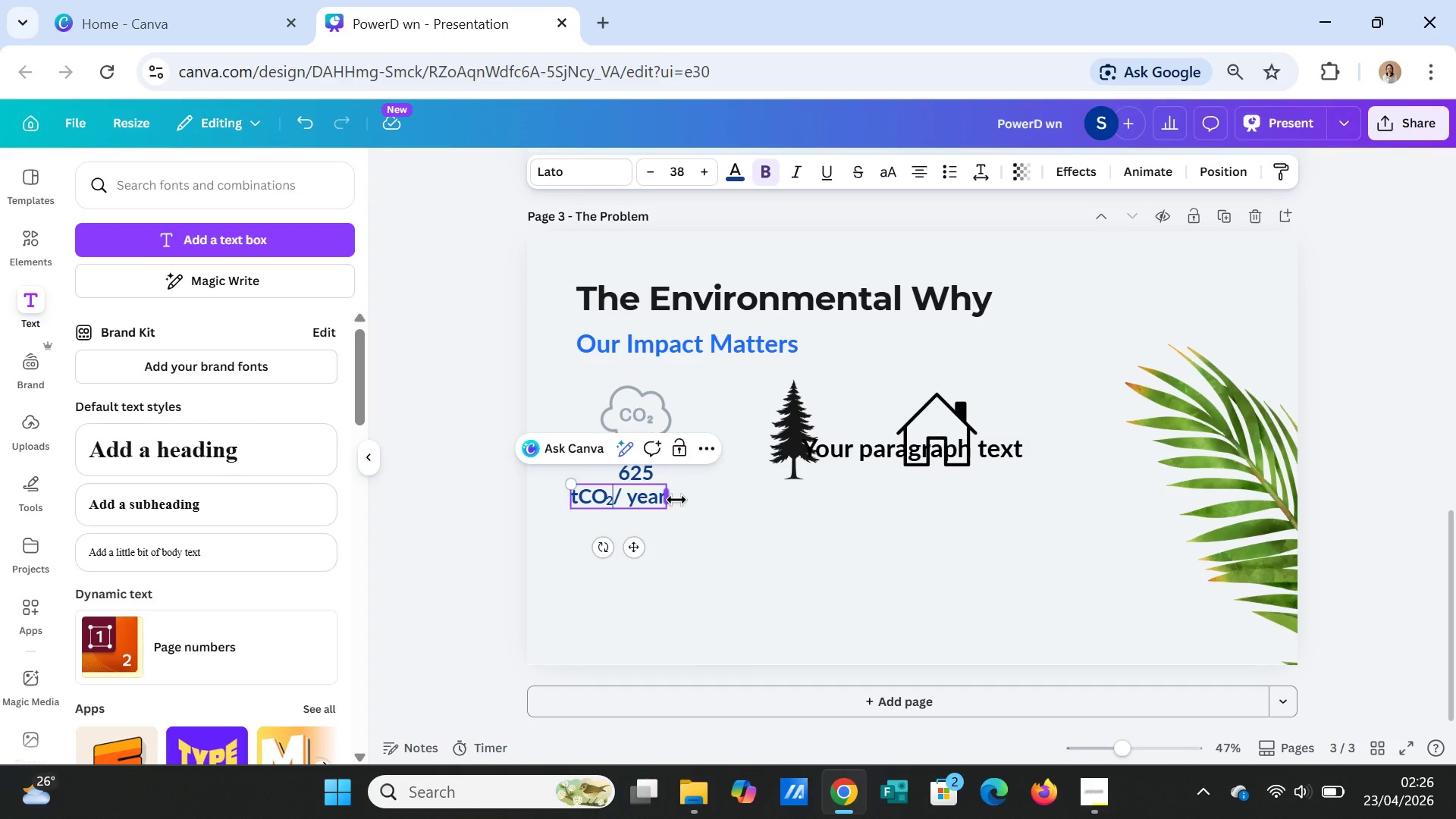 
key(Space)
 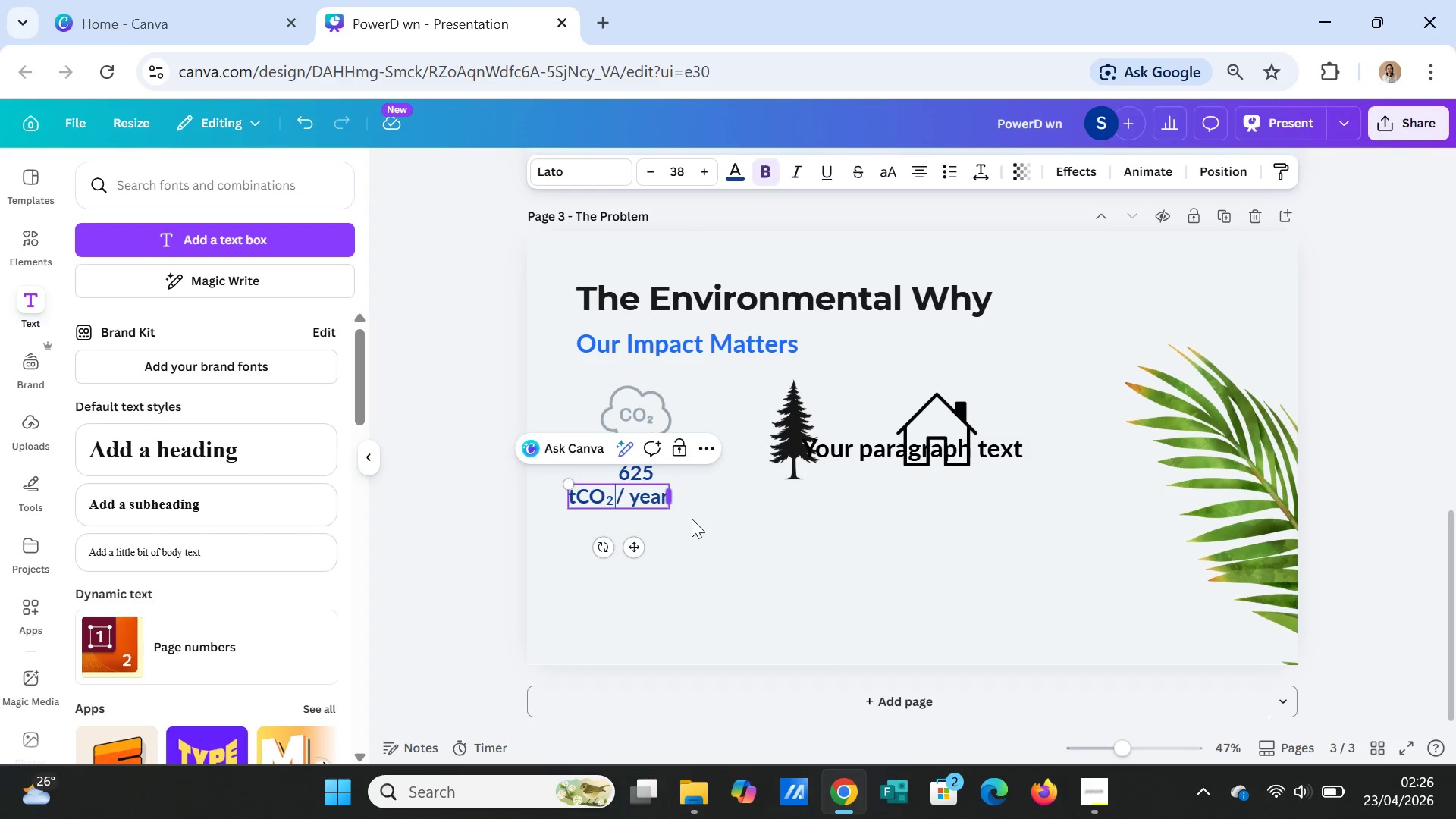 
left_click([717, 527])
 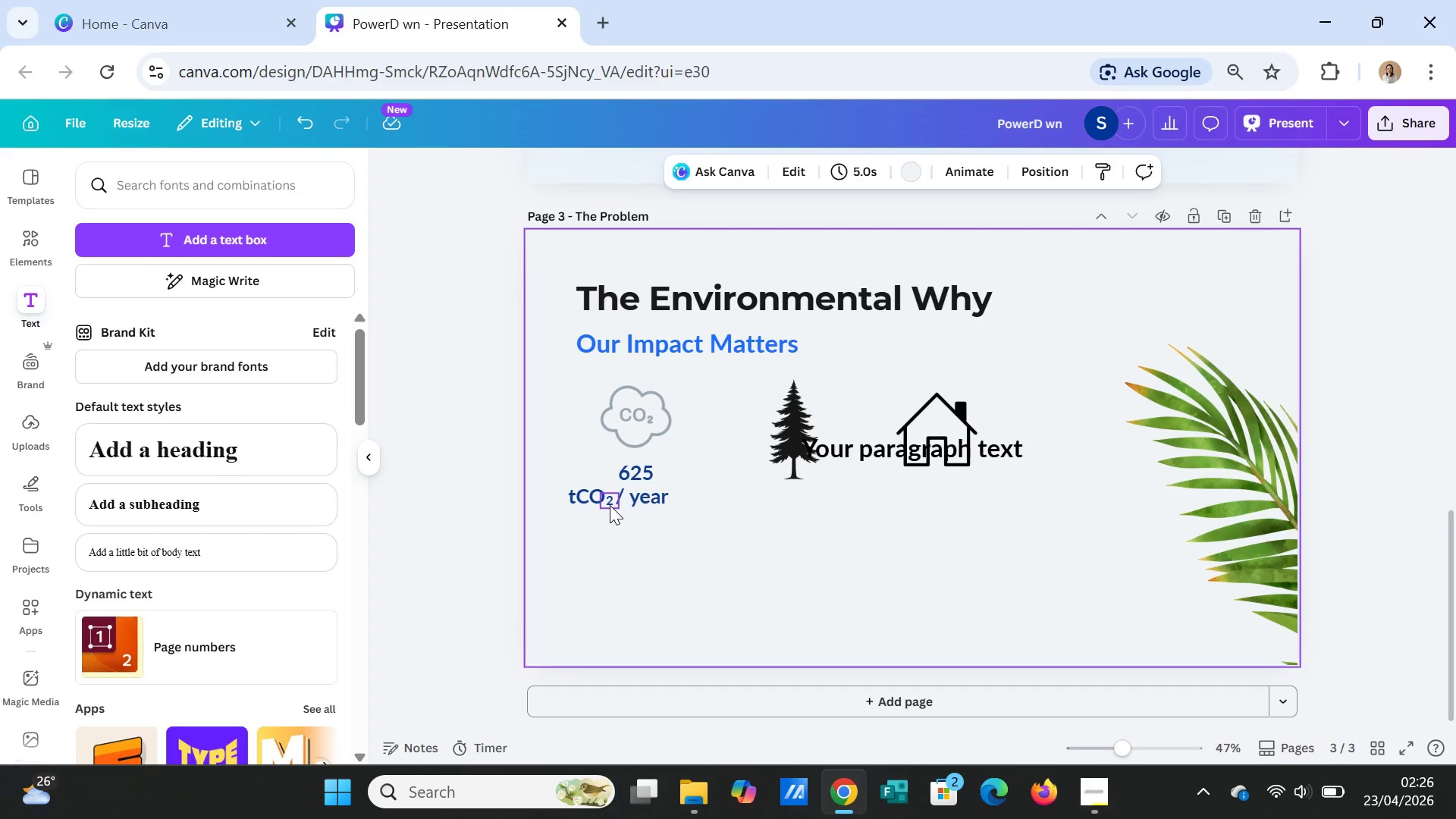 
left_click([759, 526])
 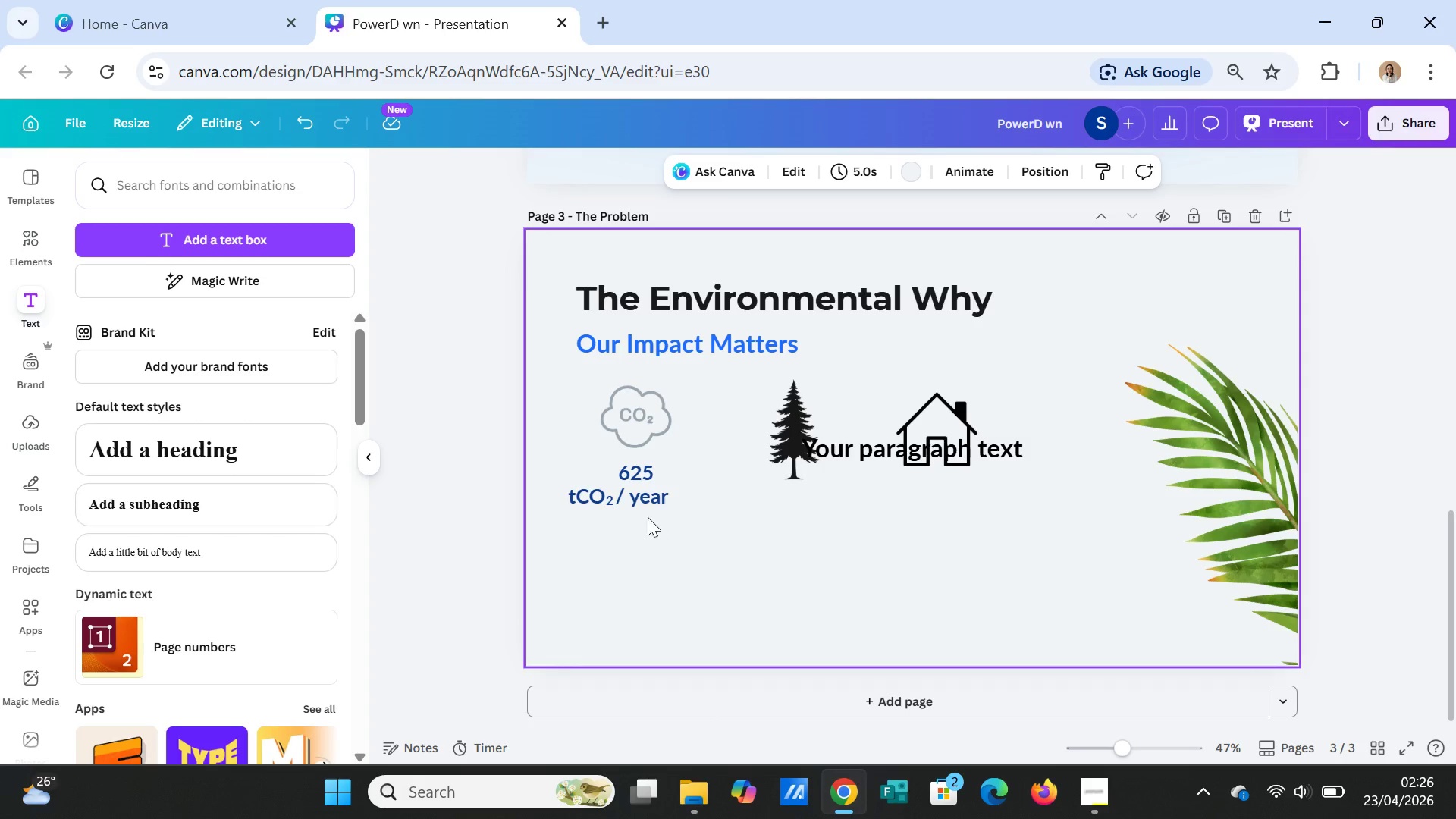 
left_click([642, 507])
 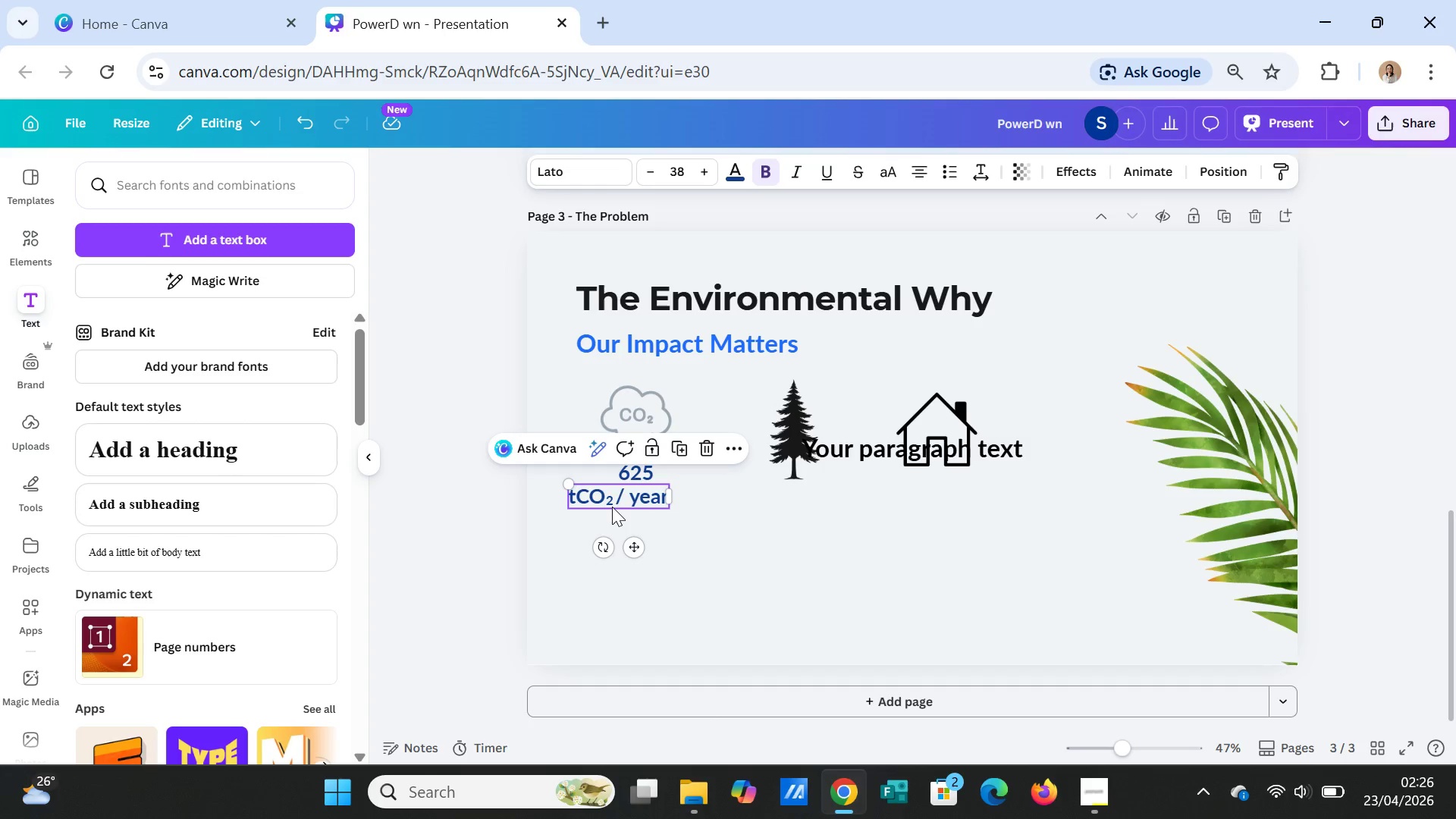 
hold_key(key=ShiftLeft, duration=1.14)
left_click([607, 498])
 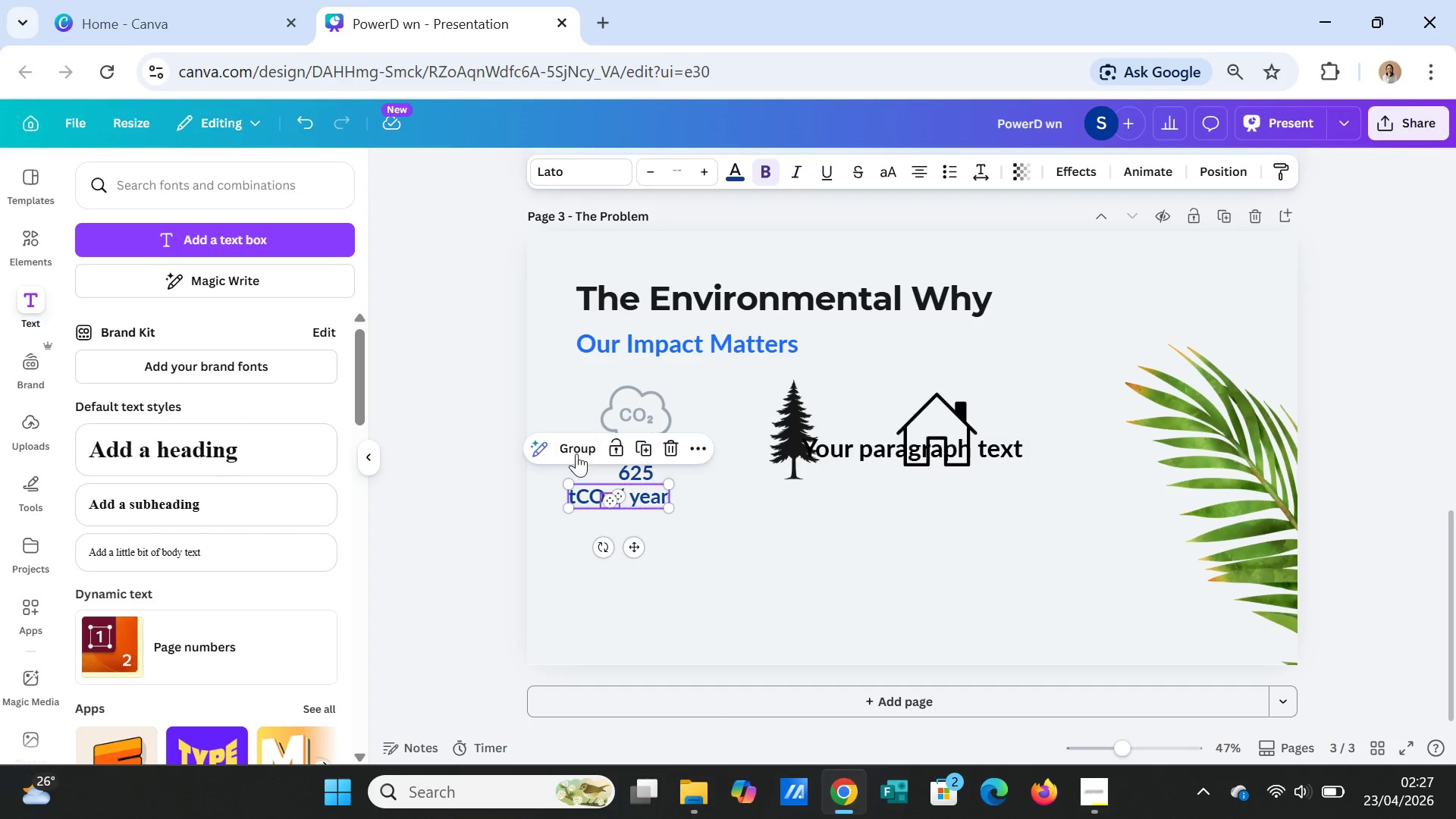 
left_click([573, 451])
 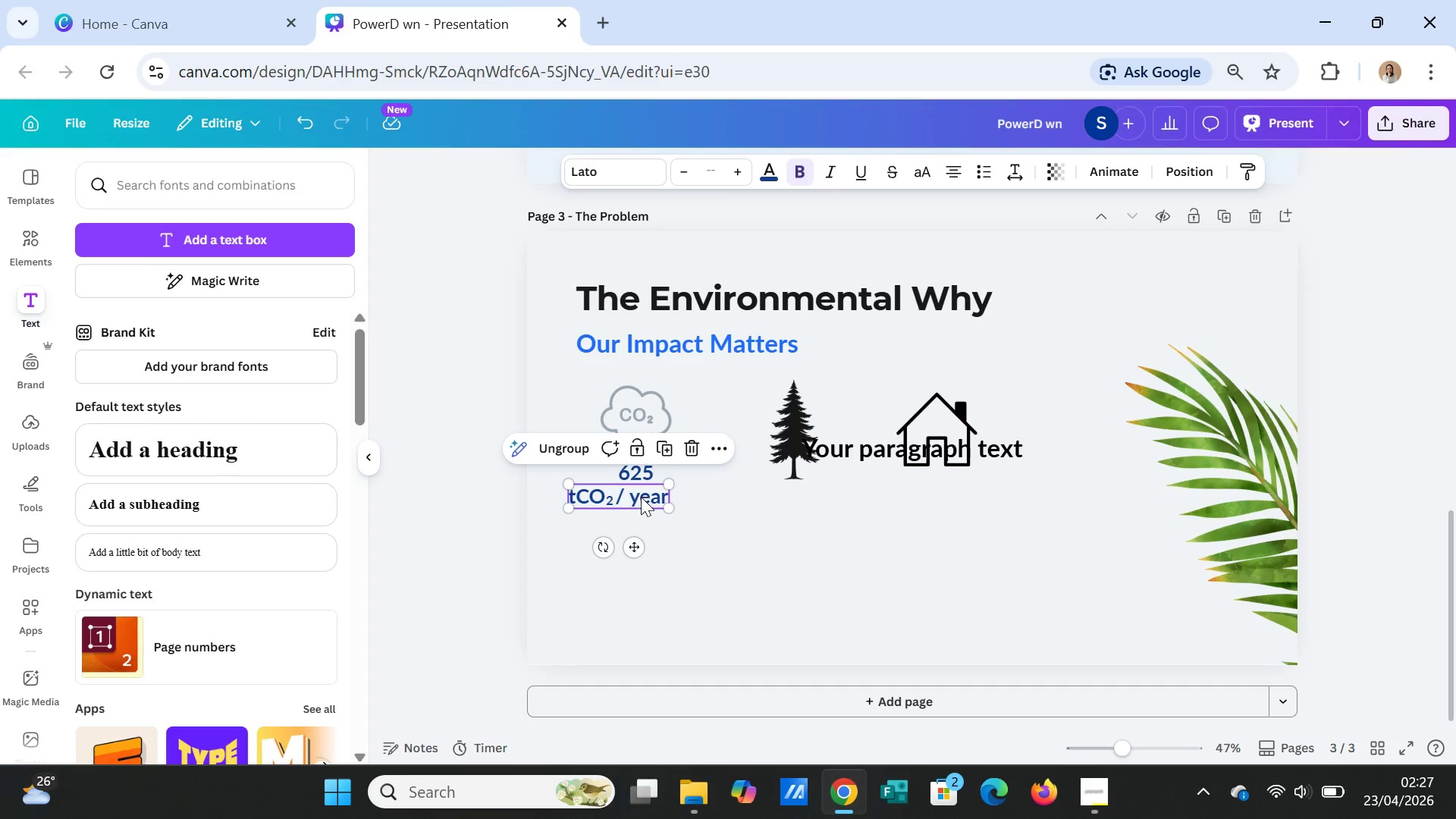 
left_click_drag(start_coordinate=[641, 497], to_coordinate=[654, 499])
 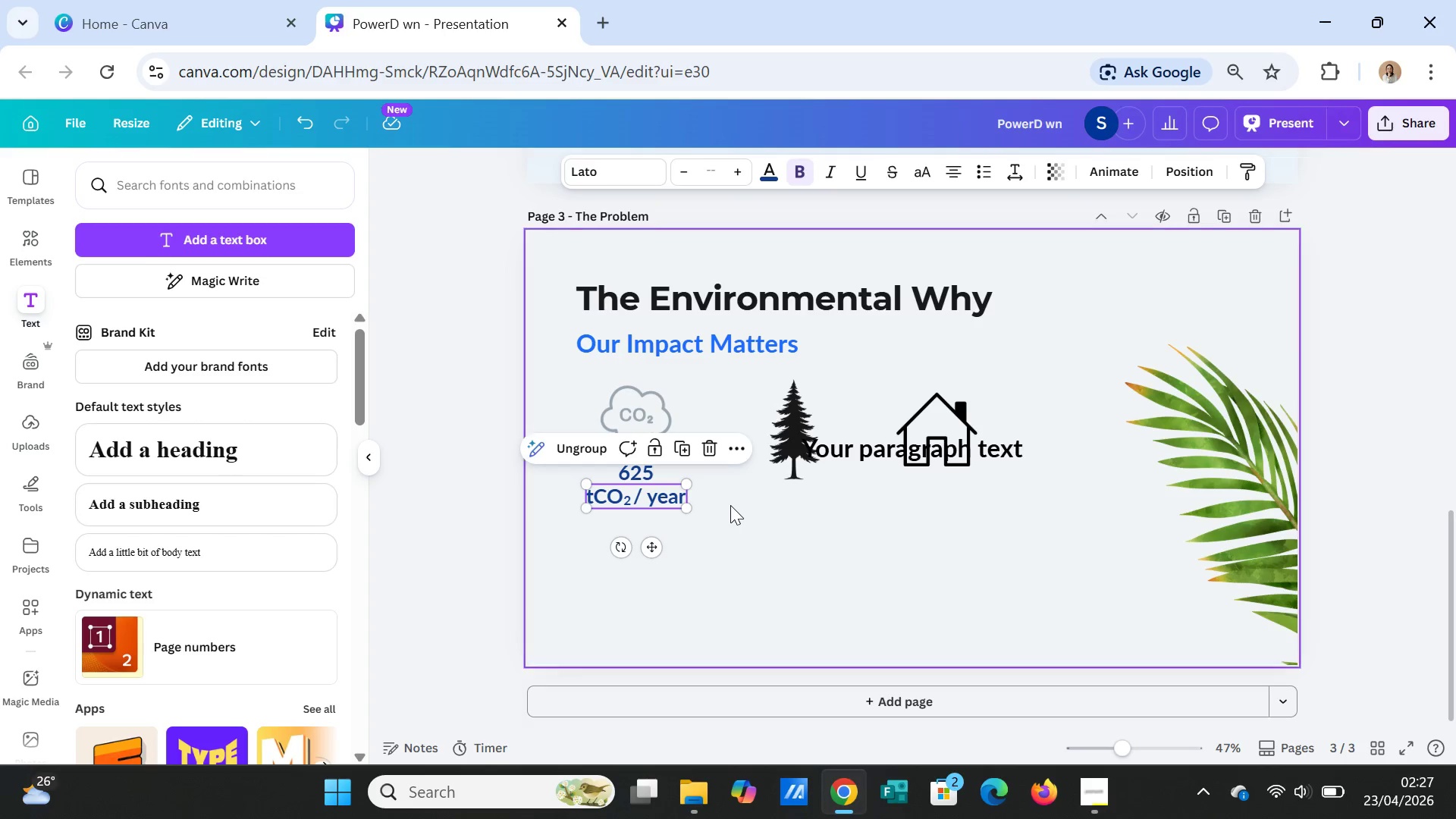 
left_click([730, 505])
 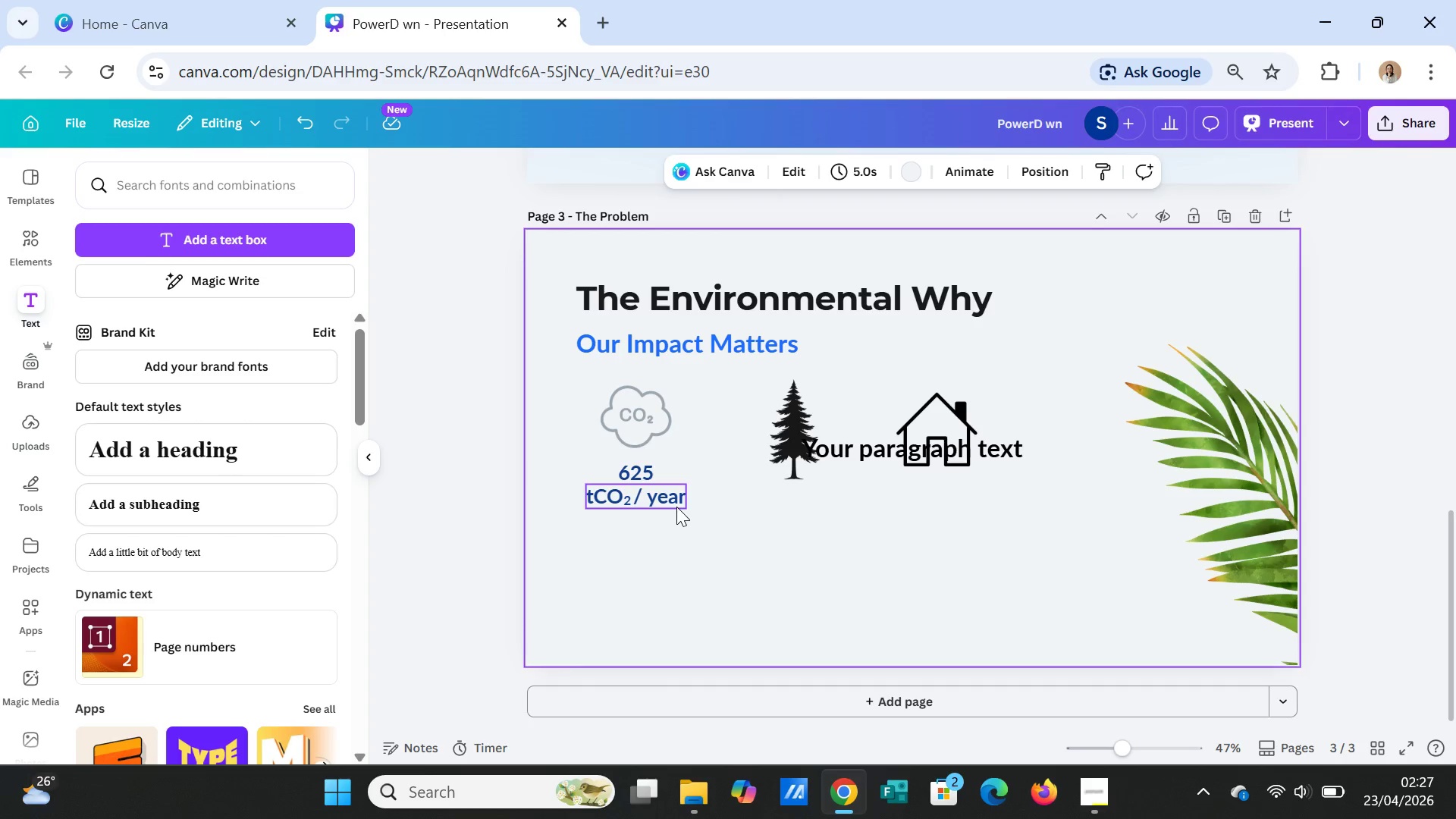 
left_click([676, 507])
 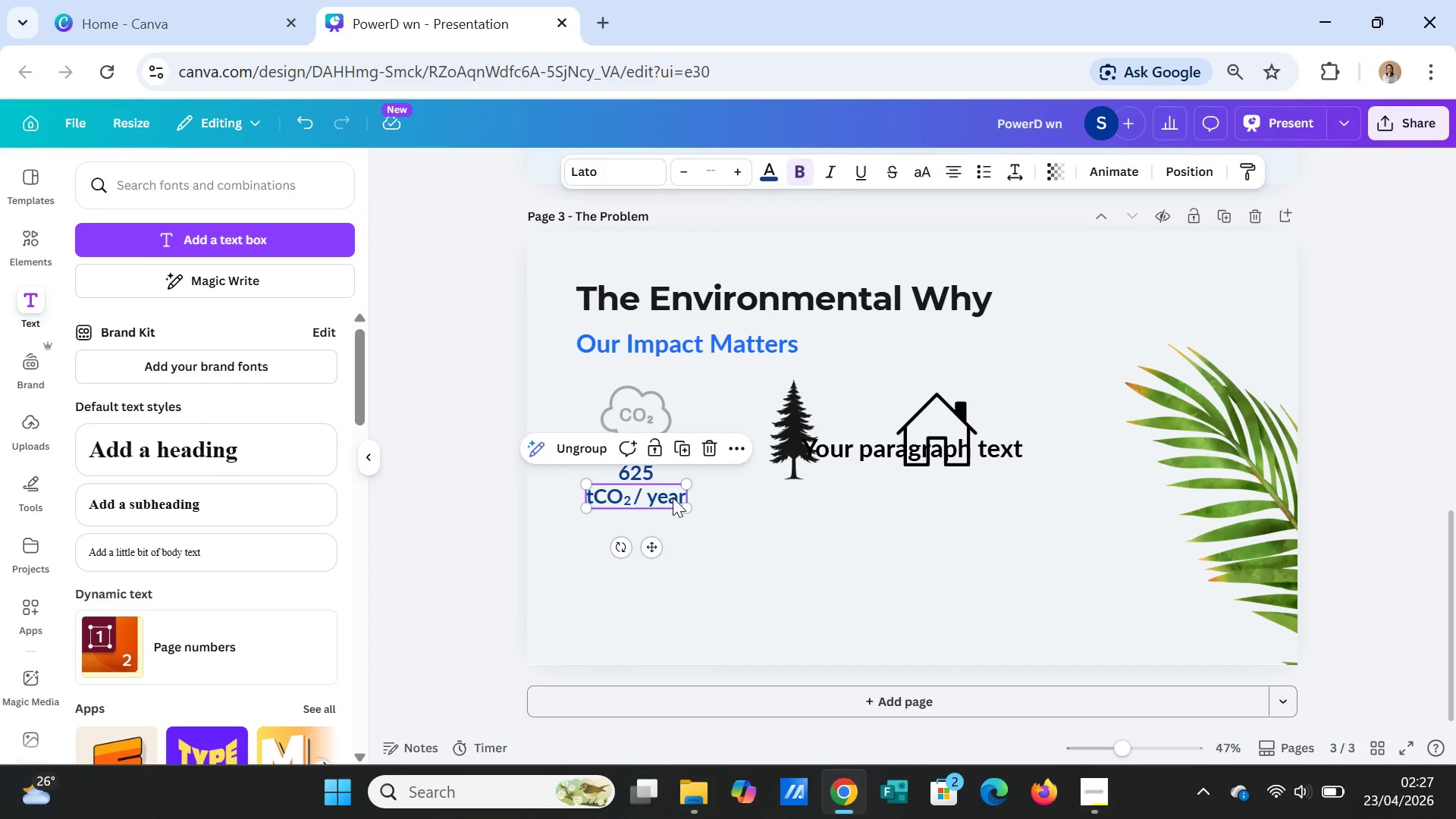 
double_click([673, 497])
 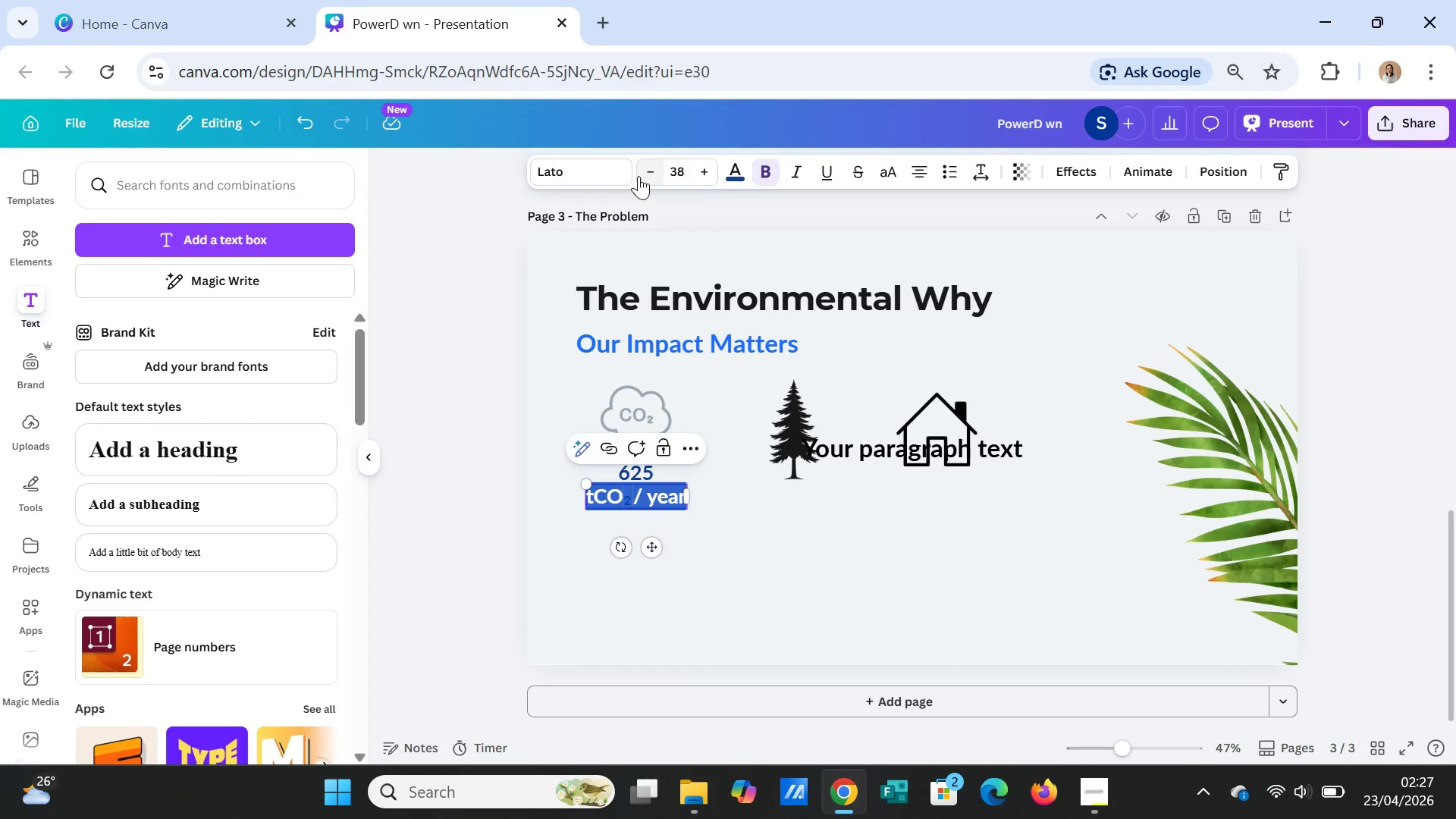 
double_click([651, 171])
 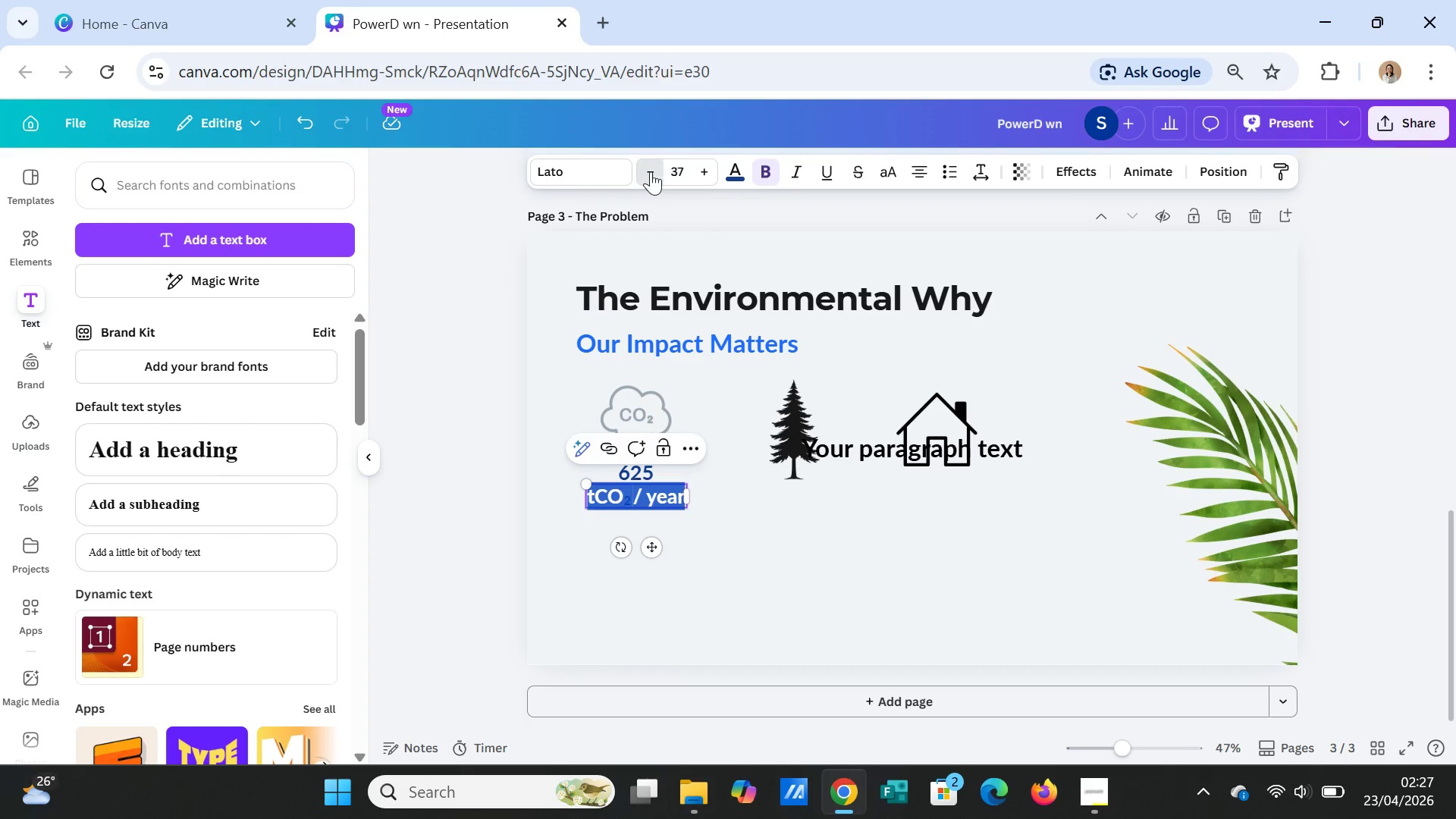 
triple_click([651, 171])
 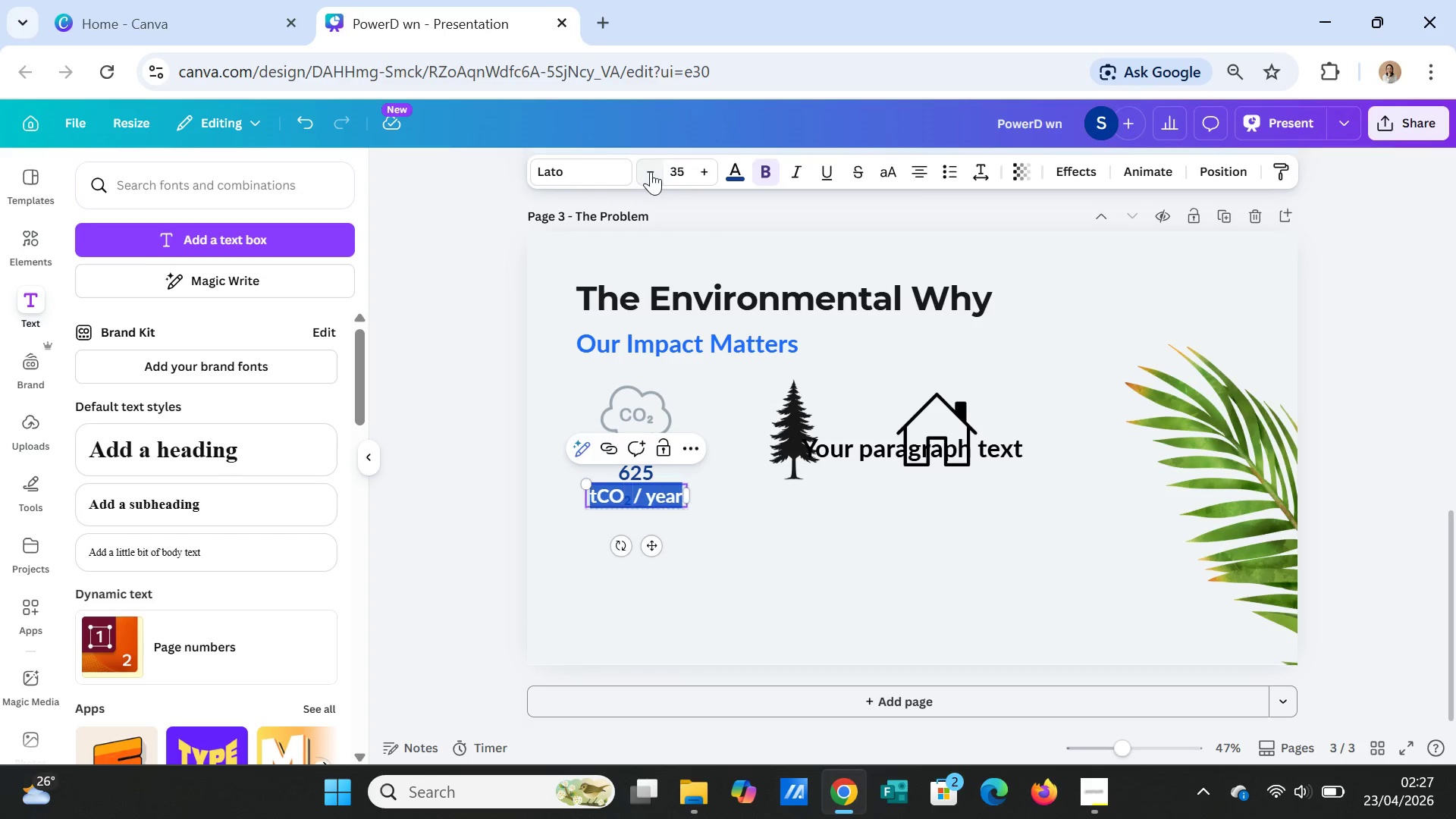 
triple_click([651, 171])
 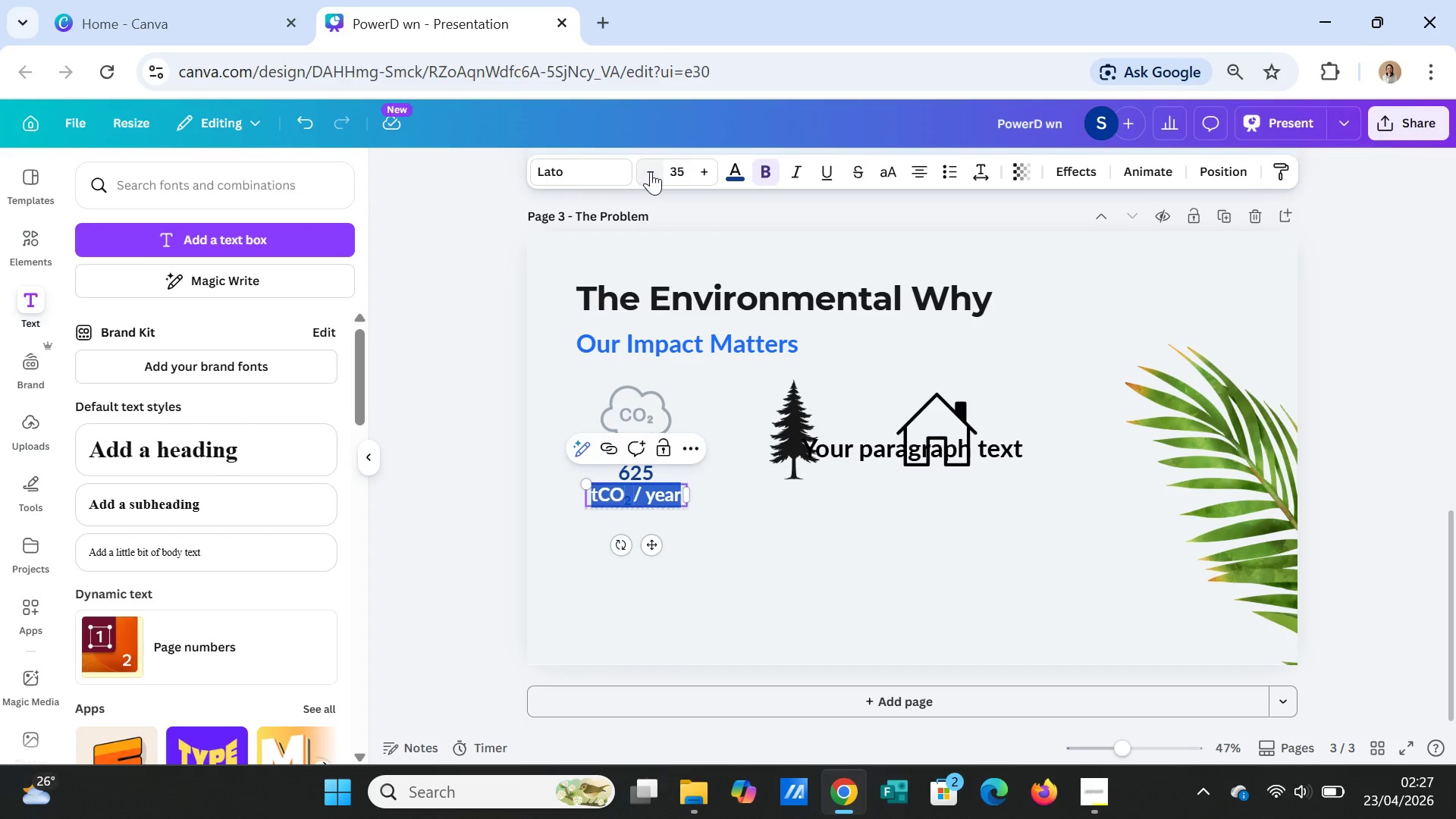 
triple_click([651, 171])
 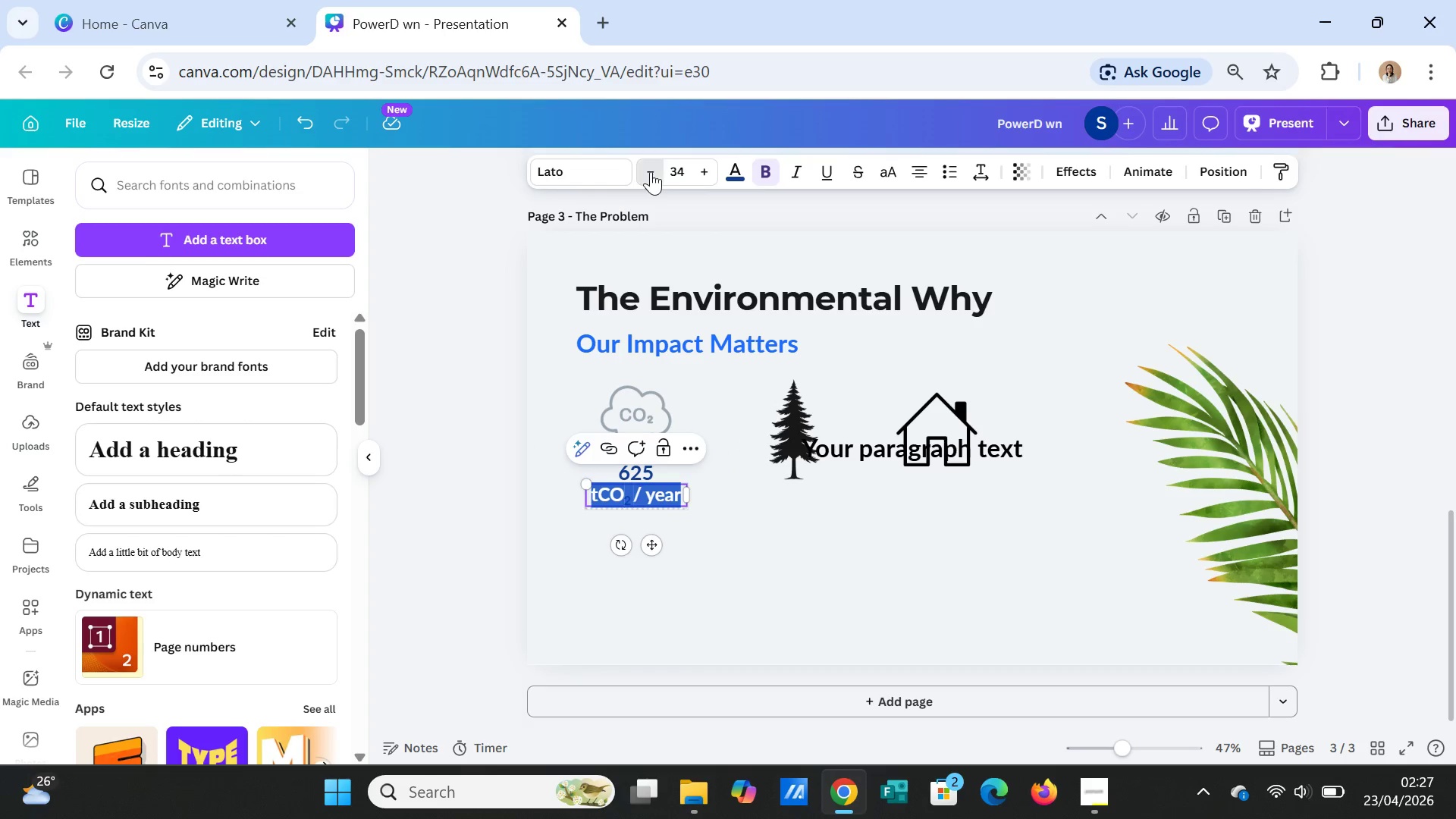 
triple_click([651, 171])
 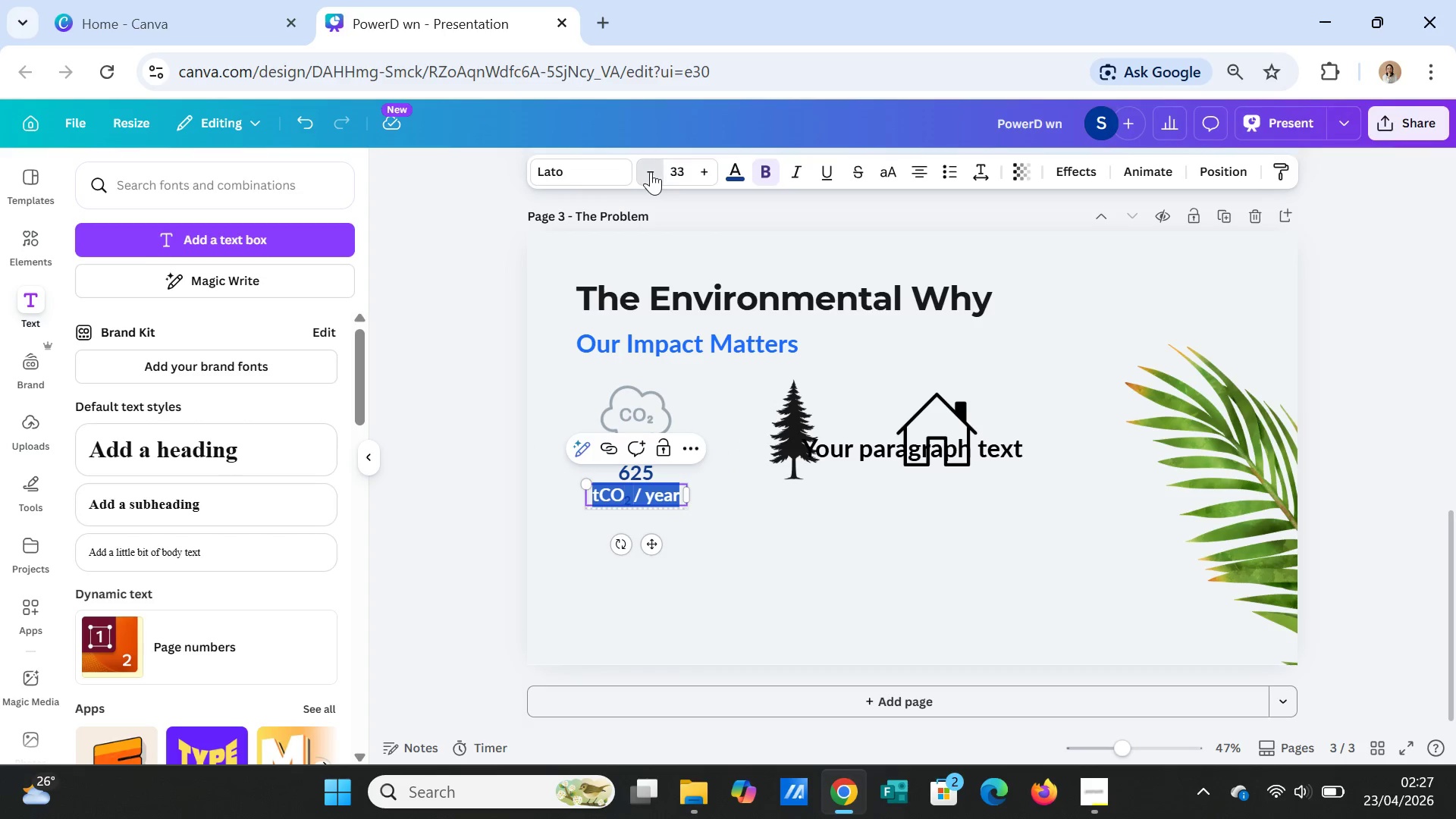 
triple_click([651, 171])
 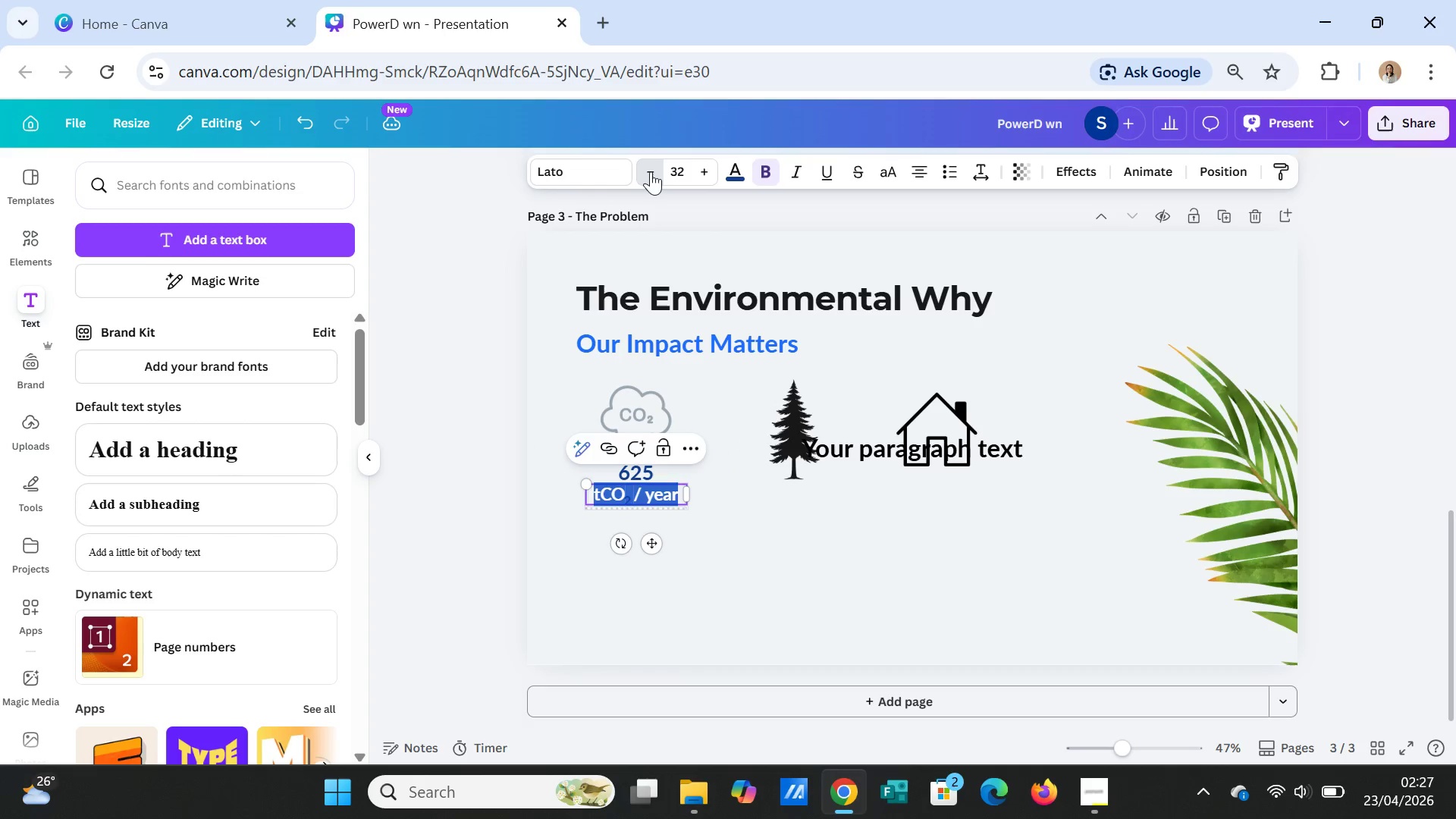 
triple_click([651, 171])
 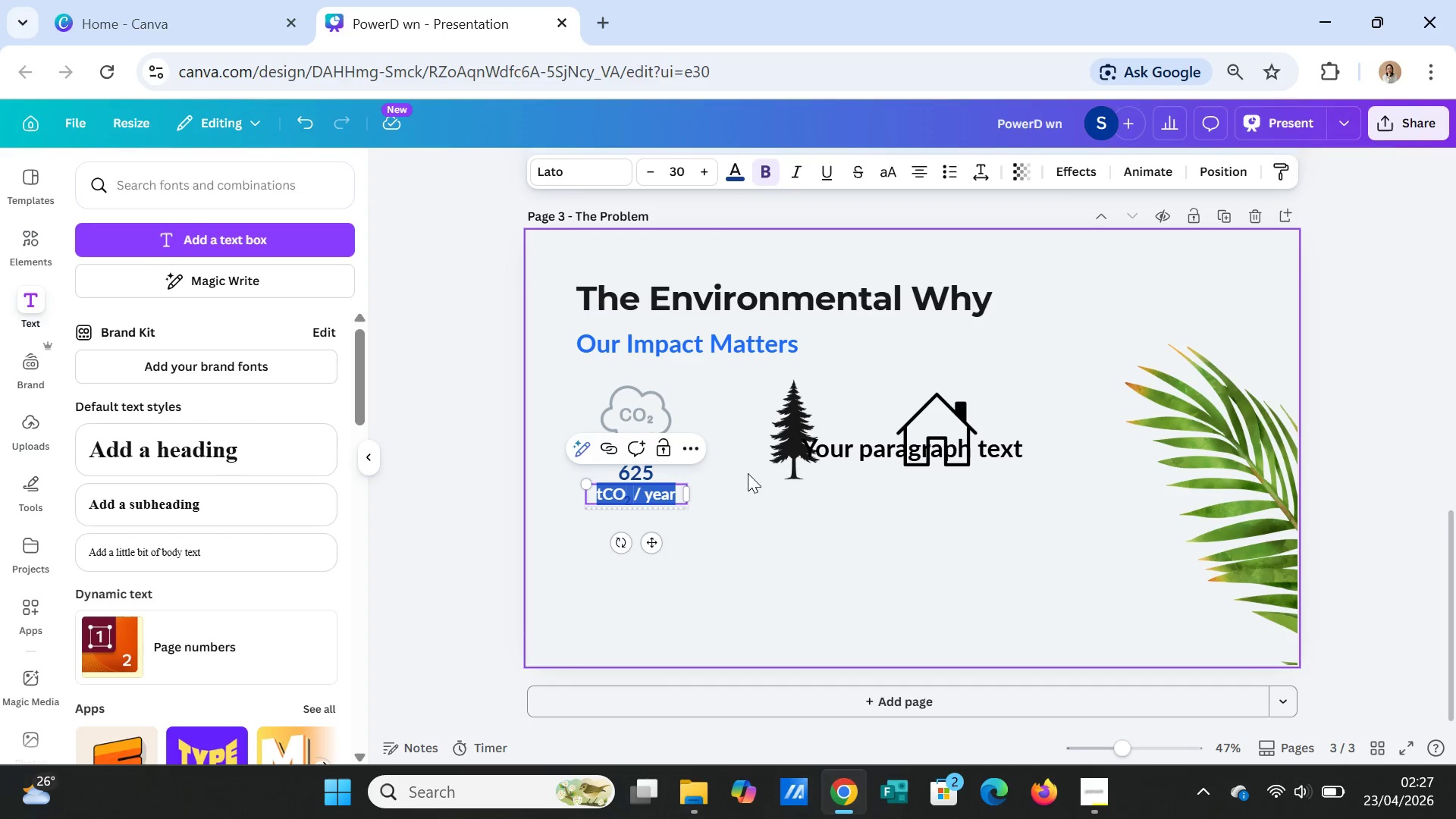 
left_click([745, 527])
 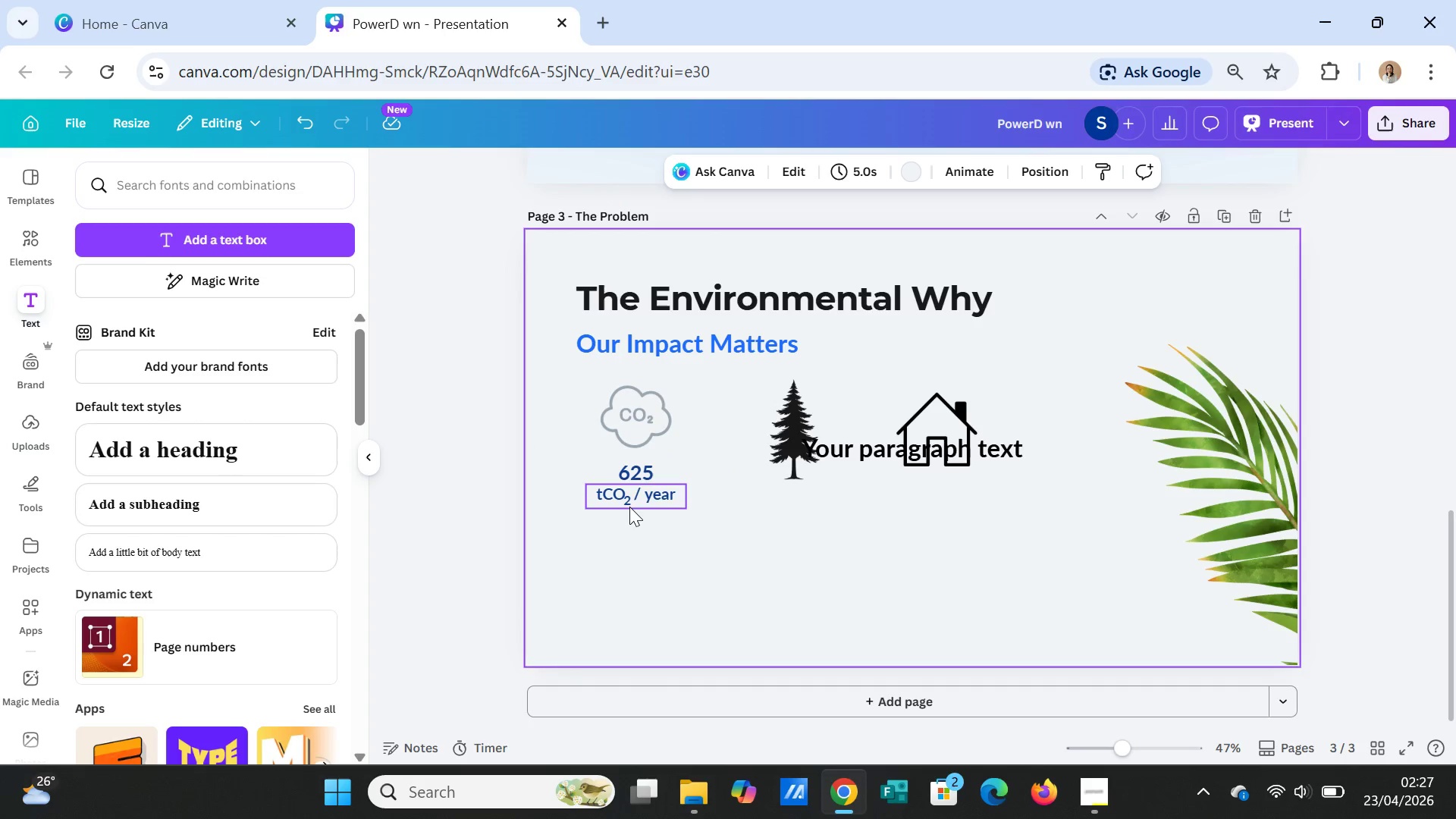 
double_click([626, 505])
 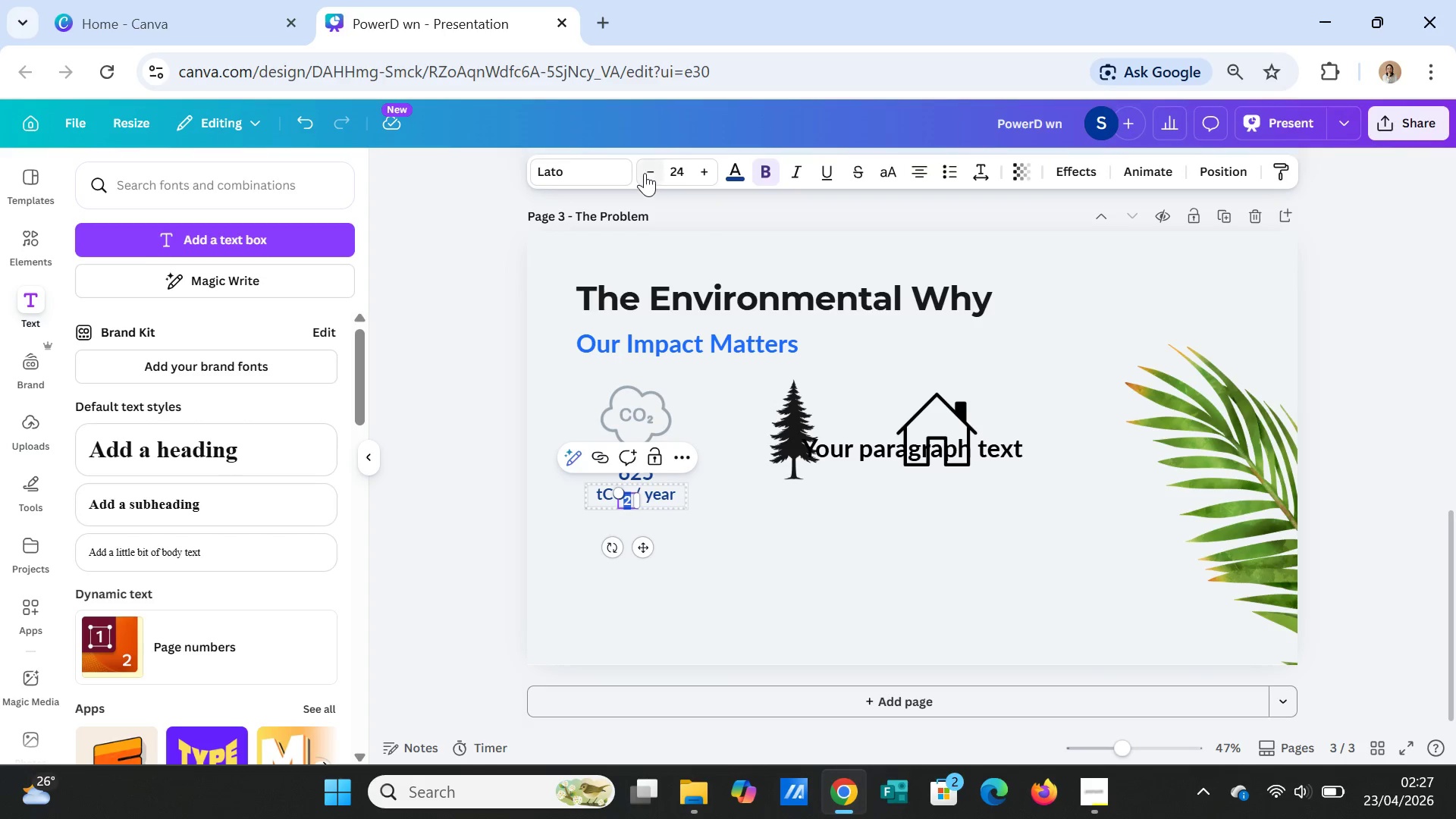 
double_click([644, 171])
 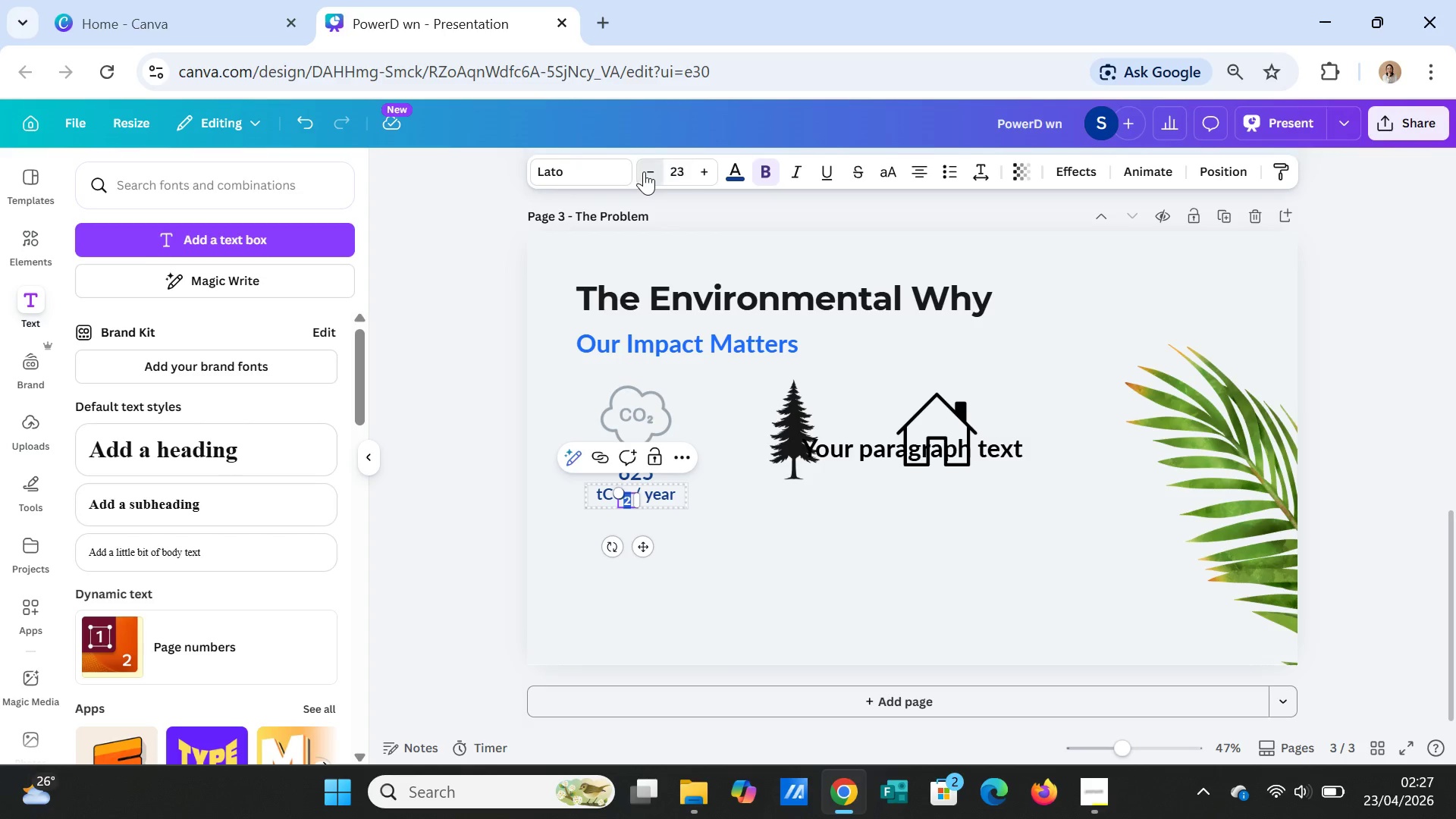 
triple_click([644, 171])
 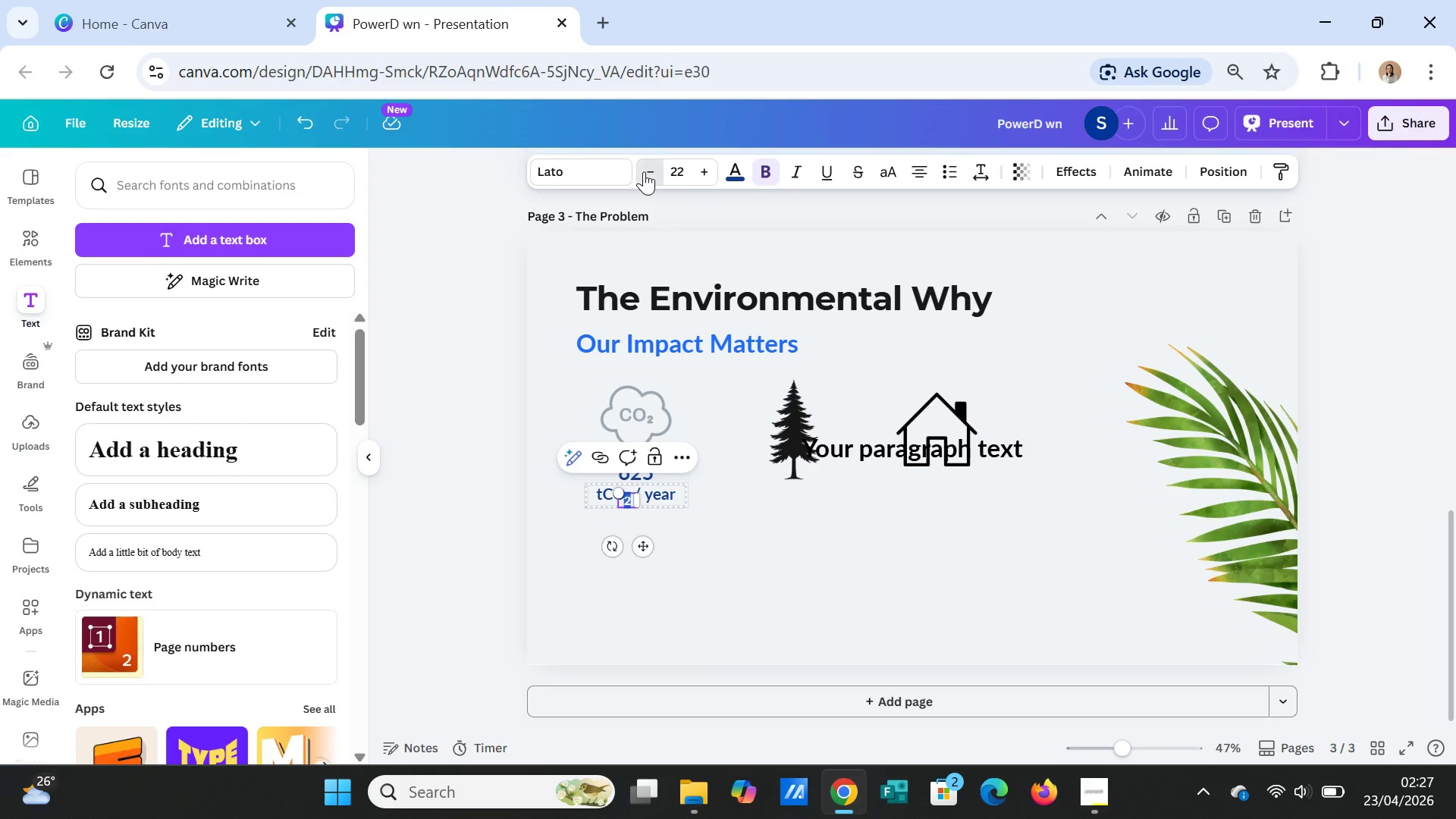 
triple_click([644, 171])
 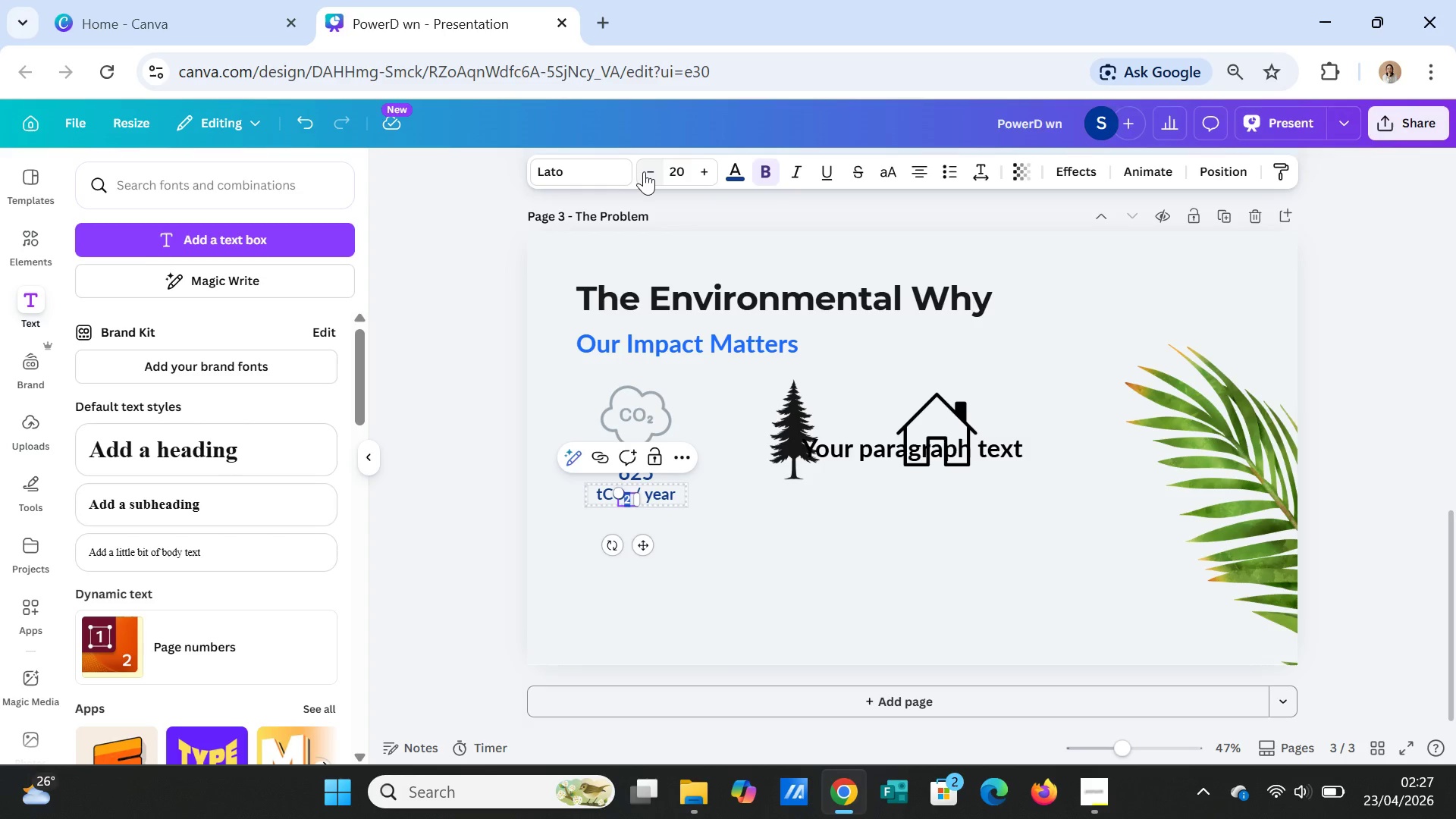 
left_click([644, 171])
 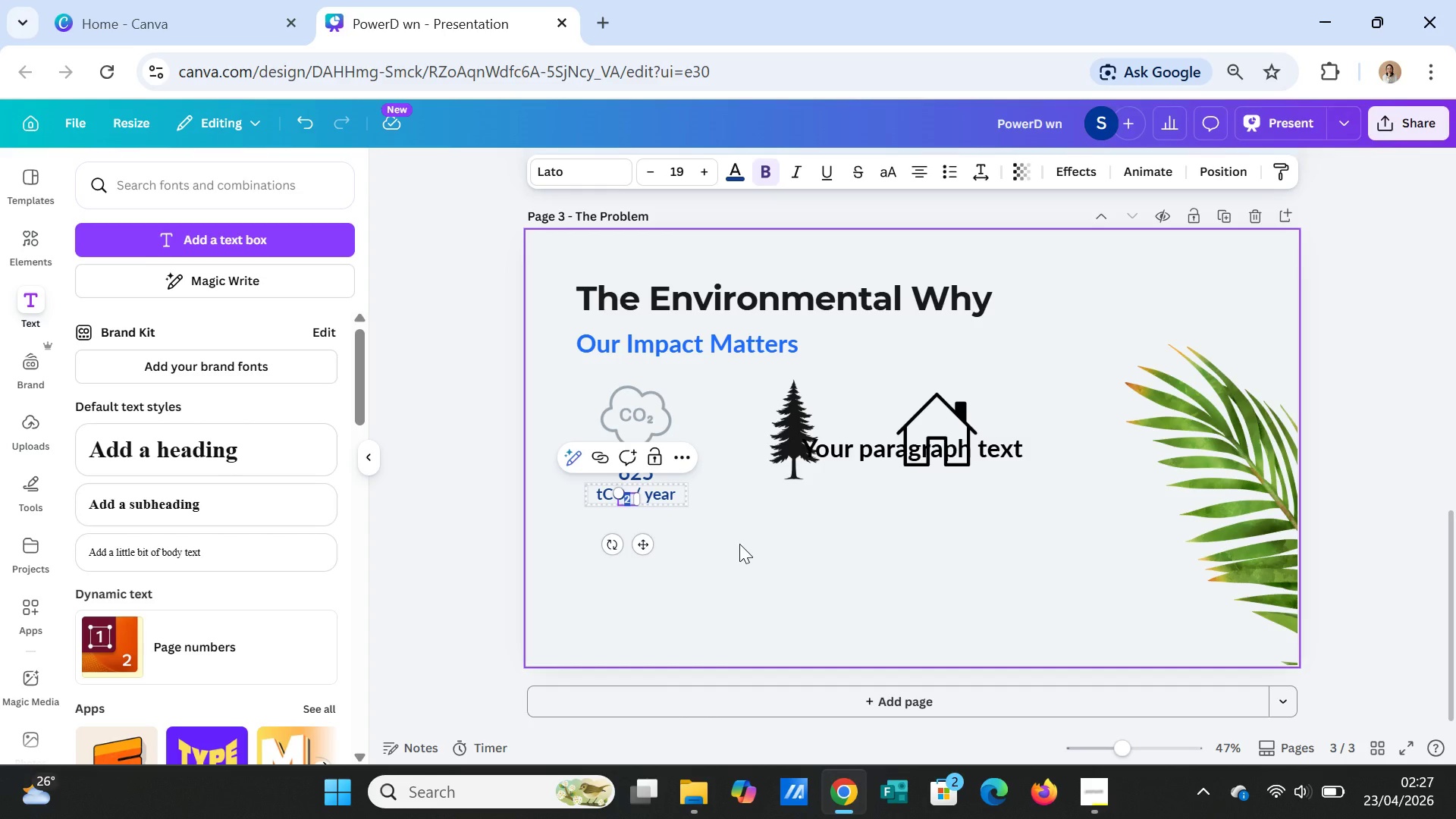 
left_click([739, 544])
 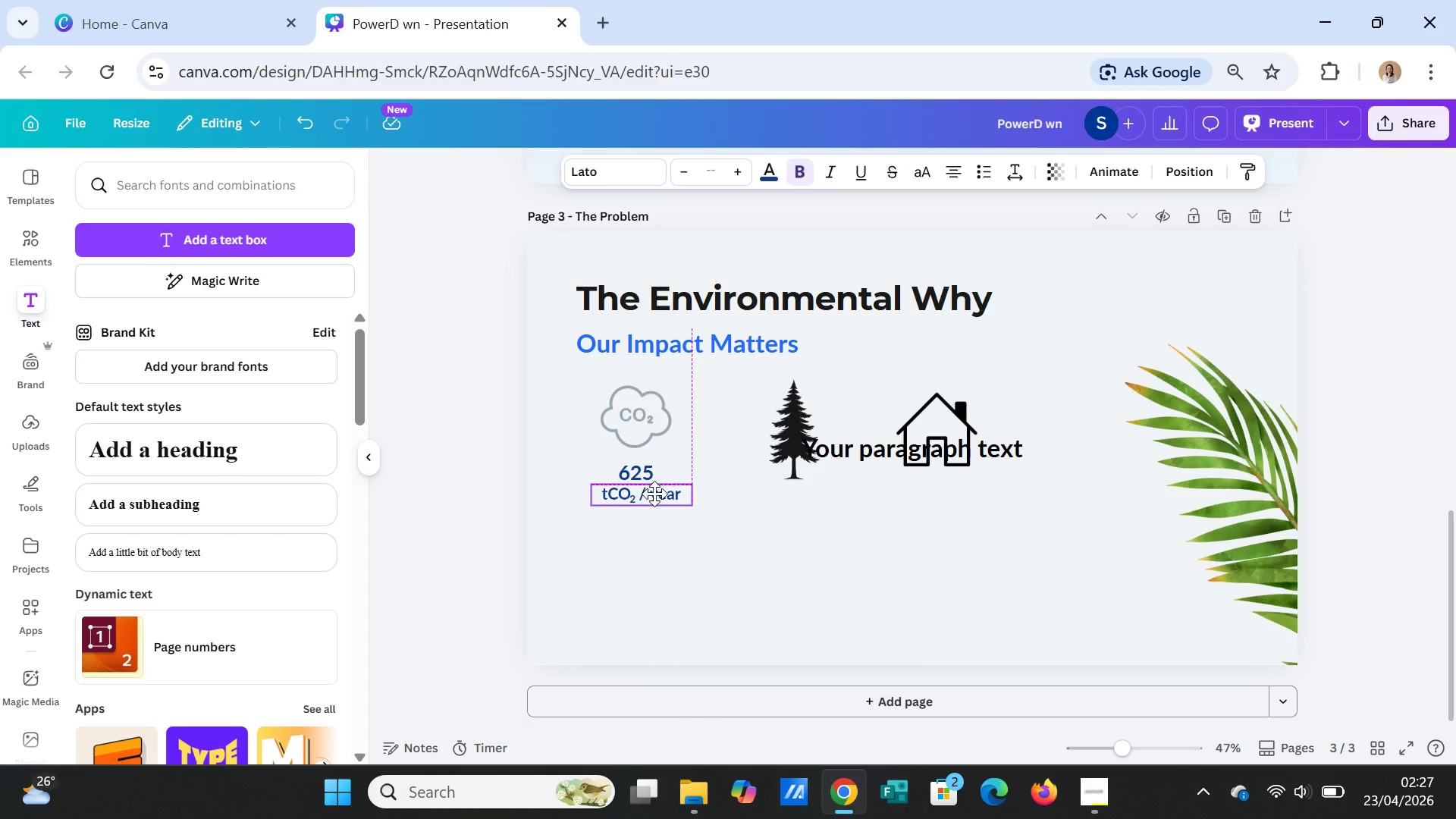 
wait(9.72)
 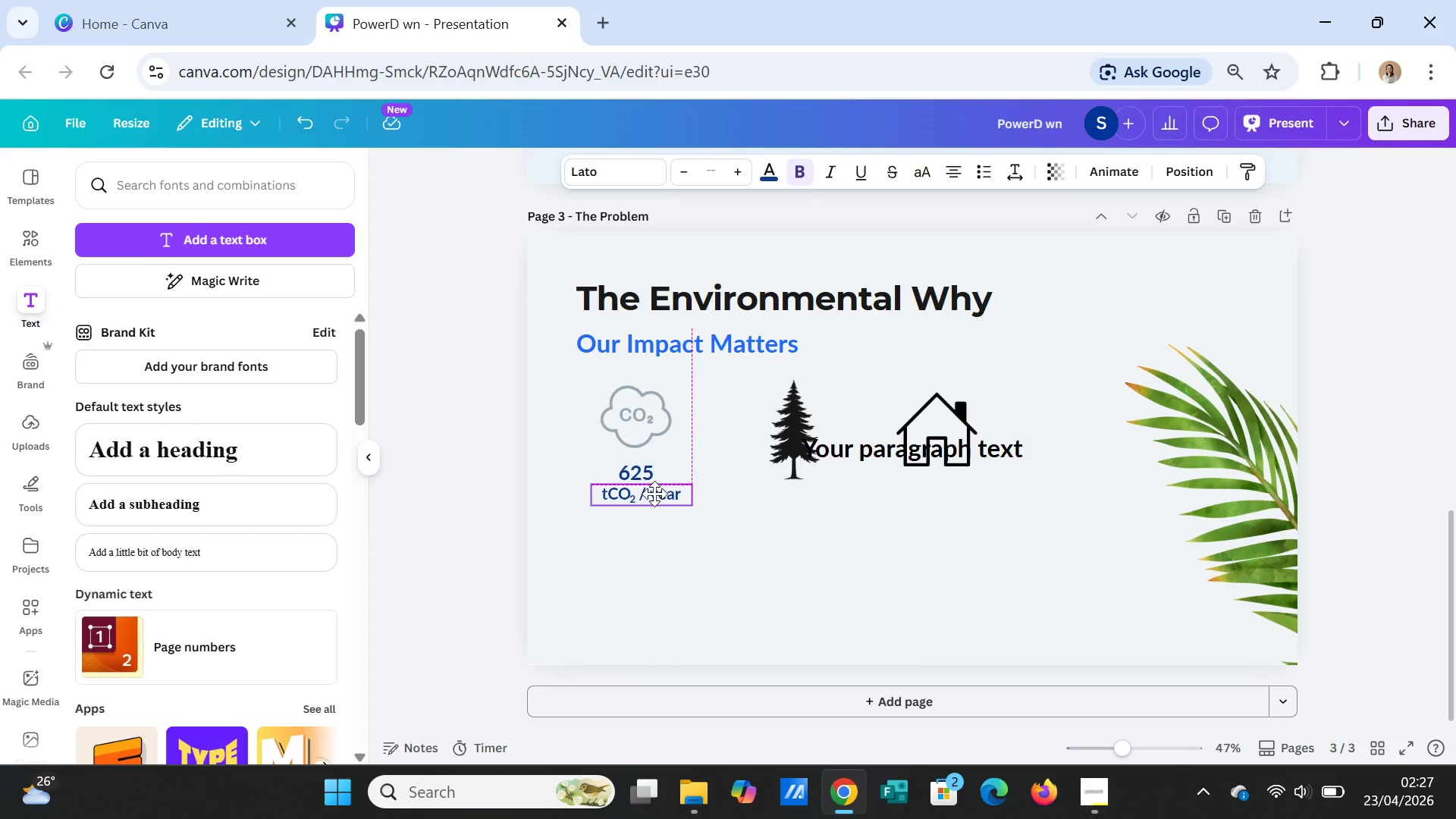 
left_click([780, 170])
 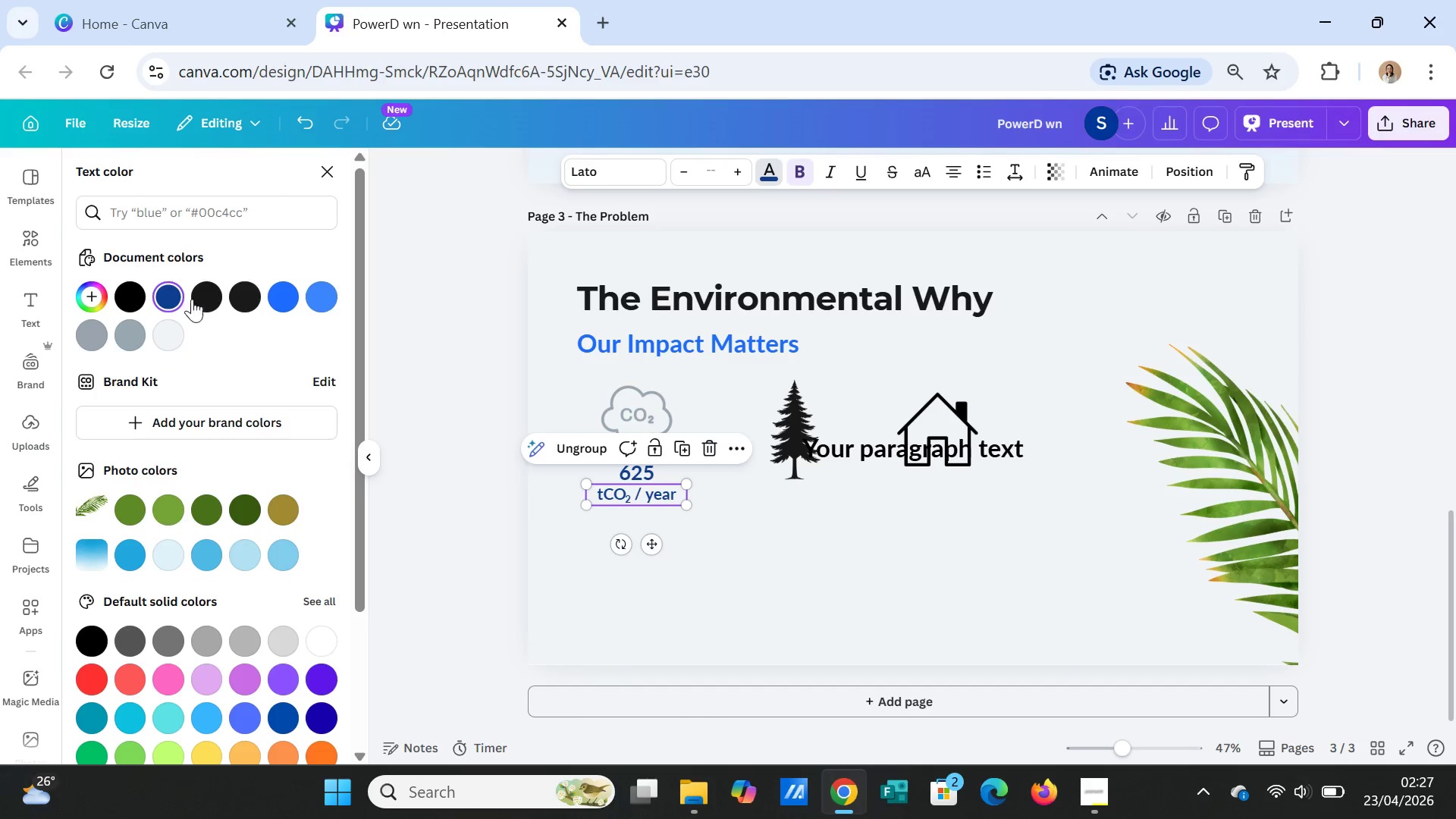 
left_click([206, 287])
 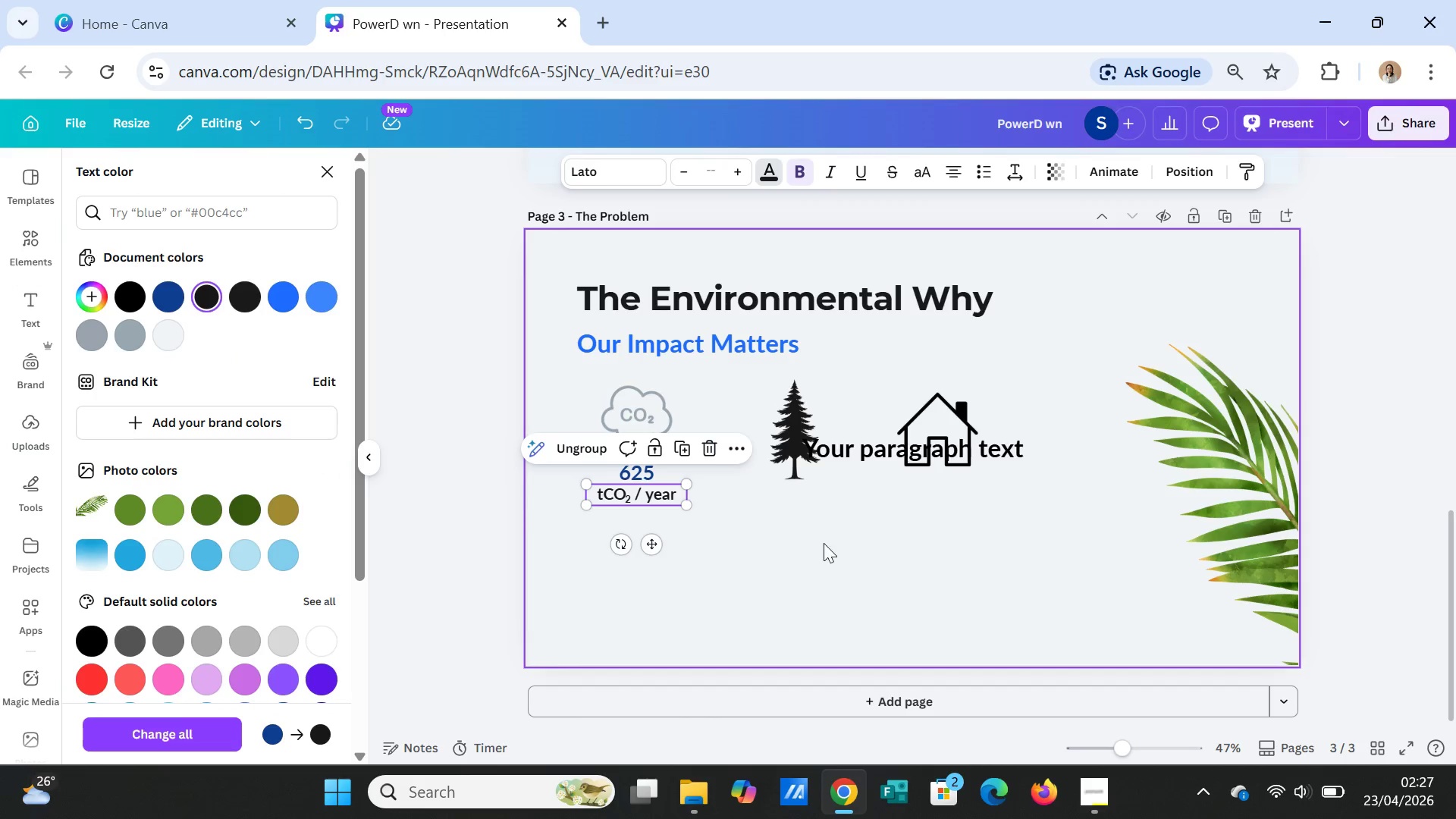 
left_click([815, 544])
 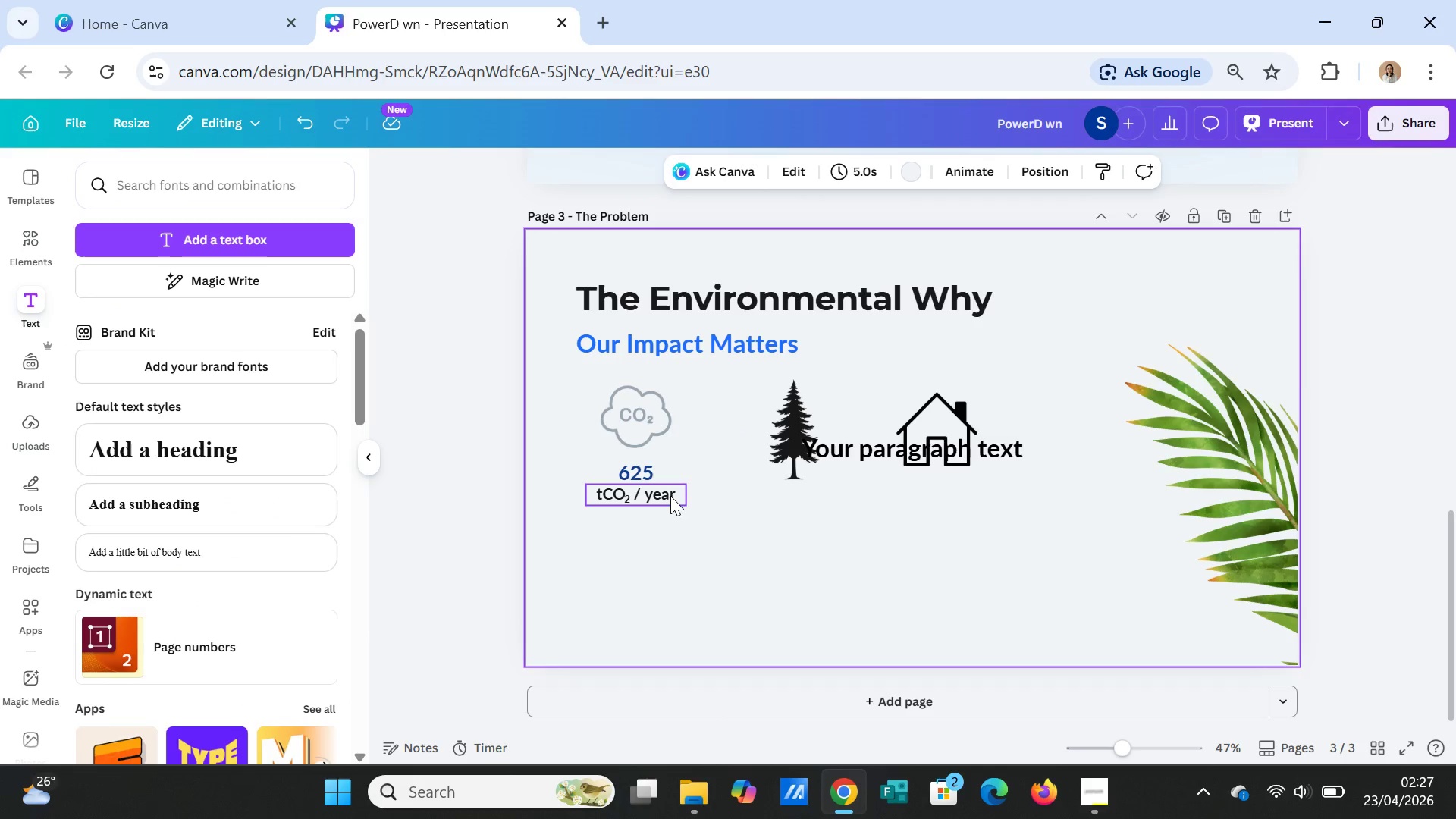 
left_click([670, 494])
 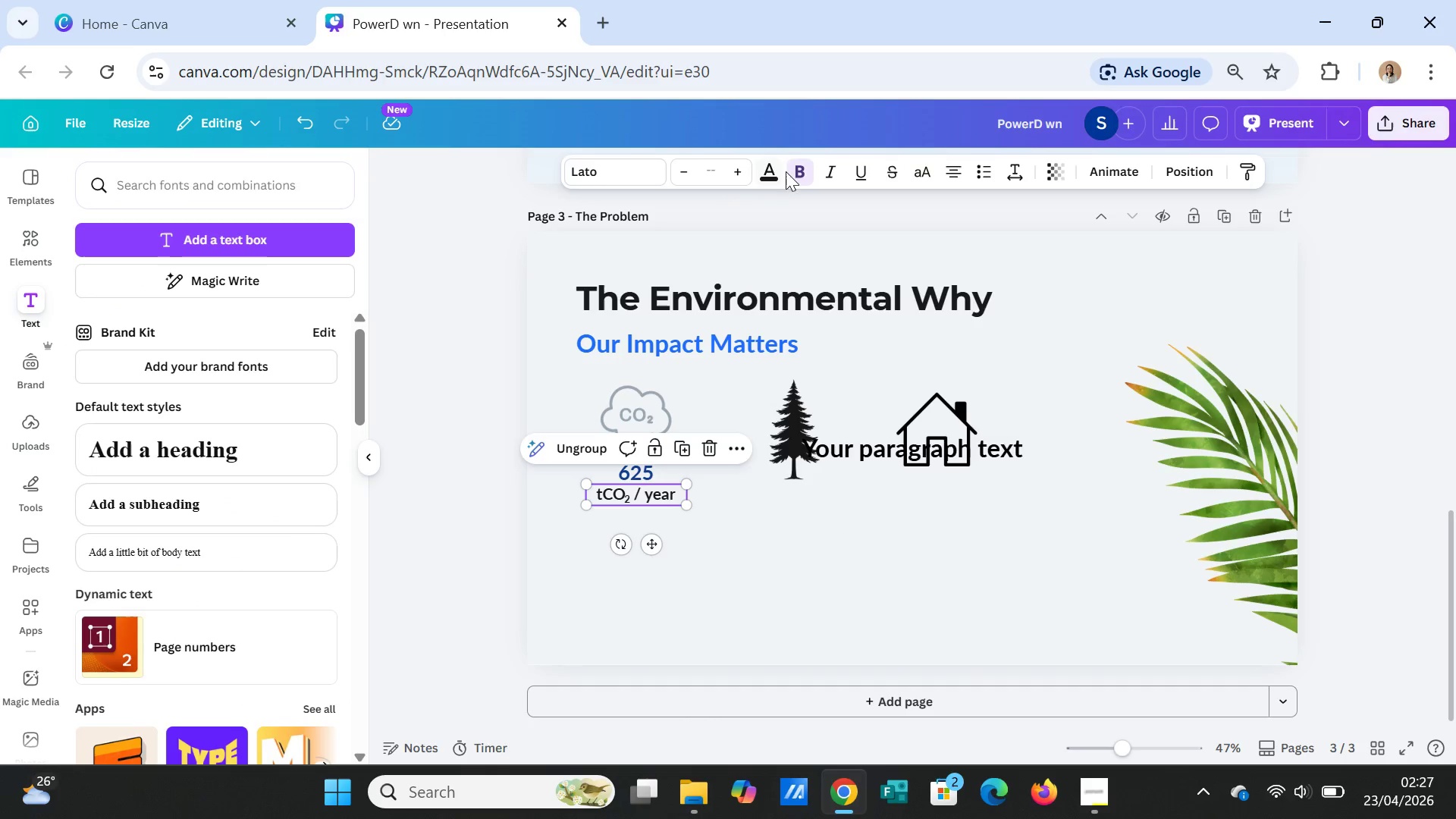 
left_click([792, 165])
 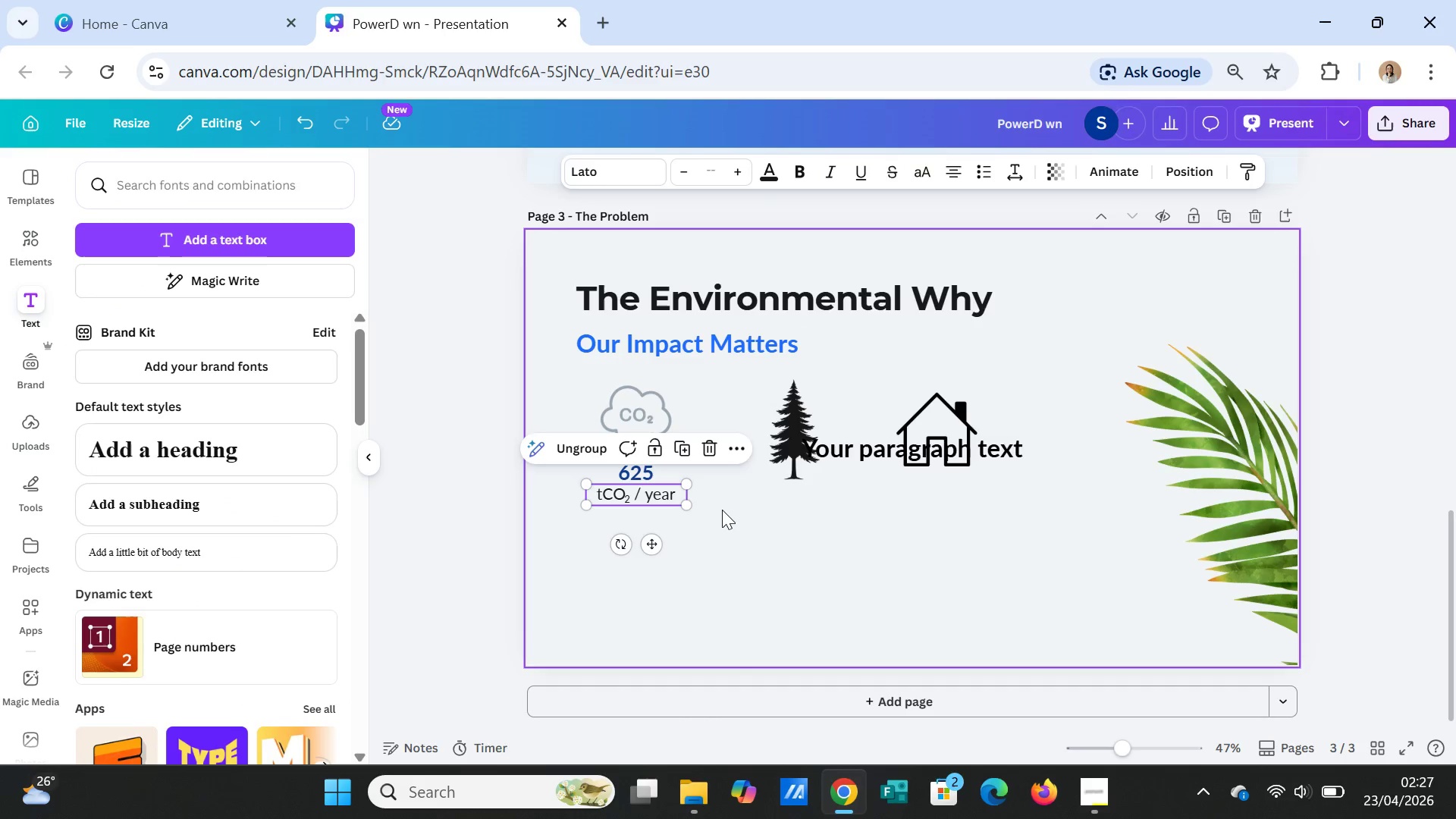 
left_click([723, 534])
 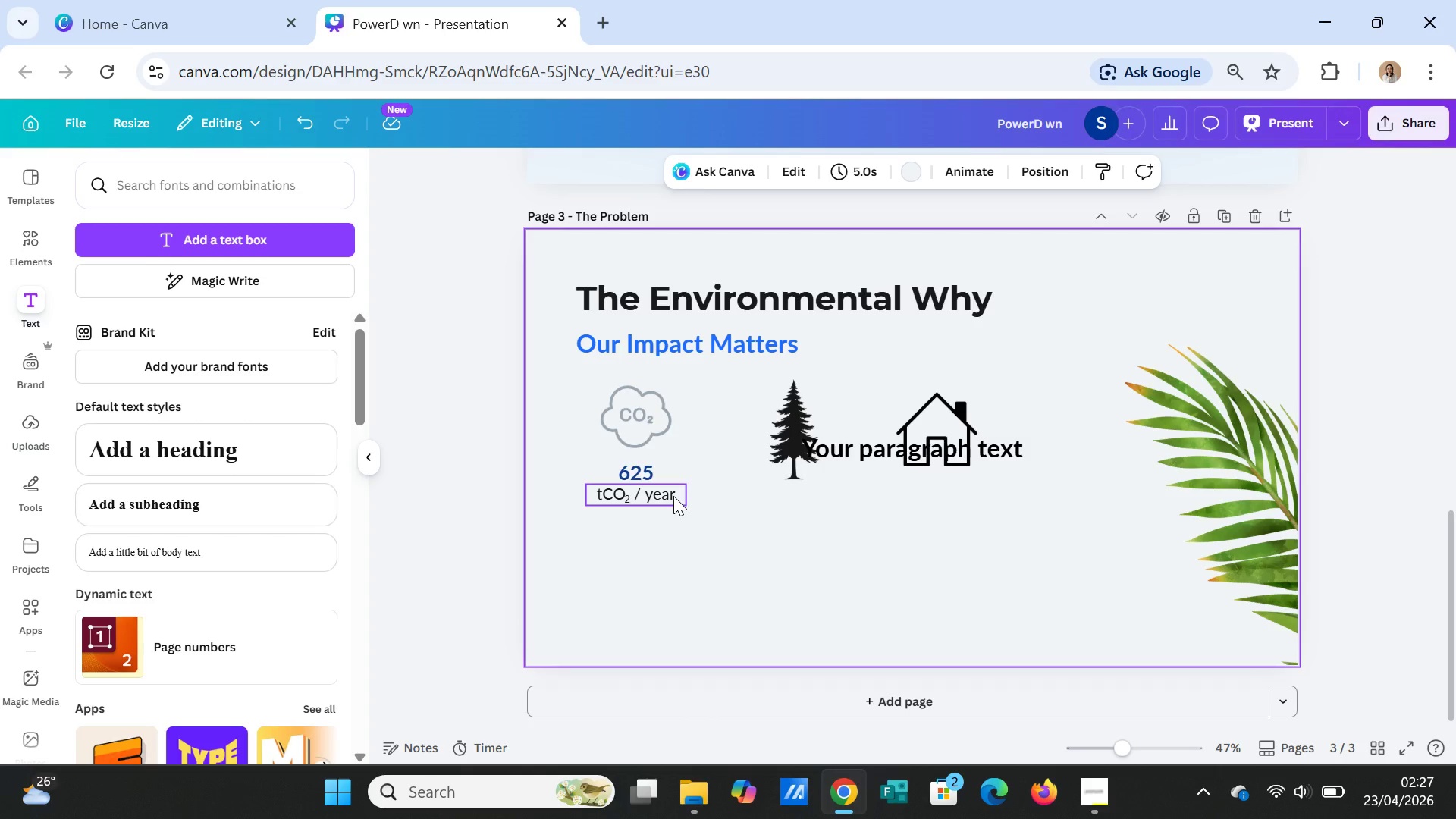 
left_click_drag(start_coordinate=[673, 496], to_coordinate=[673, 503])
 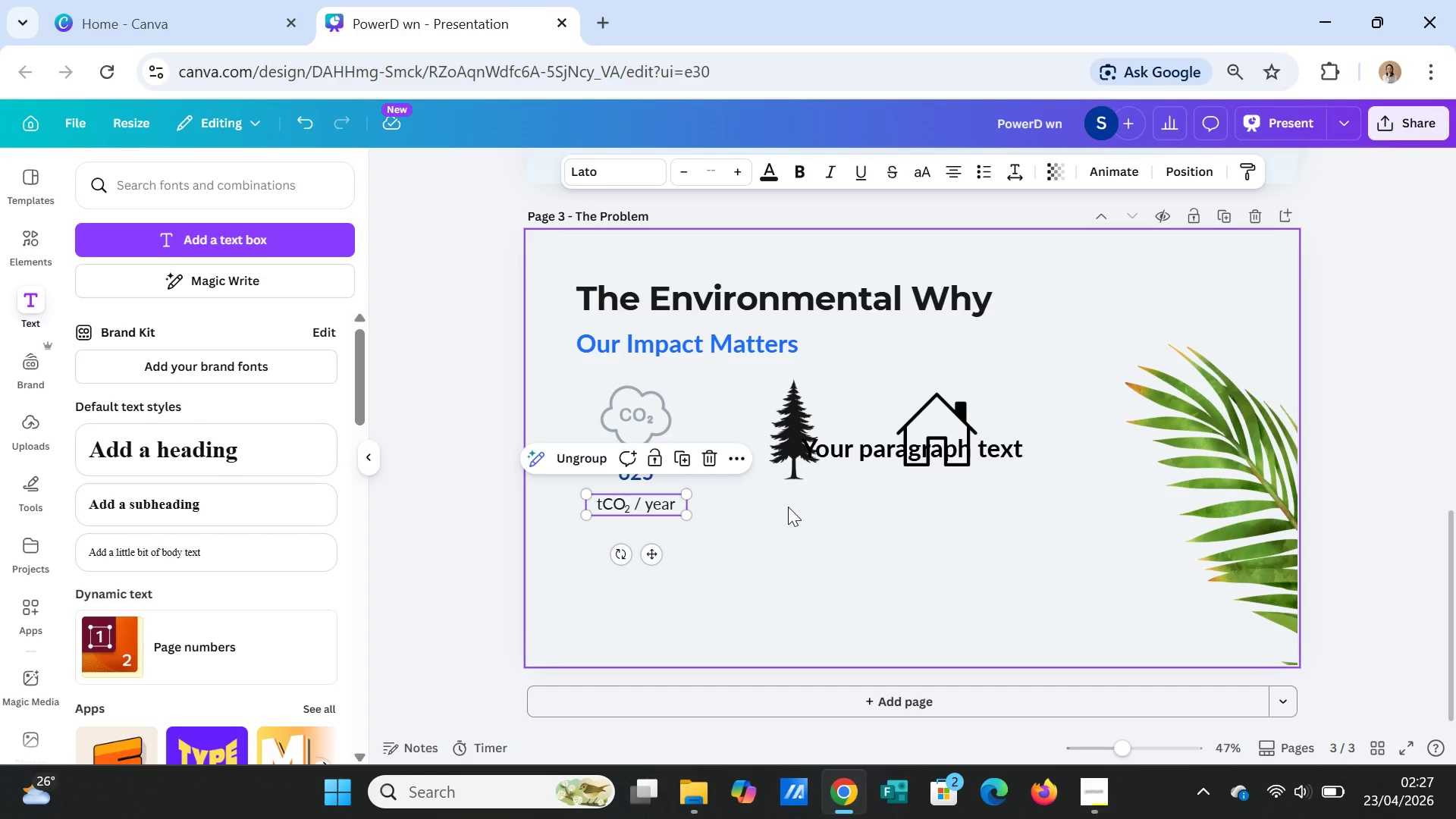 
left_click([788, 507])
 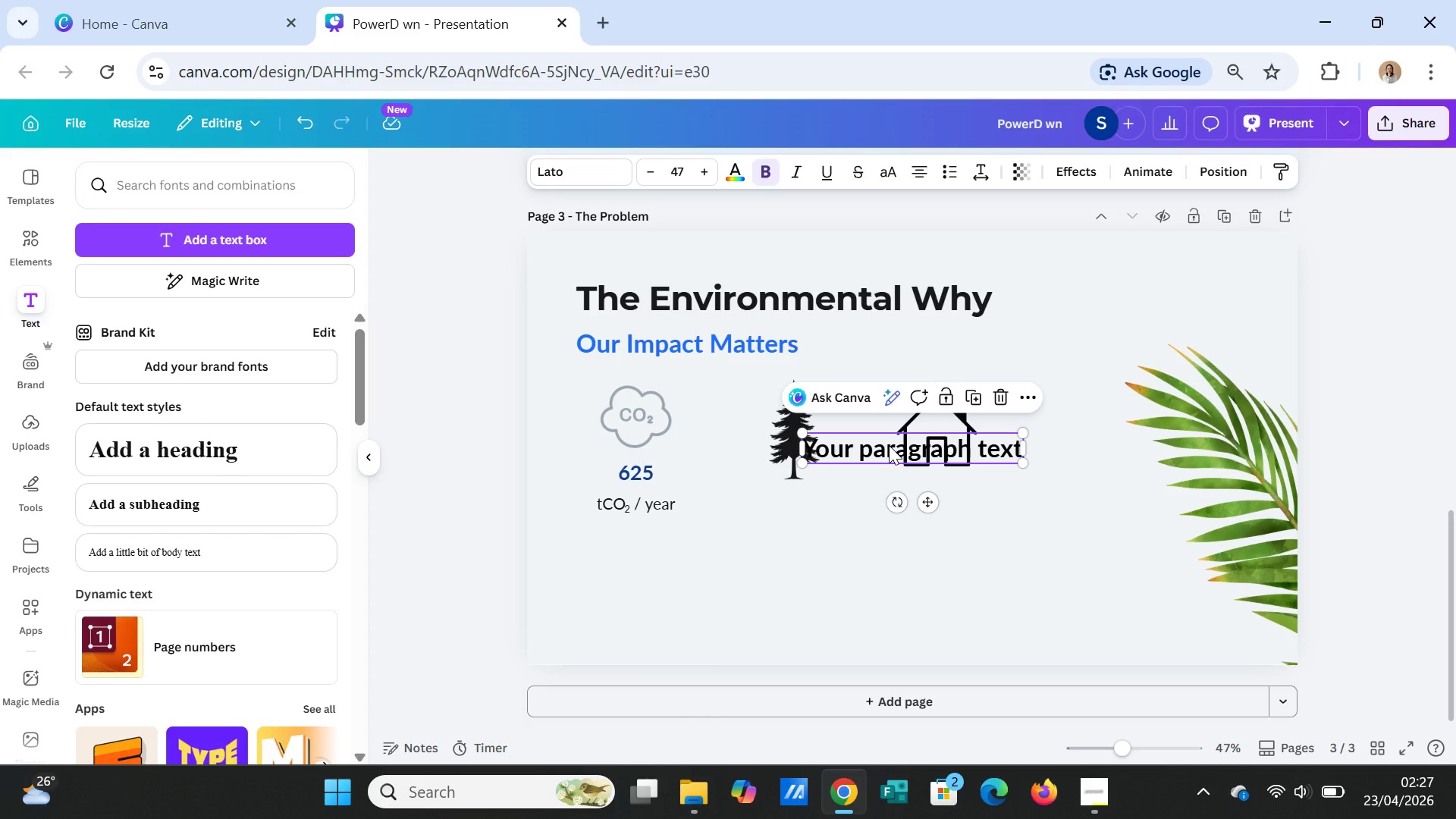 
left_click([889, 445])
 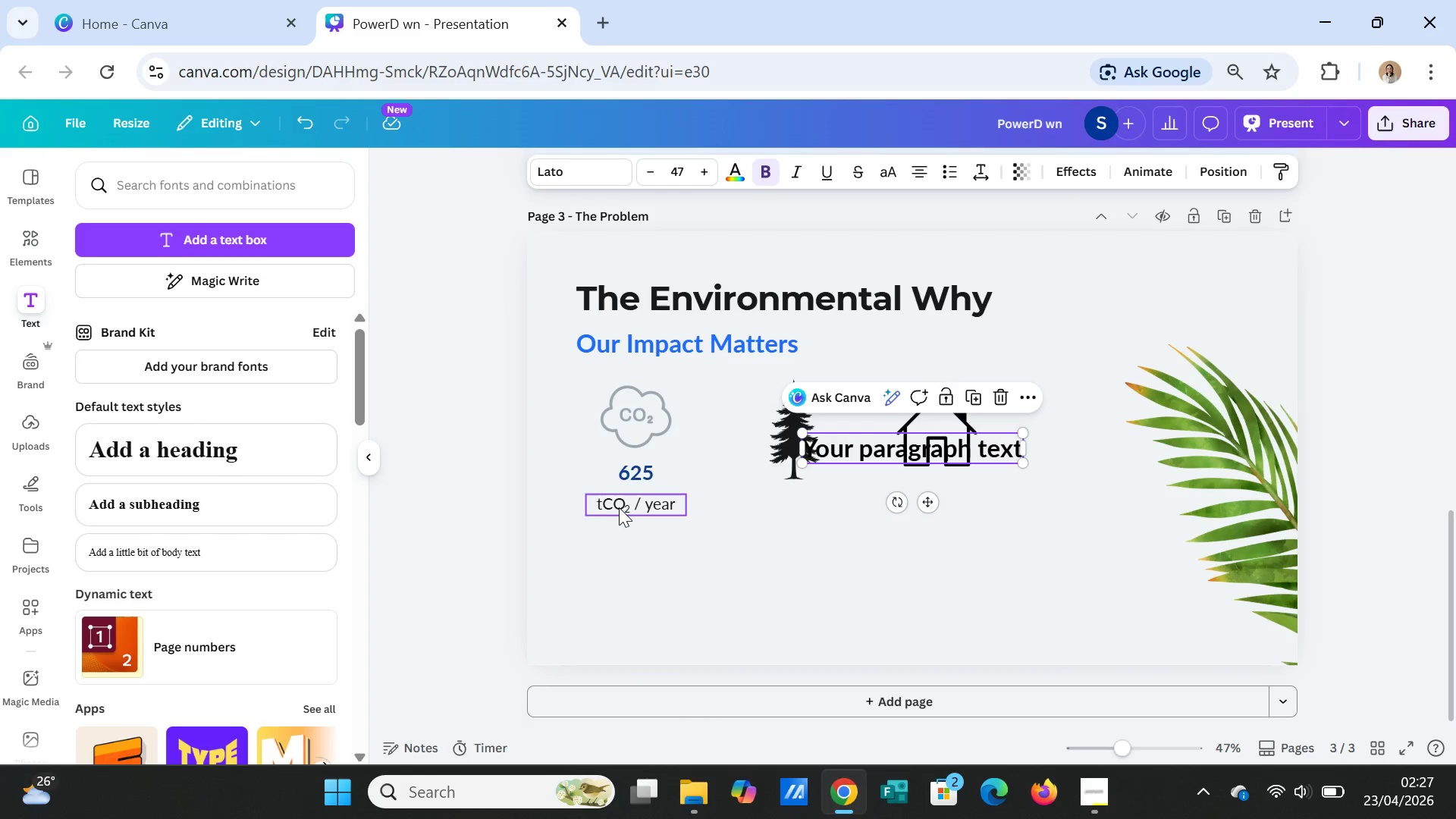 
left_click_drag(start_coordinate=[620, 507], to_coordinate=[622, 501])
 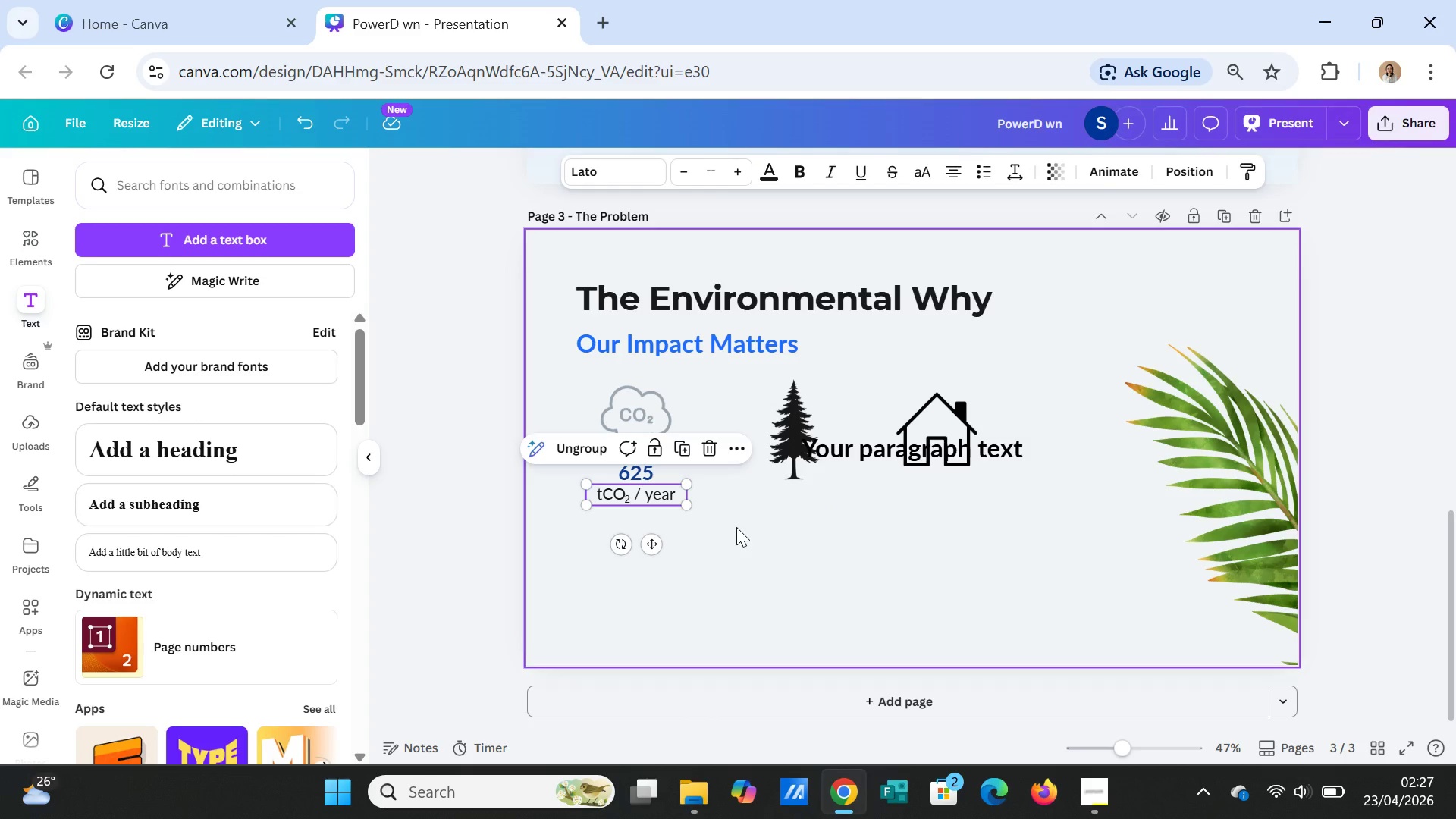 
left_click([736, 527])
 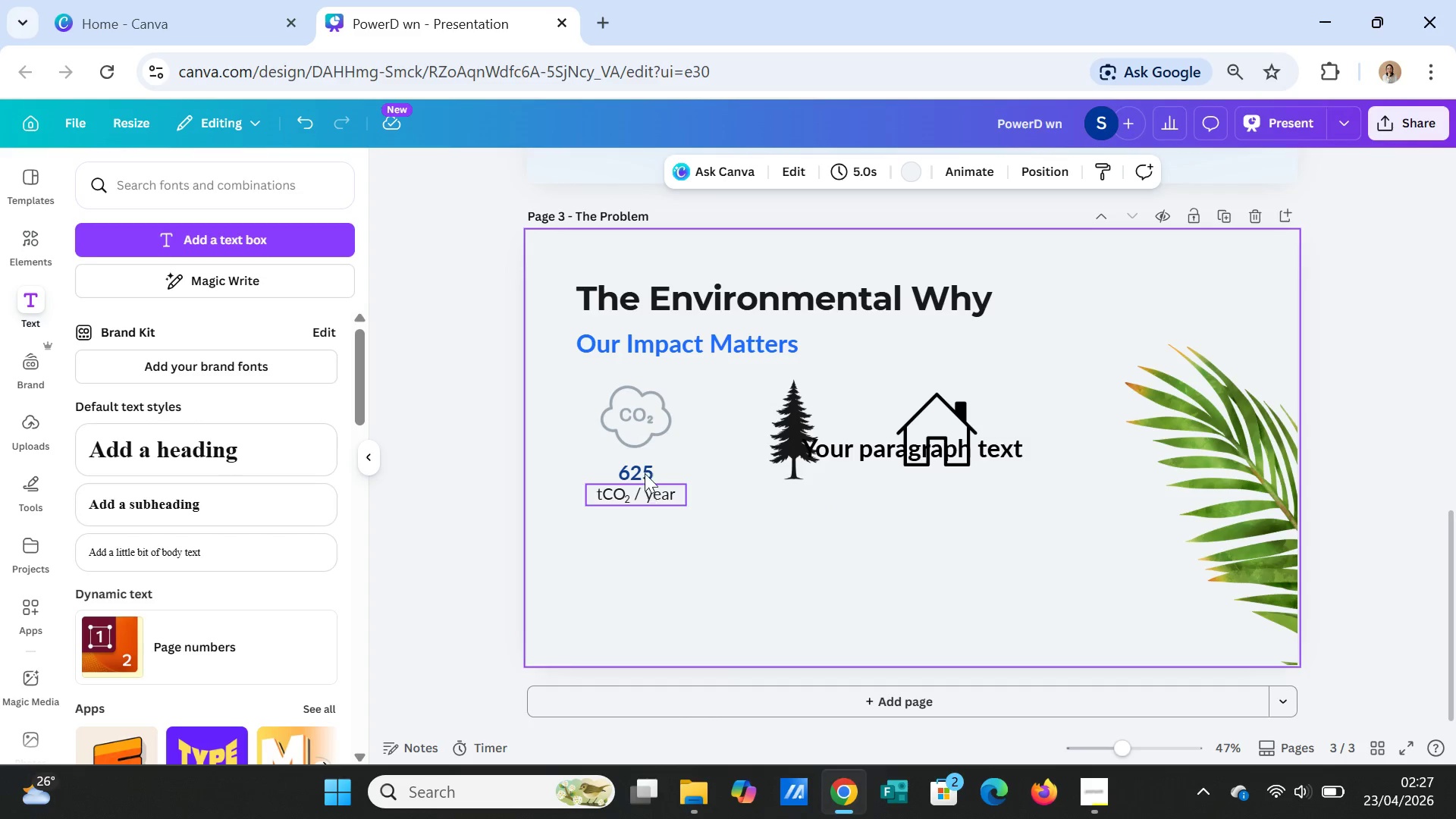 
left_click([644, 472])
 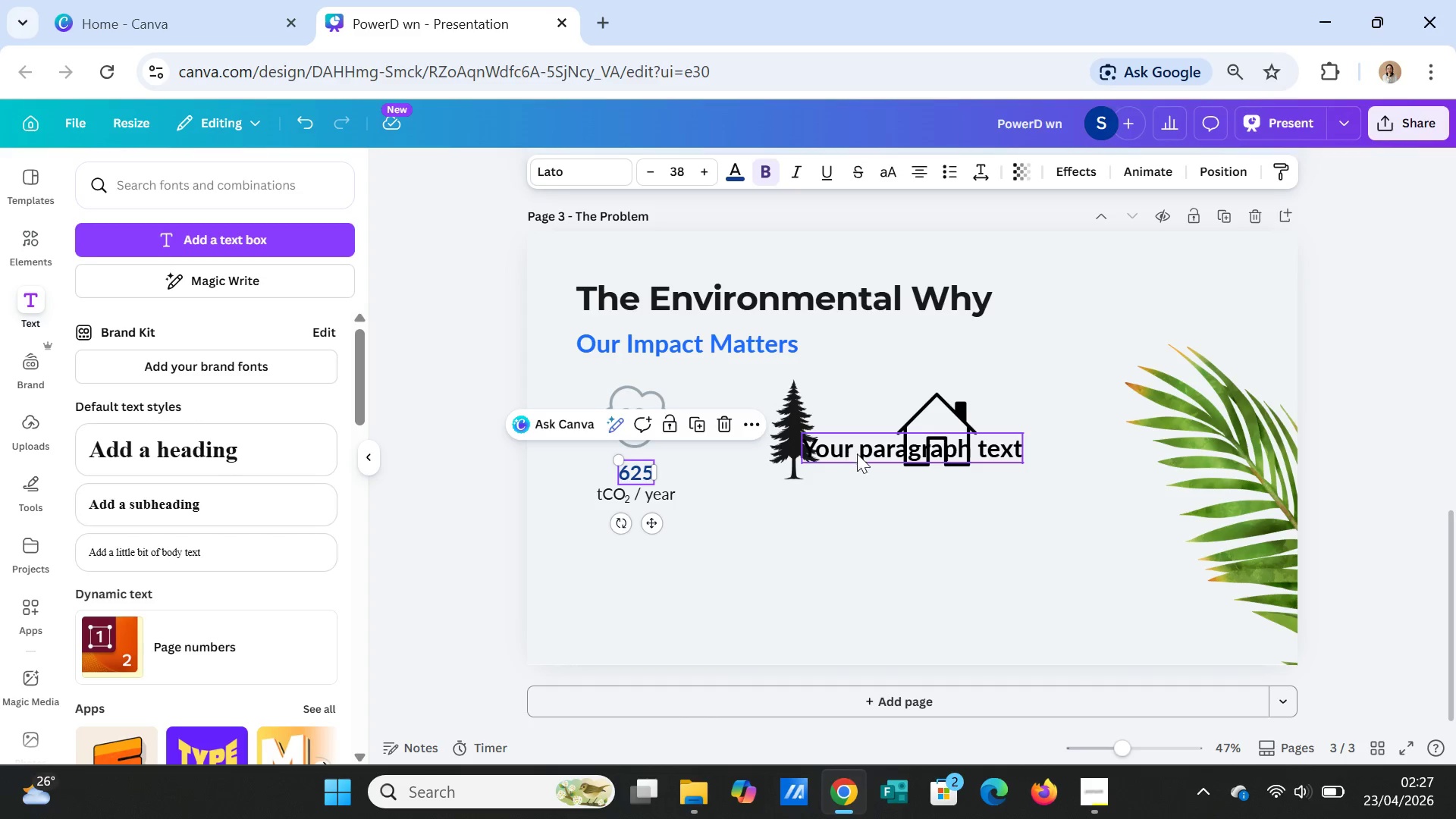 
left_click_drag(start_coordinate=[863, 453], to_coordinate=[654, 536])
 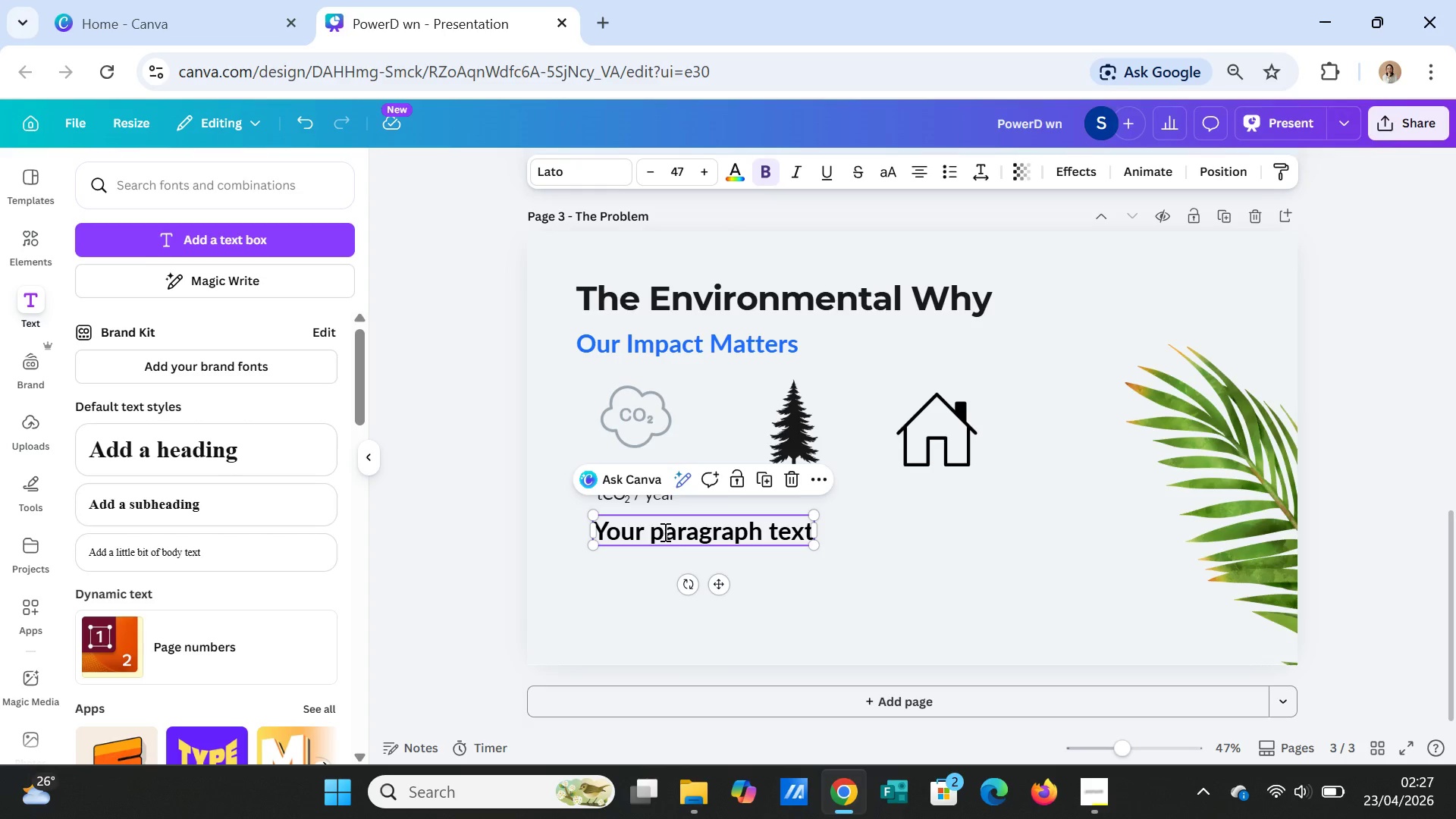 
double_click([664, 532])
 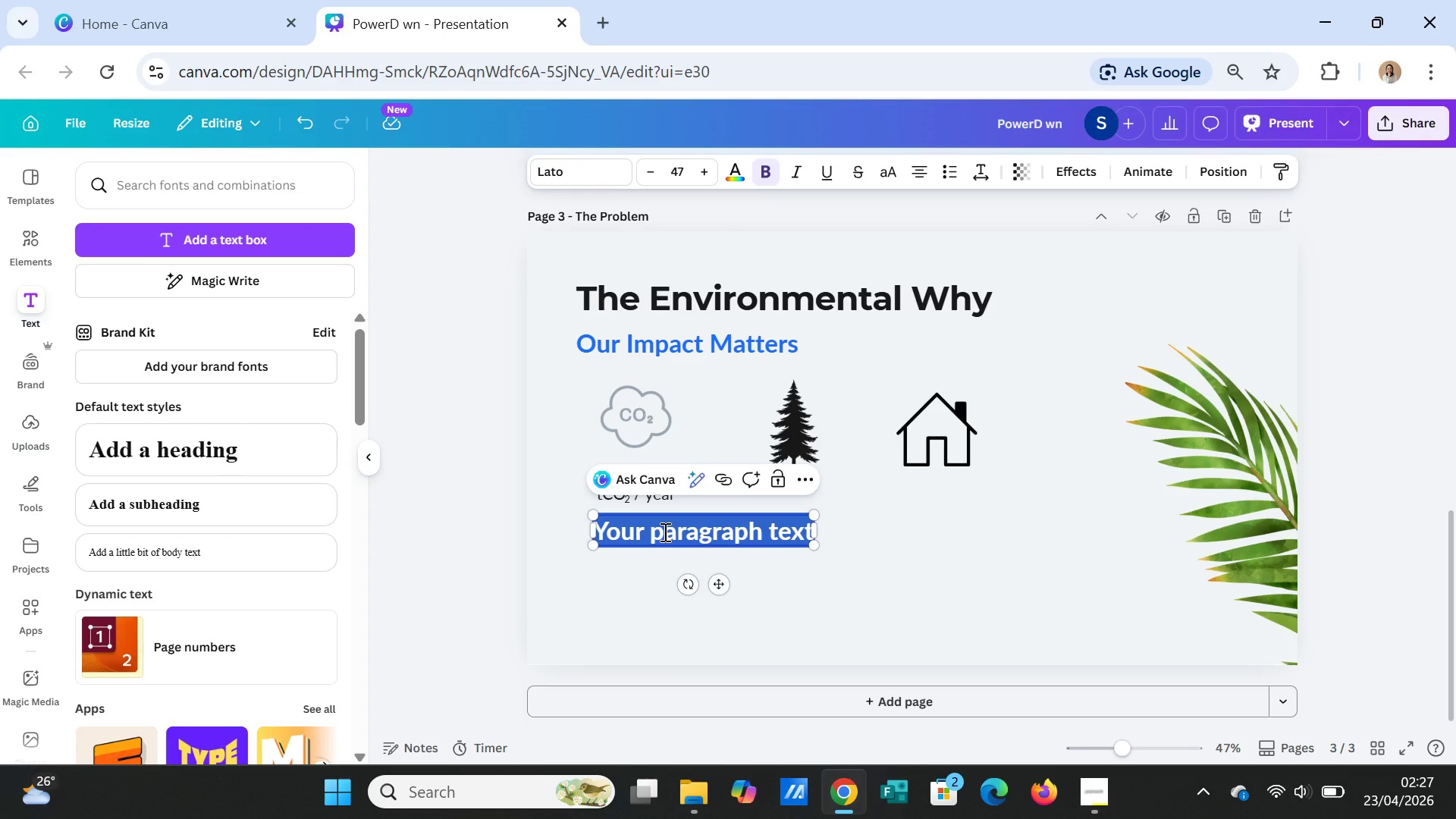 
type(CARBON FOOTPRINT )
 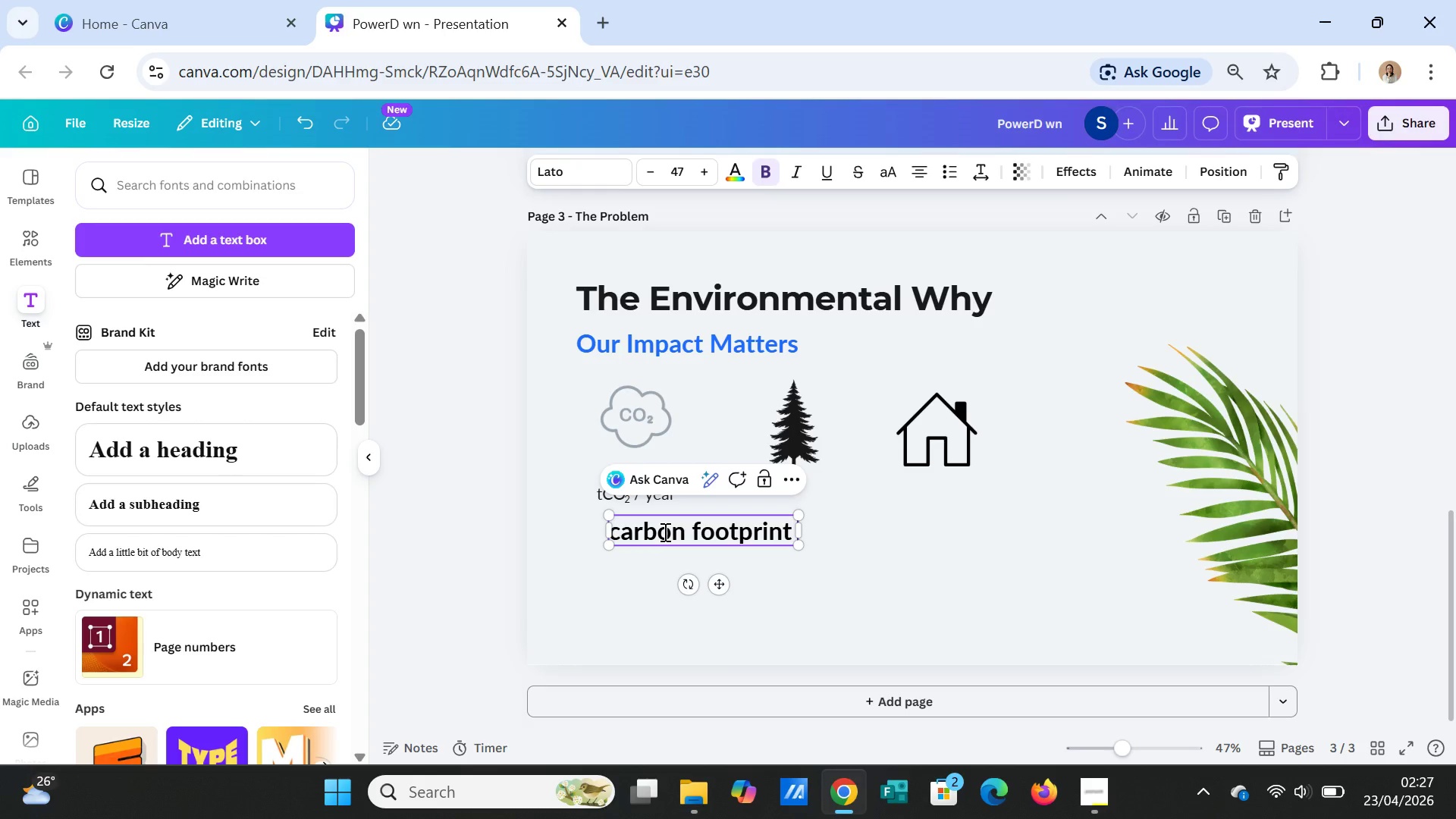 
type(FROM ELECTRICITY )
 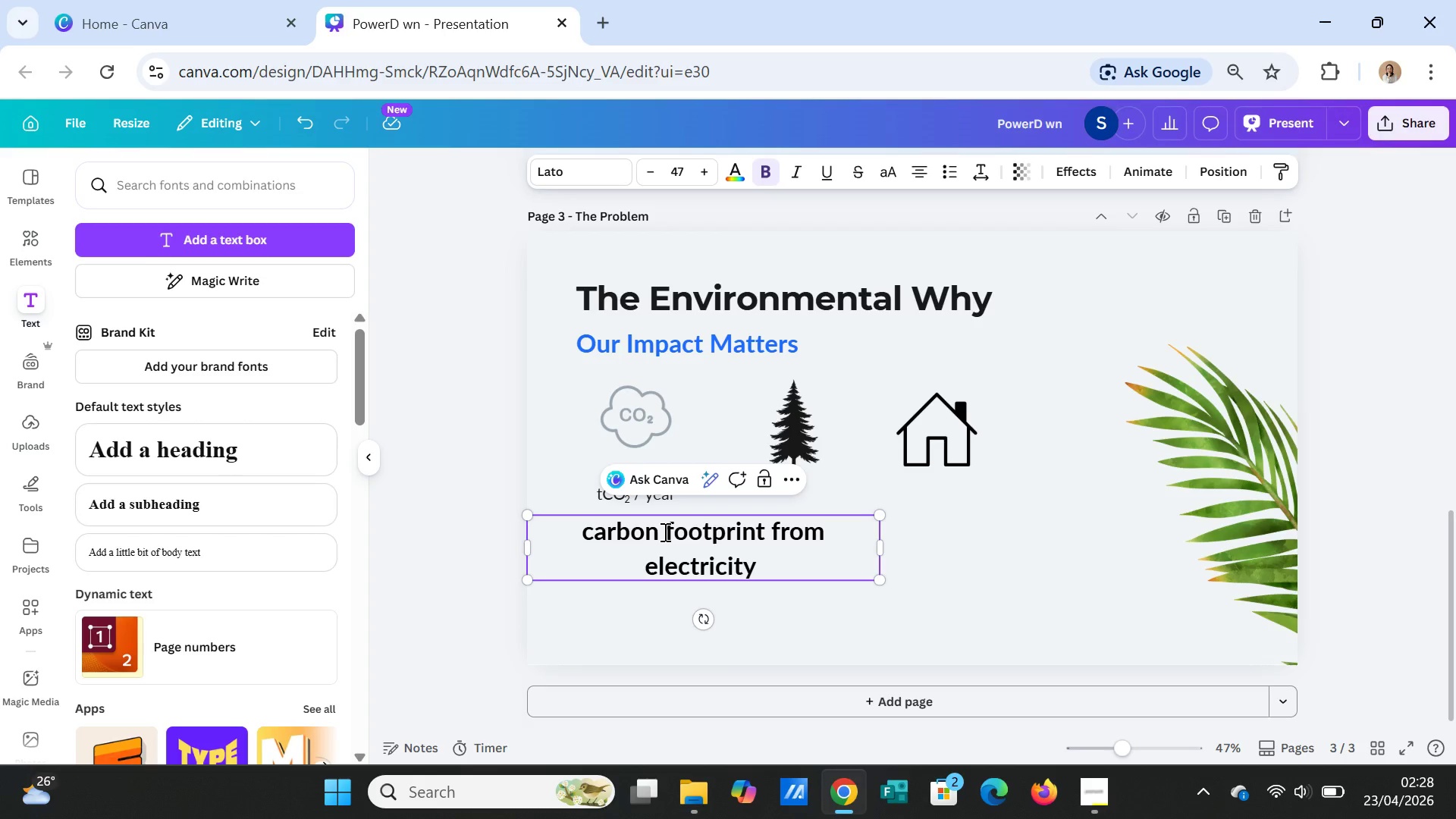 
wait(5.16)
 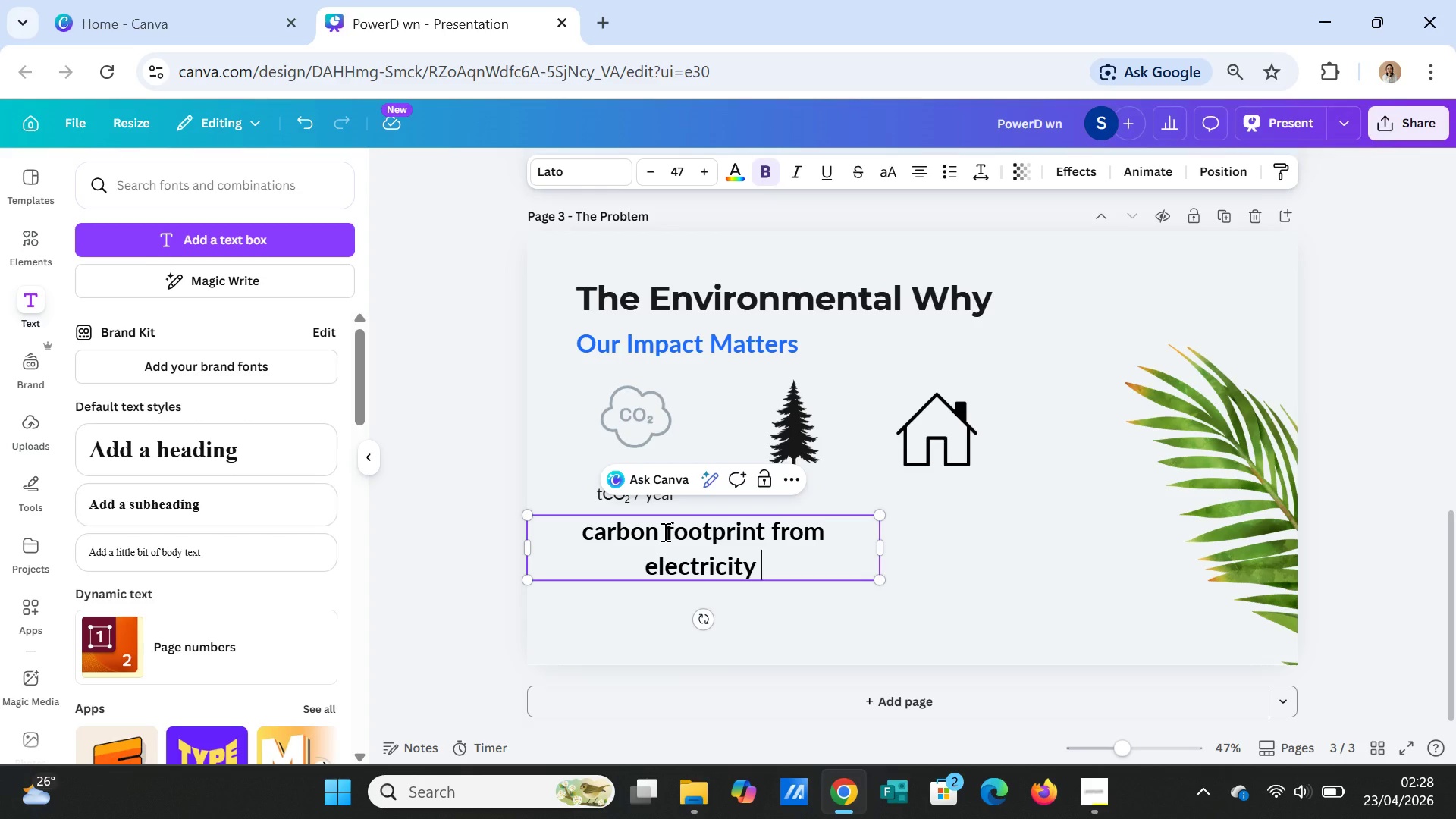 
type(USE)
 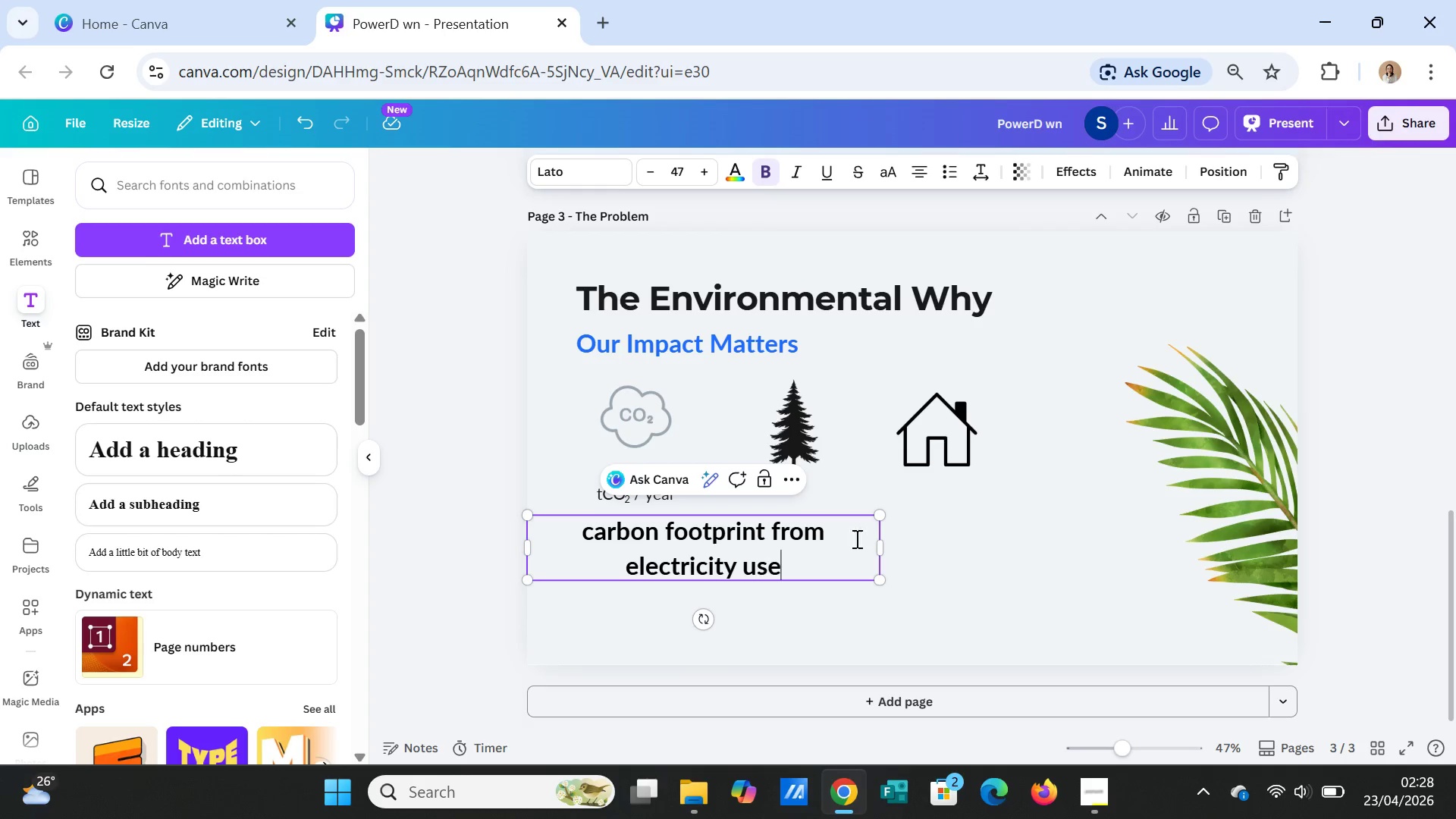 
left_click([921, 566])
 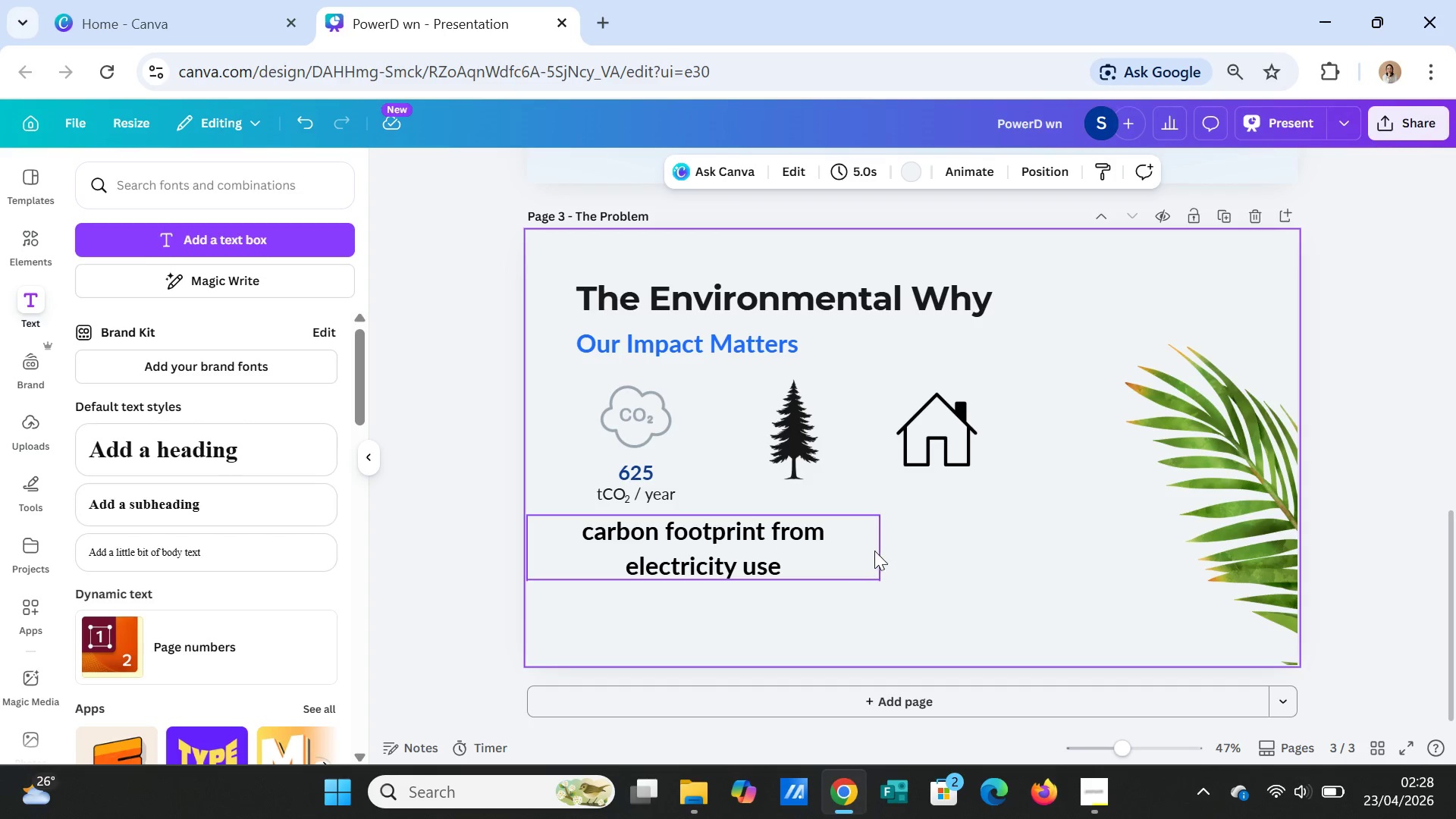 
left_click([872, 550])
 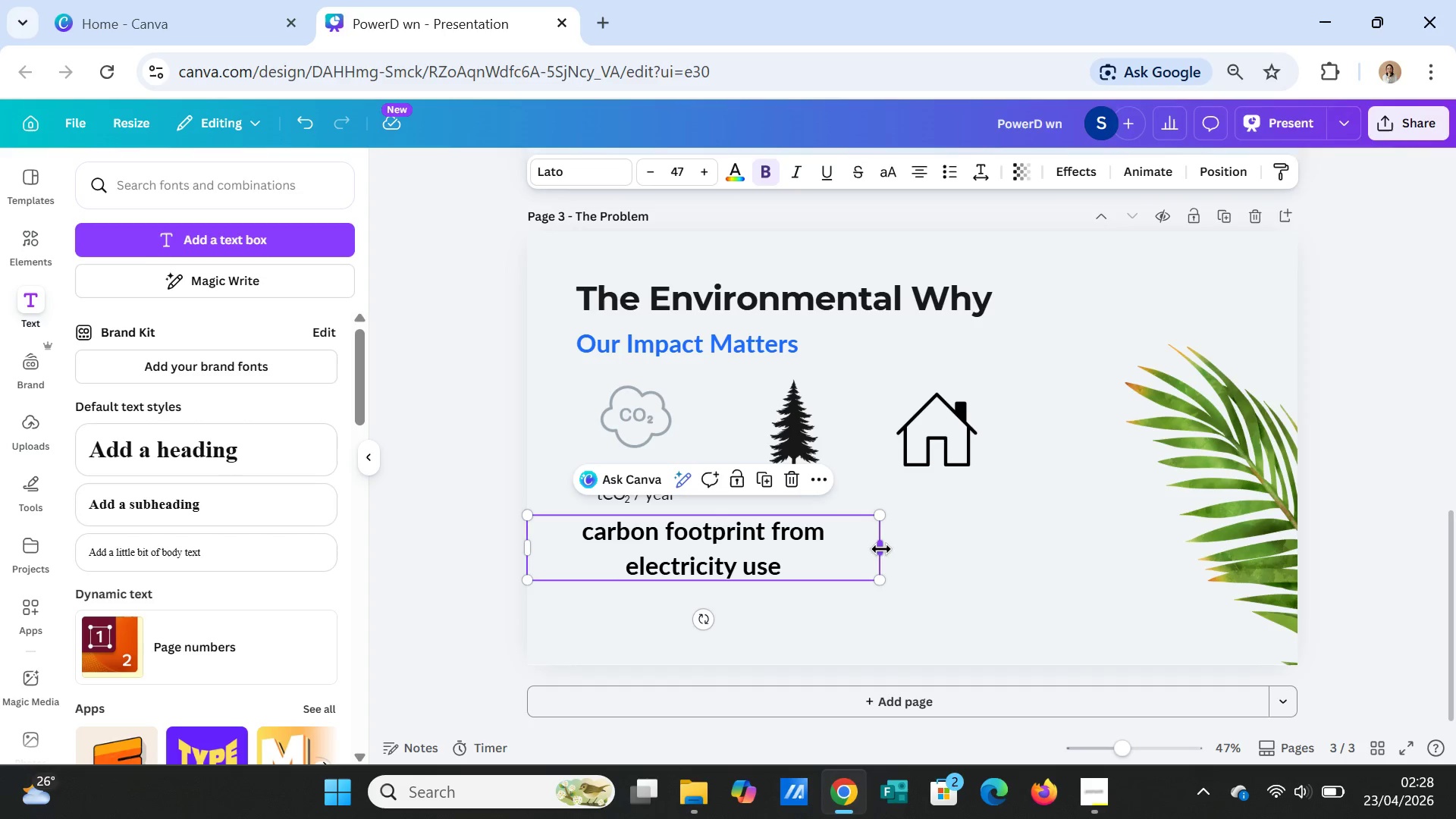 
left_click_drag(start_coordinate=[881, 549], to_coordinate=[780, 549])
 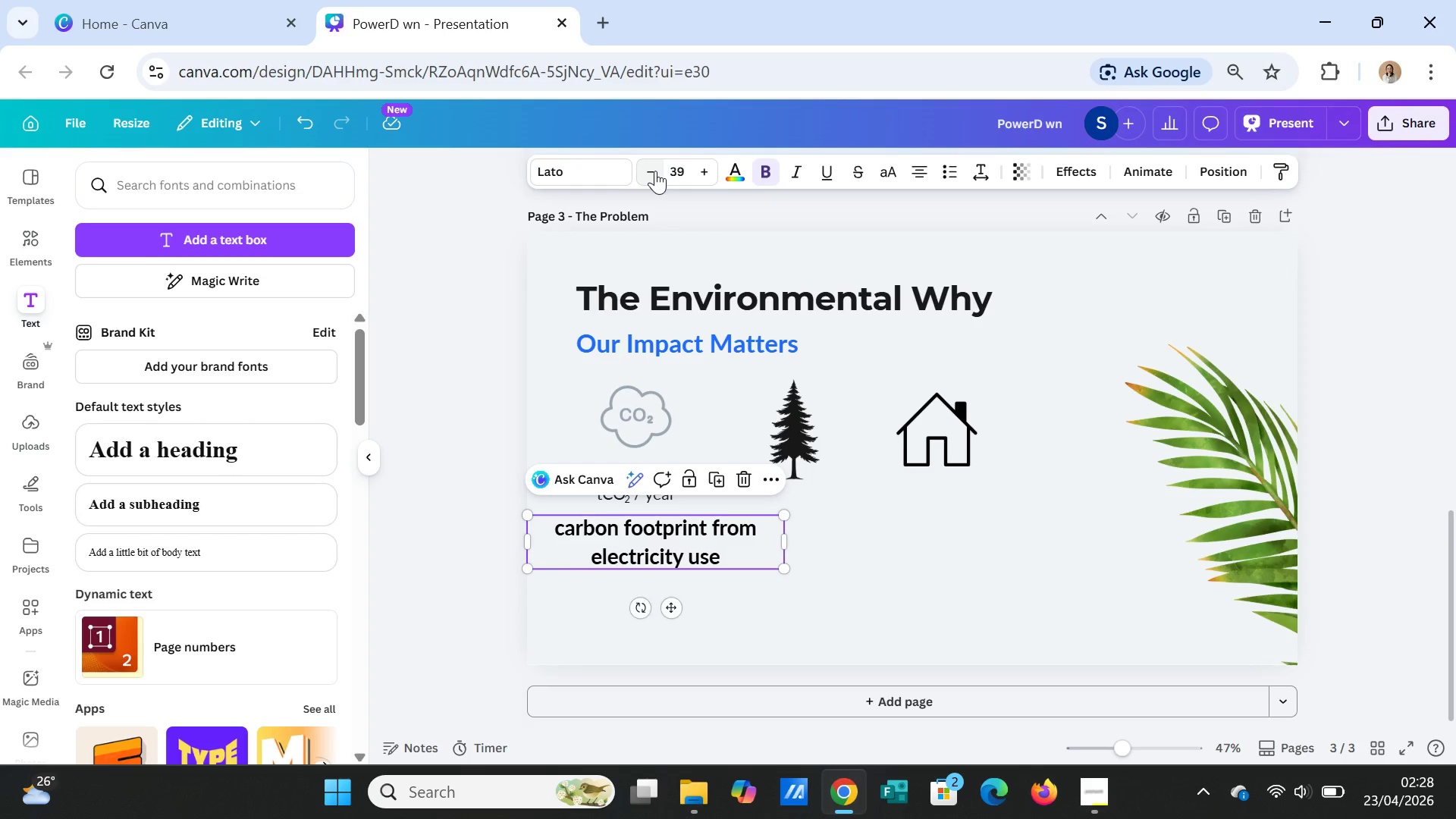 
left_click([655, 171])
 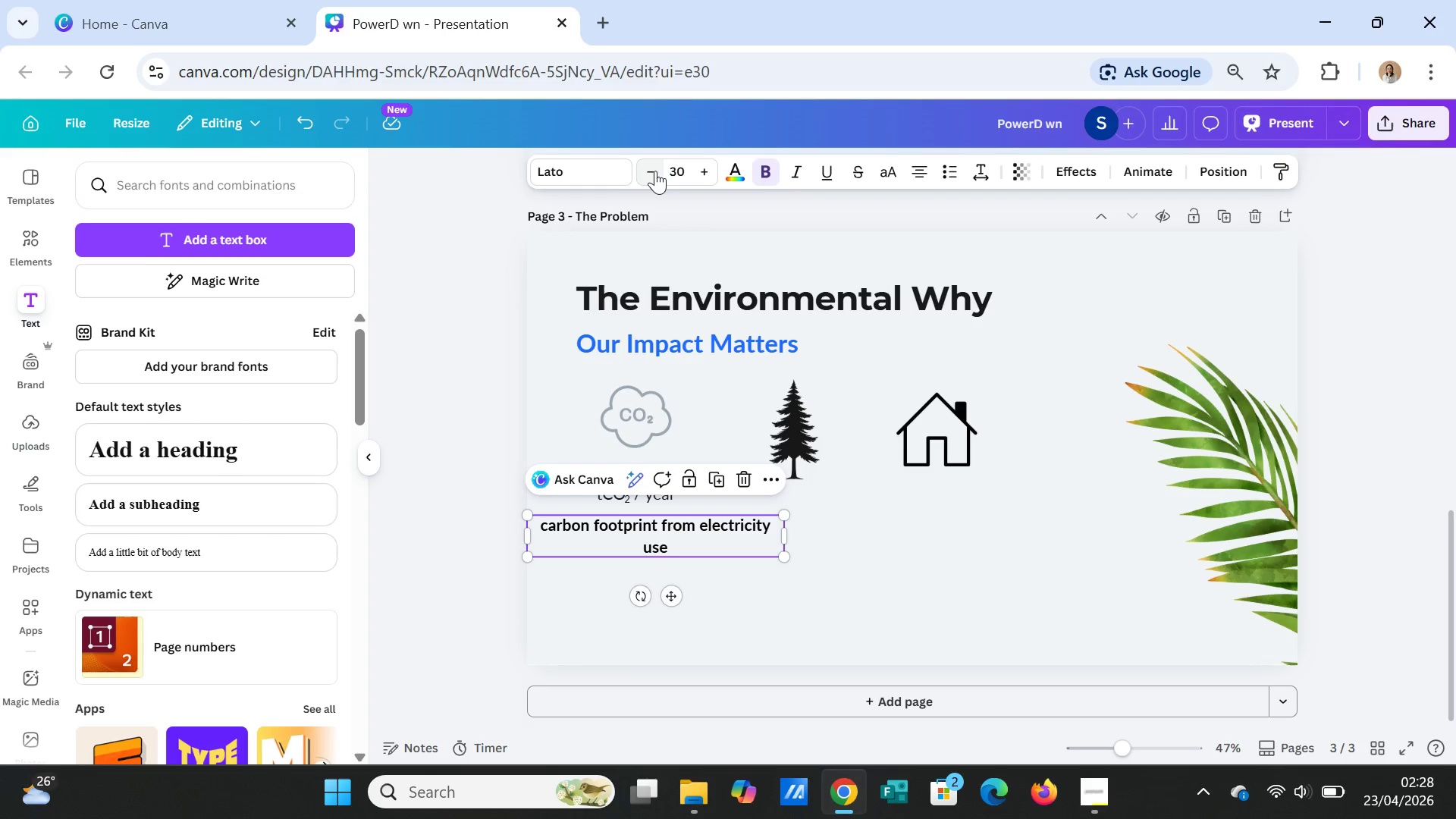 
double_click([655, 171])
 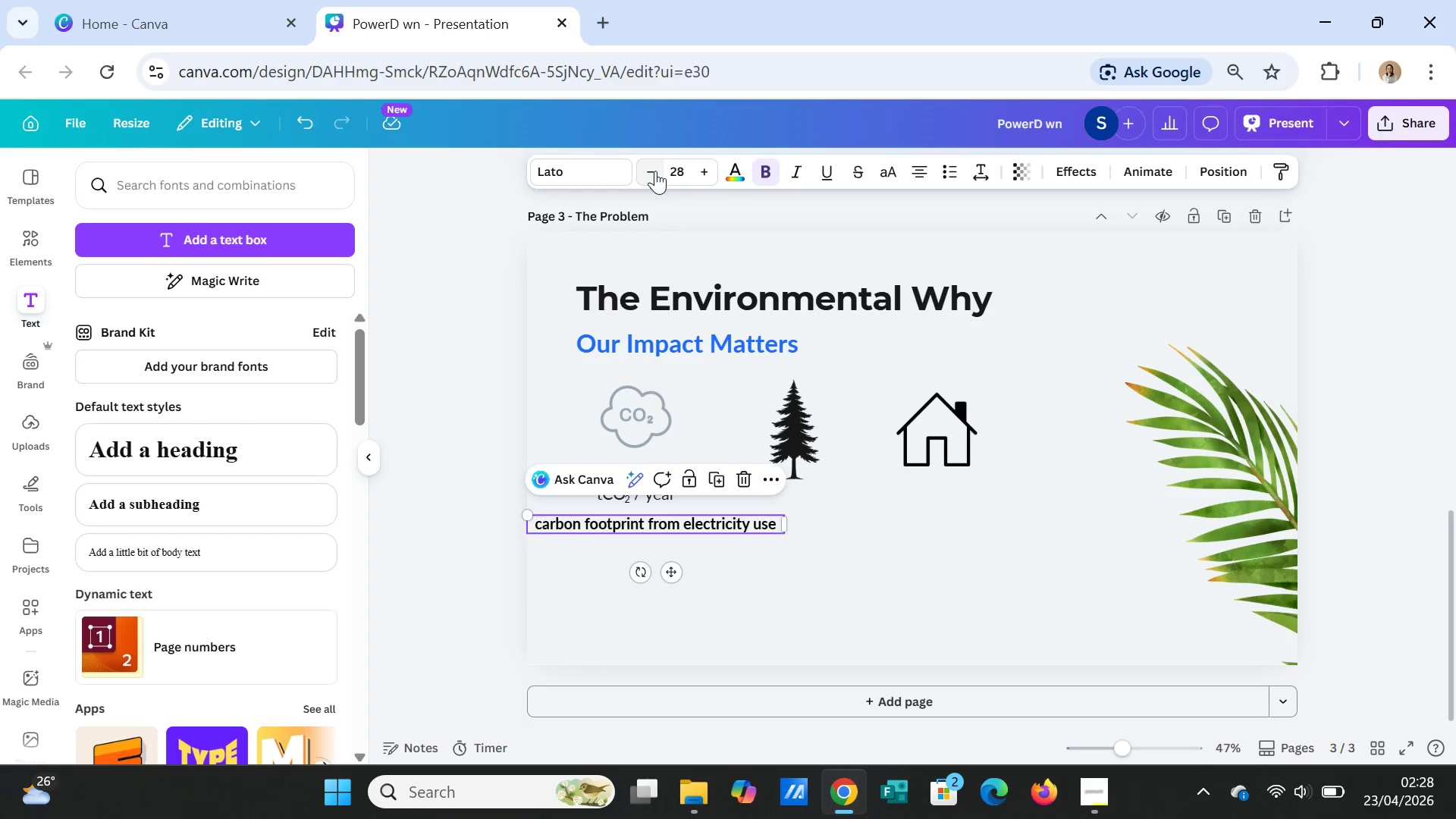 
triple_click([655, 171])
 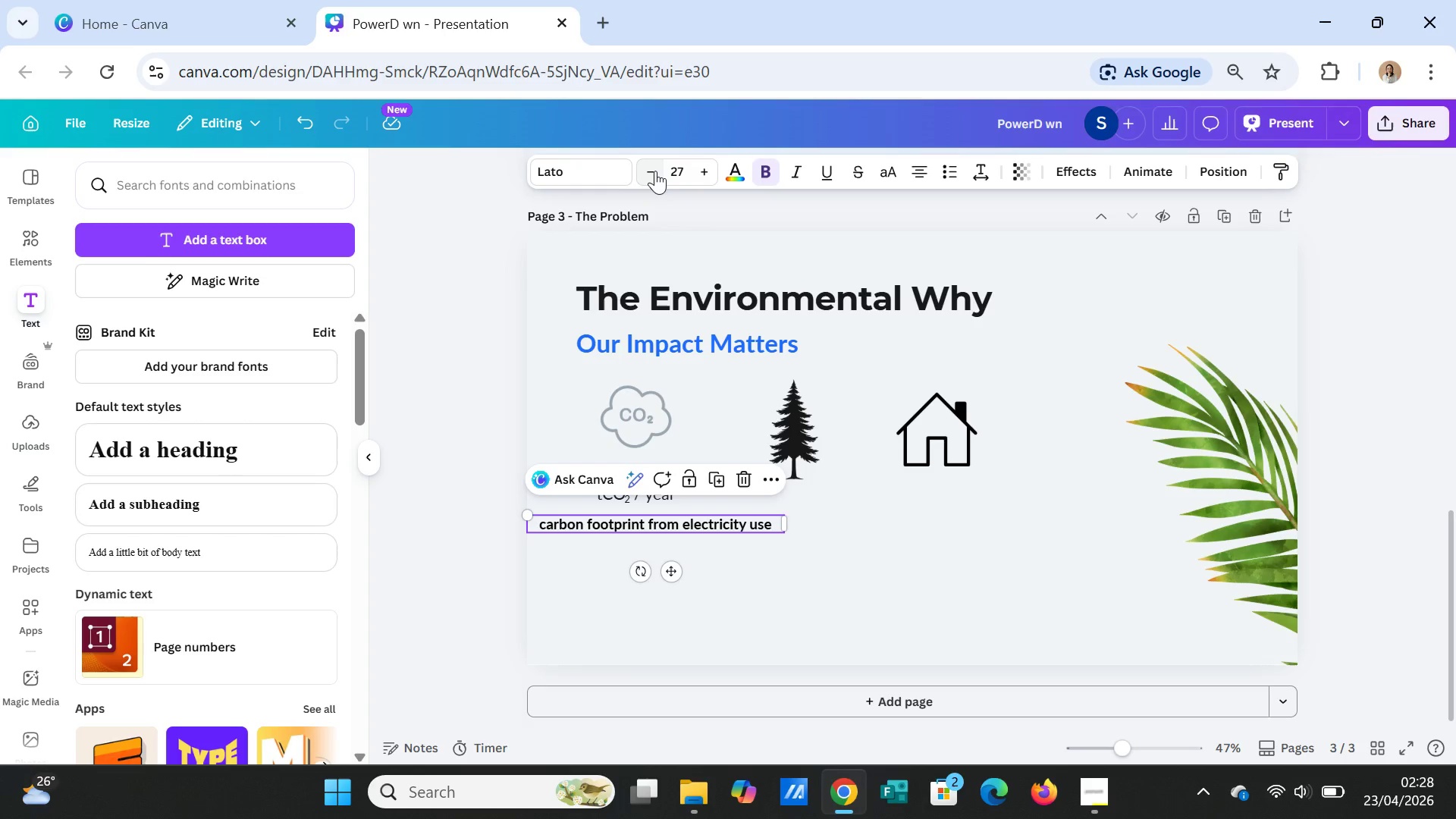 
double_click([655, 171])
 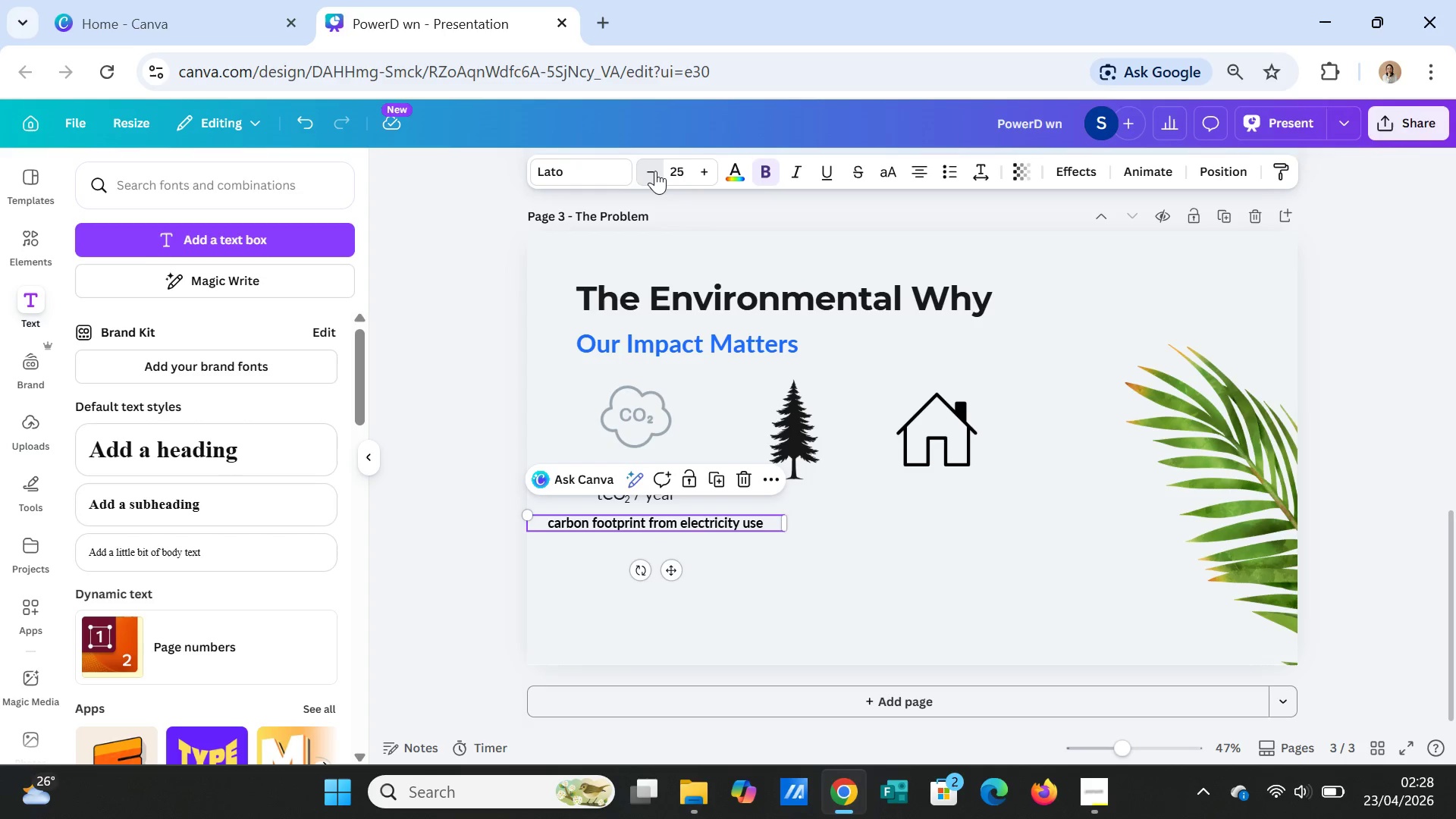 
triple_click([655, 171])
 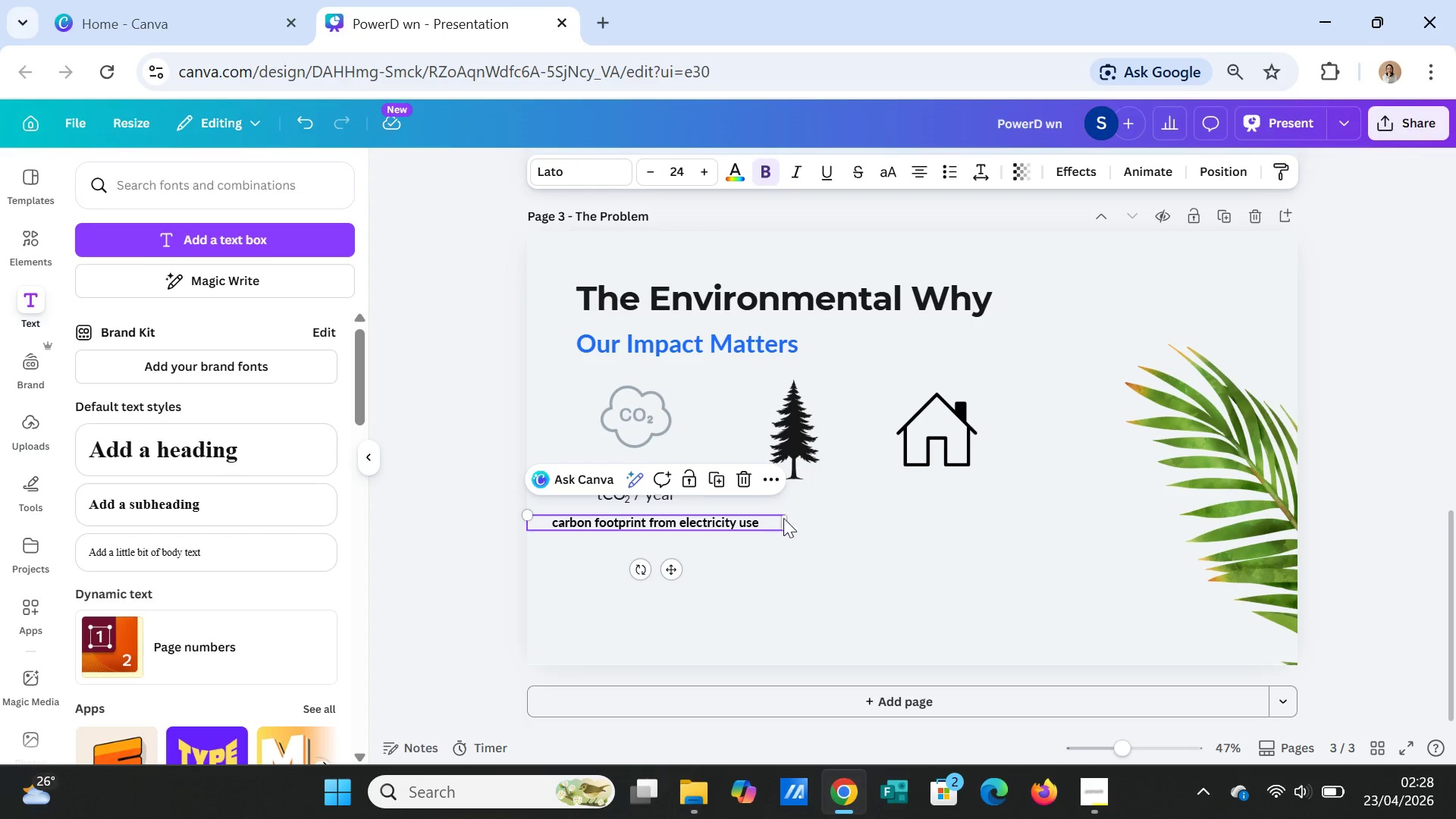 
left_click_drag(start_coordinate=[786, 522], to_coordinate=[668, 516])
 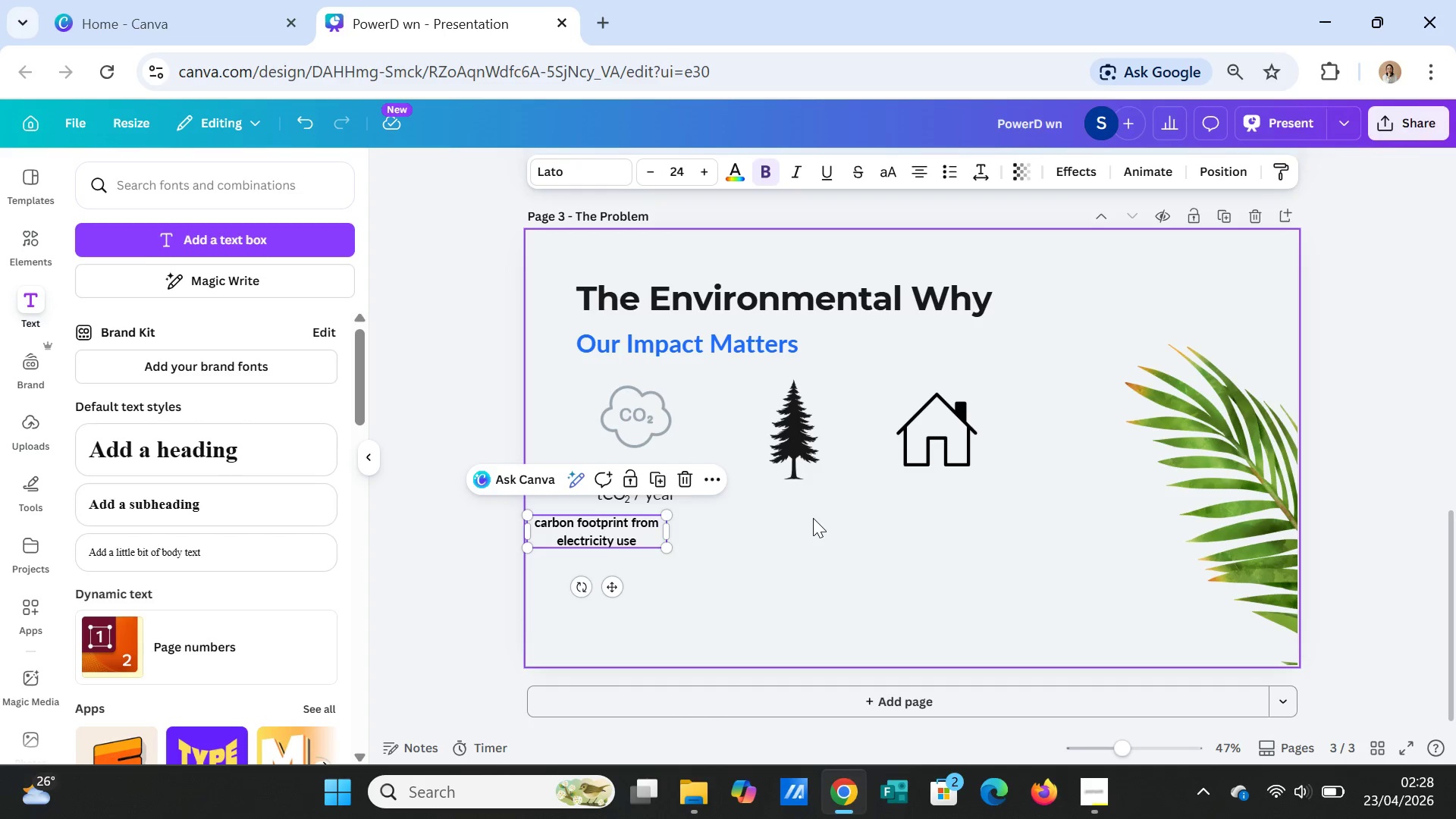 
left_click([813, 518])
 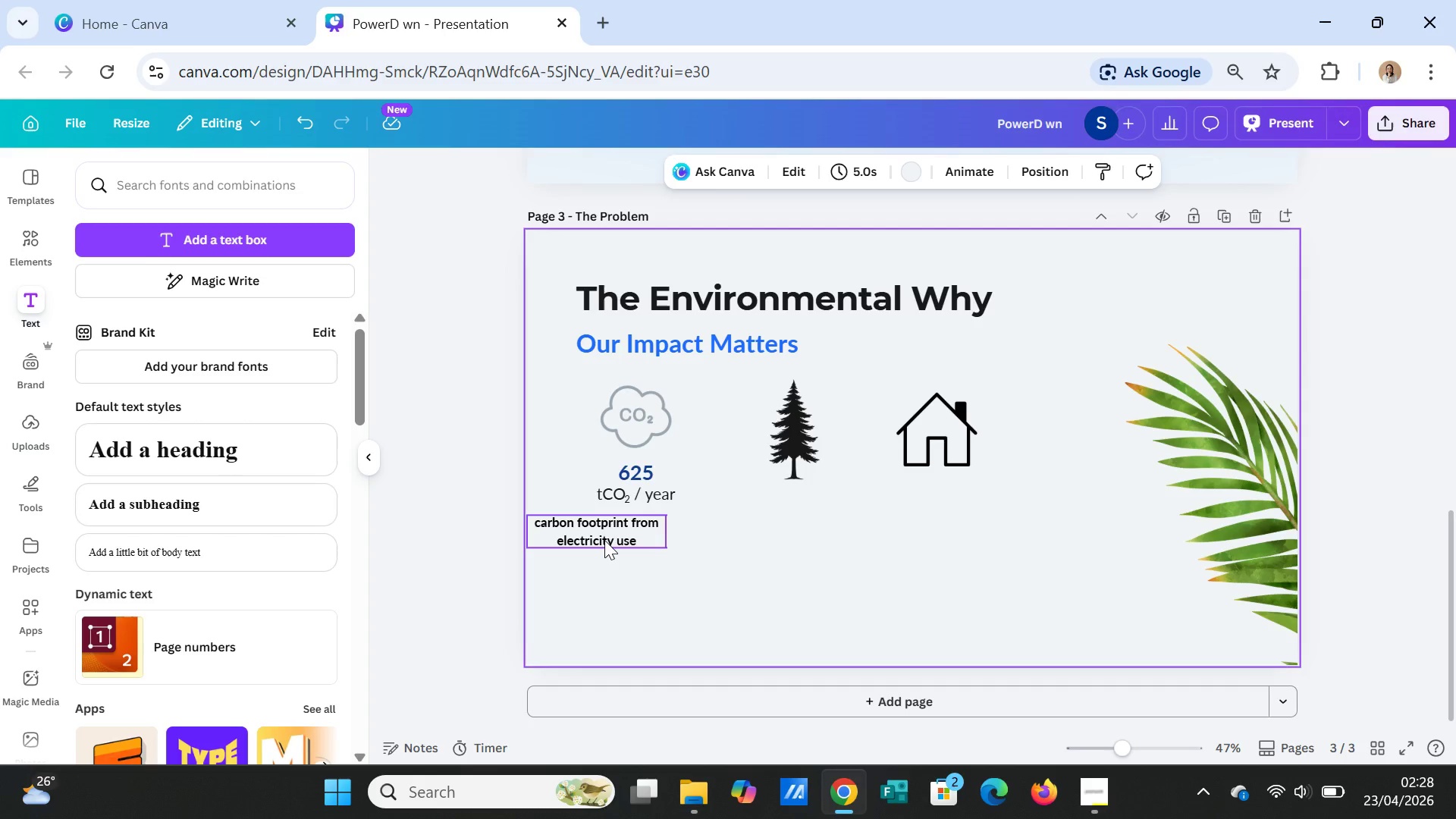 
left_click_drag(start_coordinate=[604, 540], to_coordinate=[648, 536])
 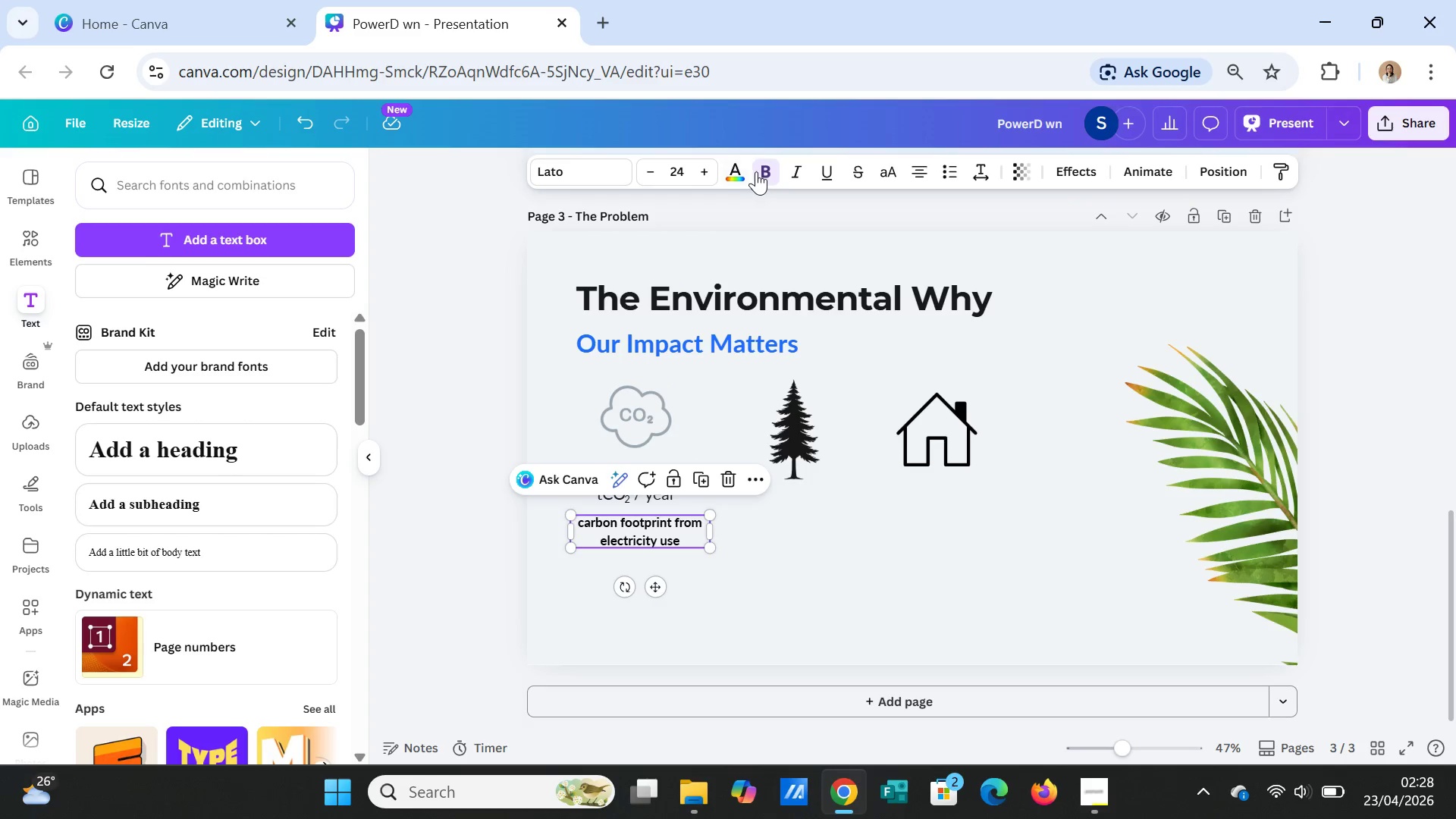 
left_click([765, 167])
 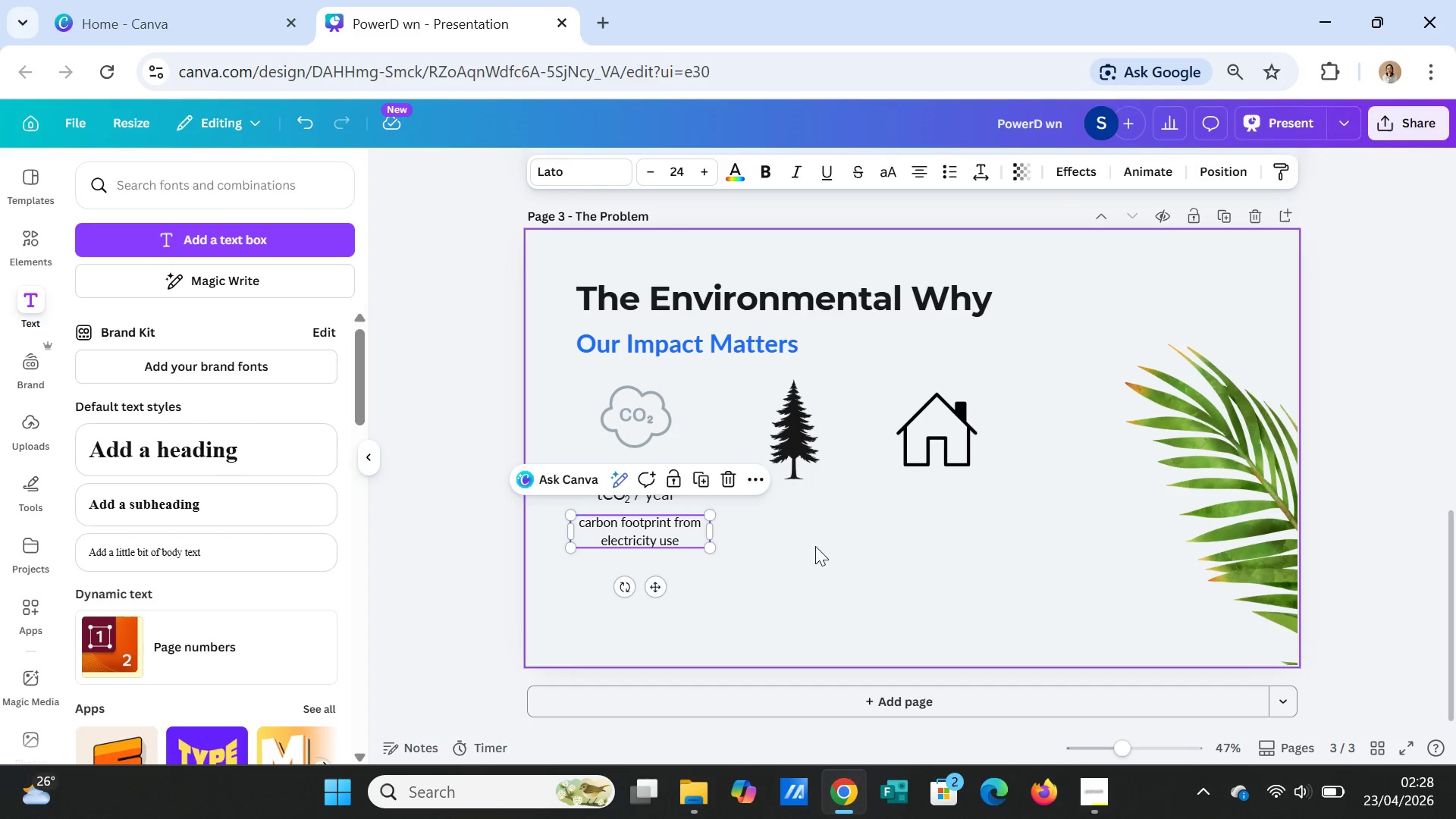 
left_click([805, 546])
 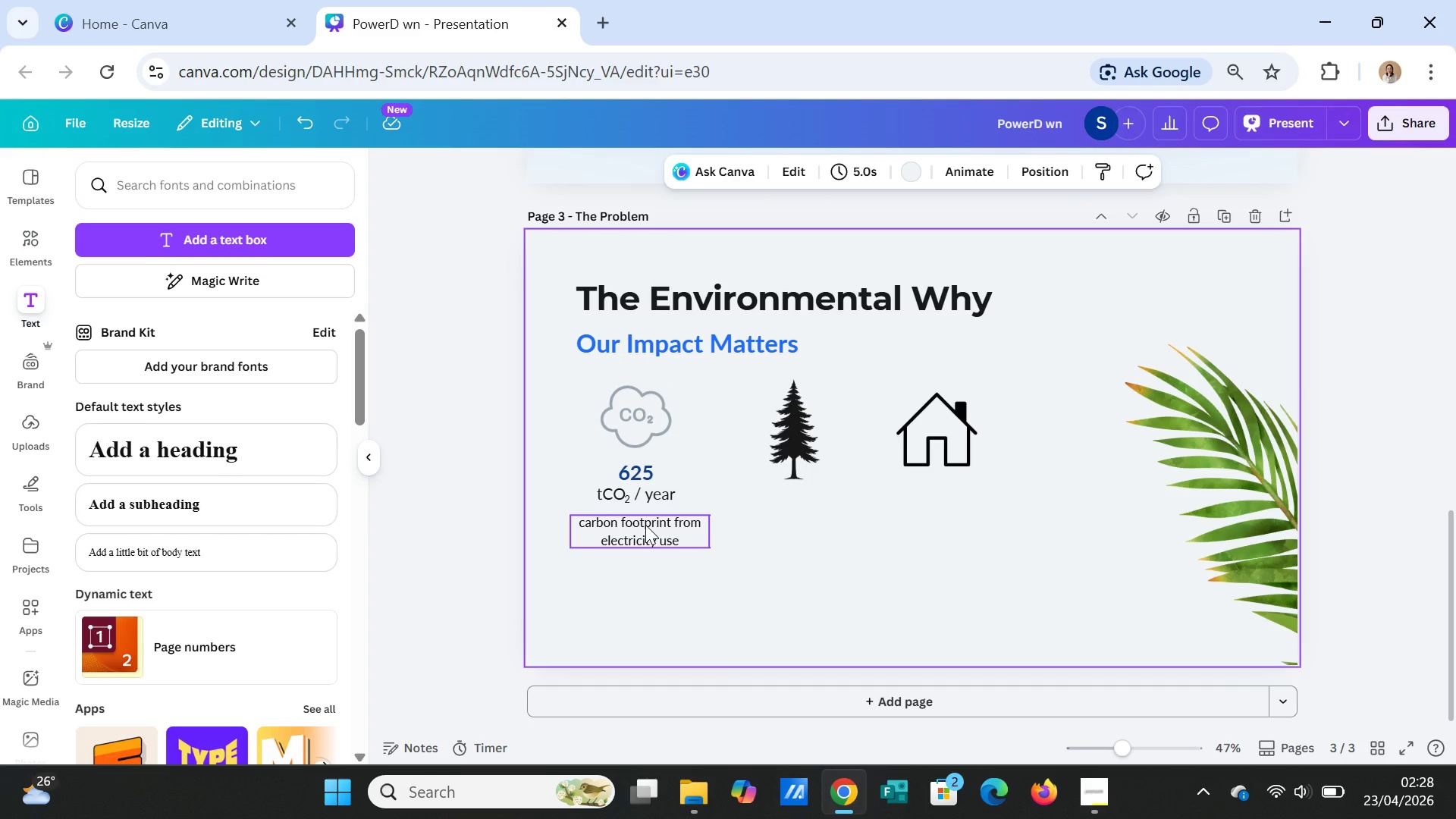 
left_click_drag(start_coordinate=[645, 525], to_coordinate=[645, 516])
 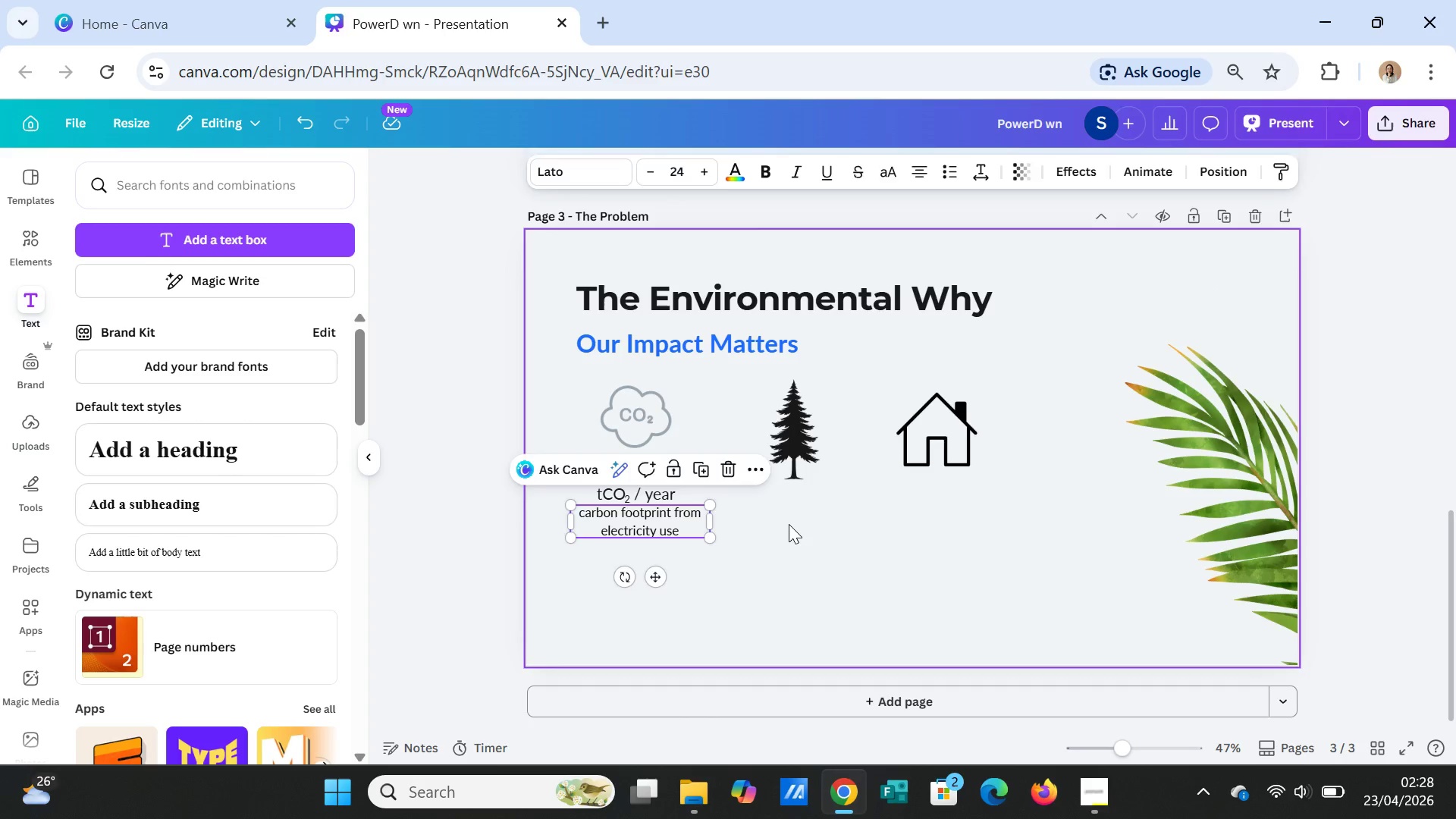 
left_click([789, 524])
 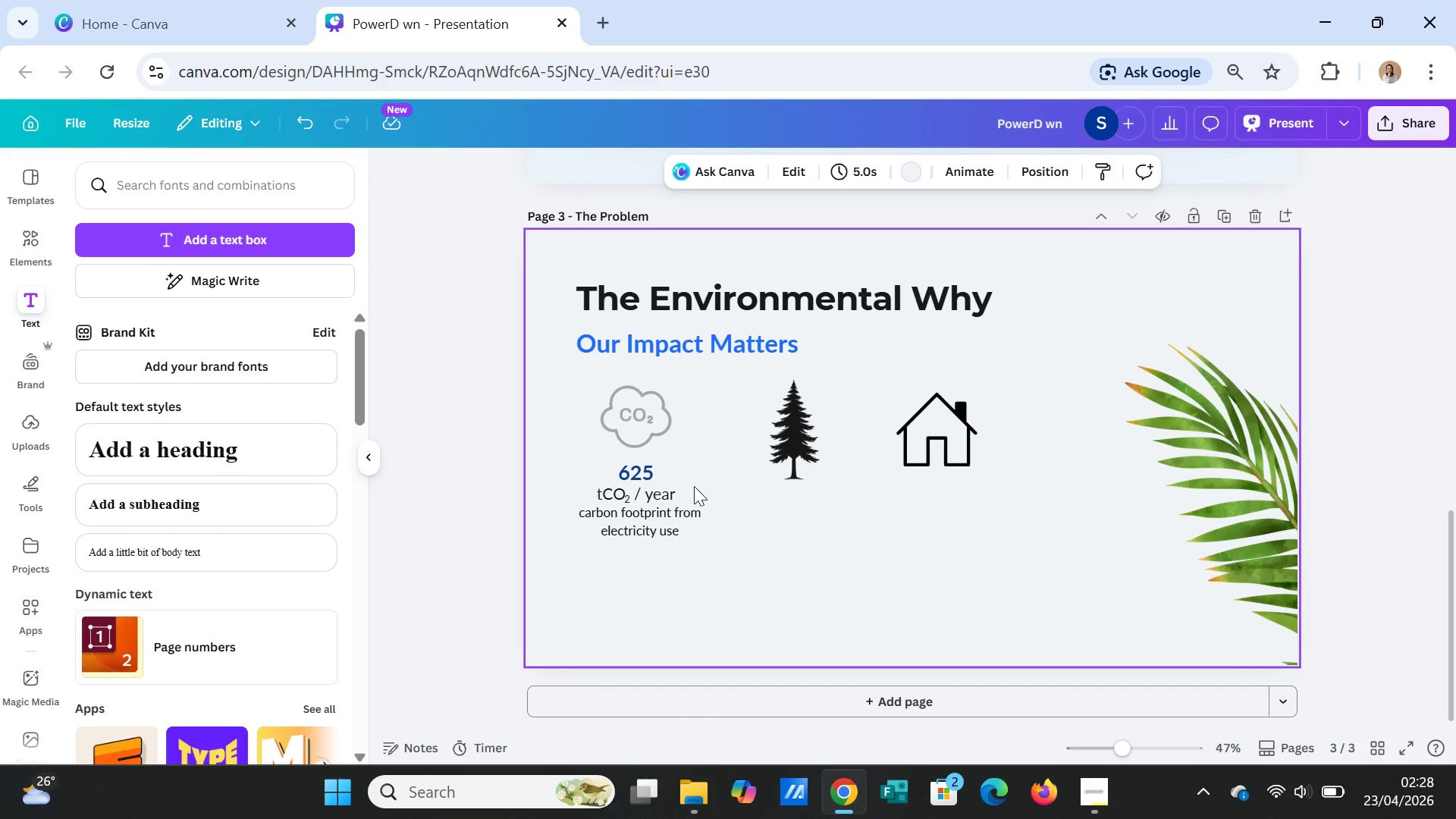 
left_click([638, 476])
 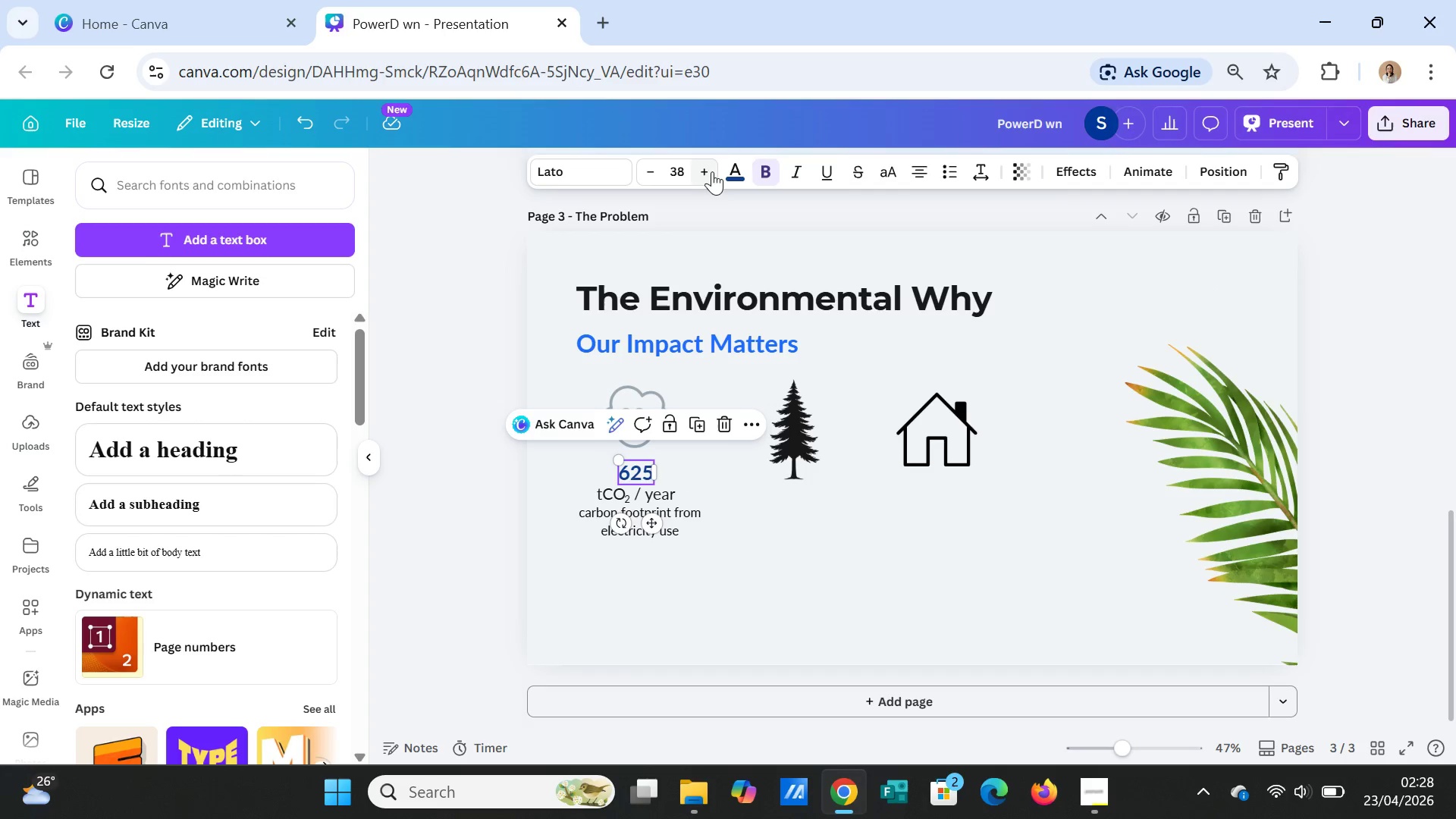 
double_click([711, 171])
 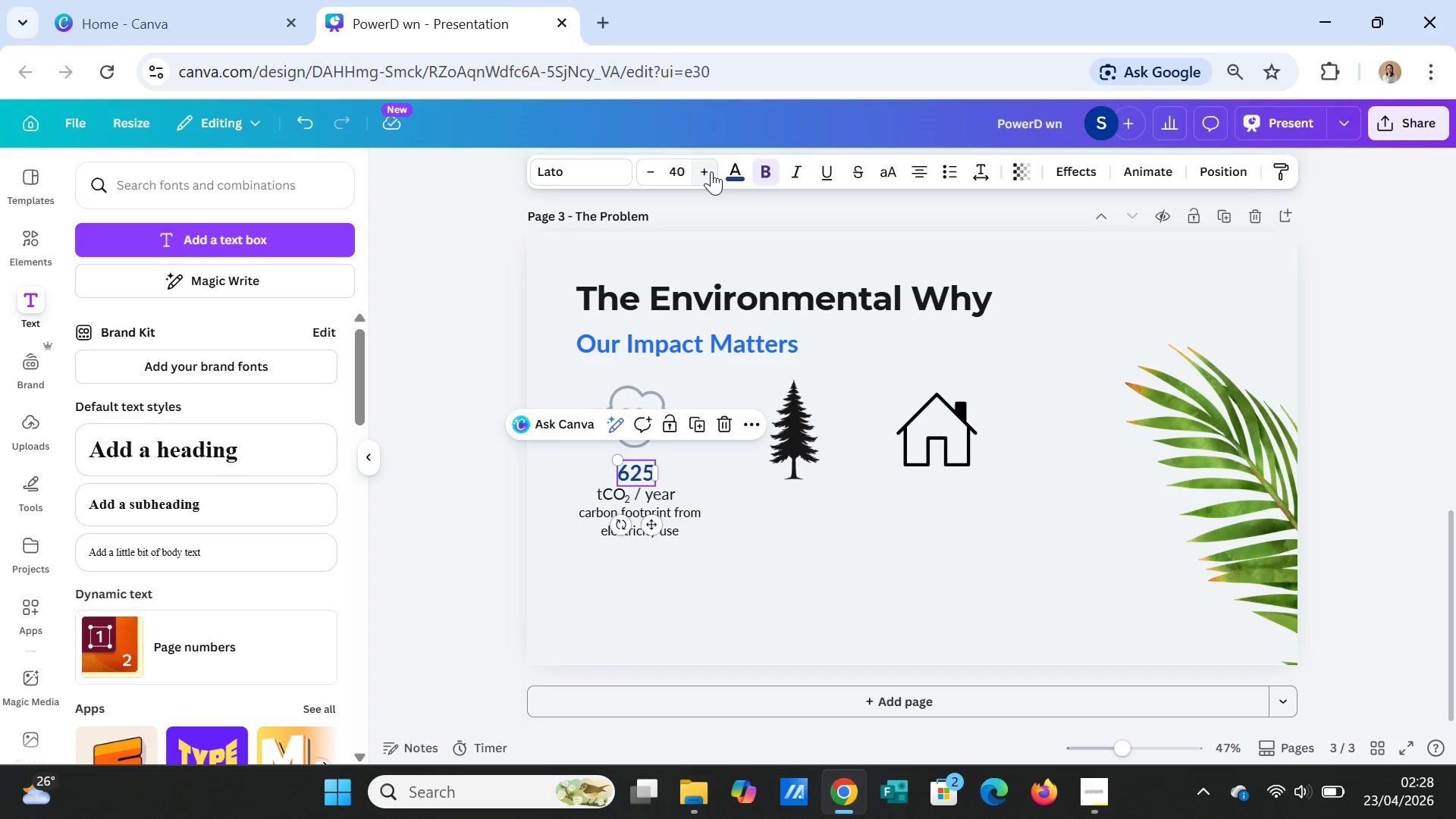 
triple_click([711, 171])
 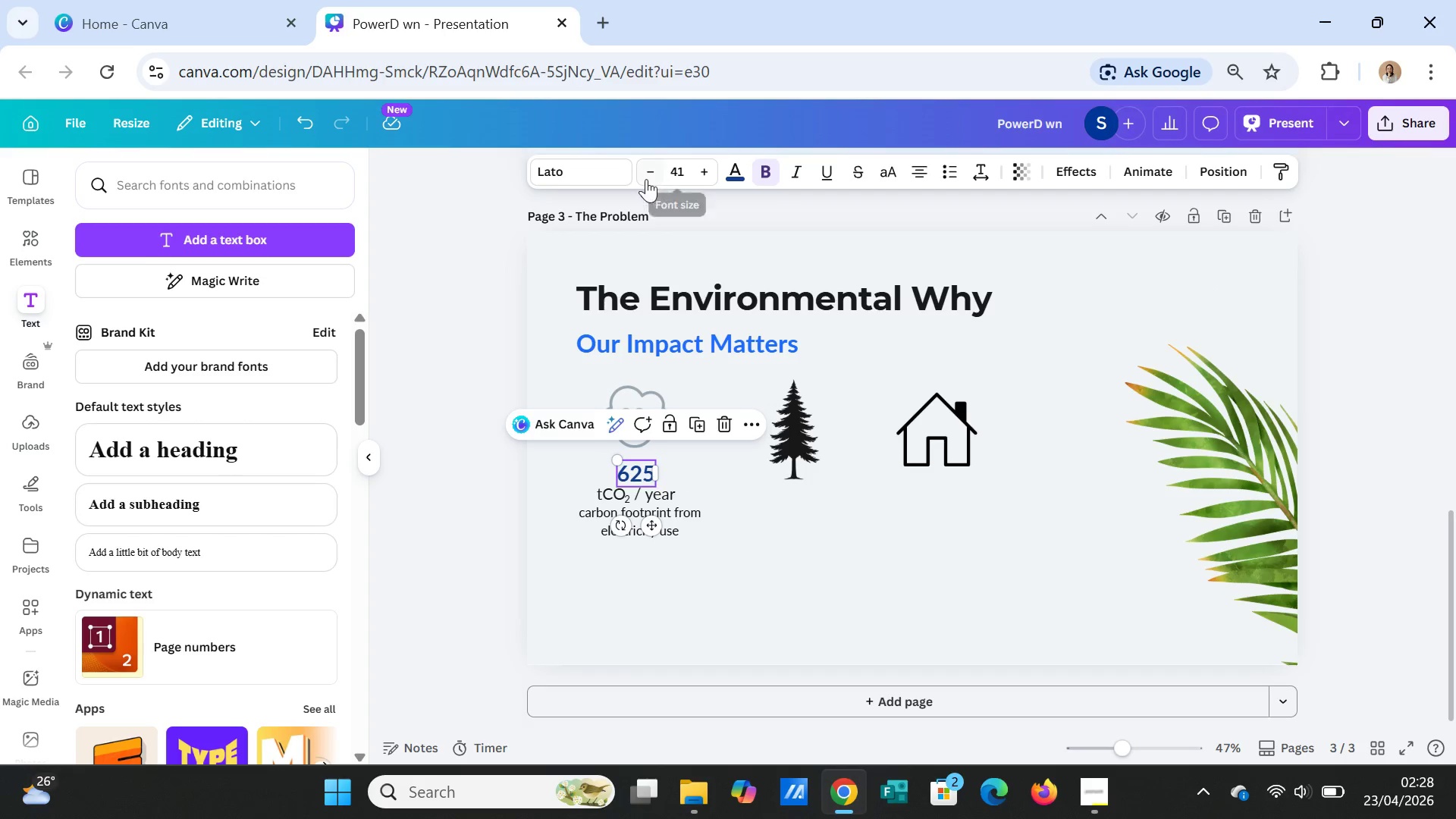 
left_click([645, 177])
 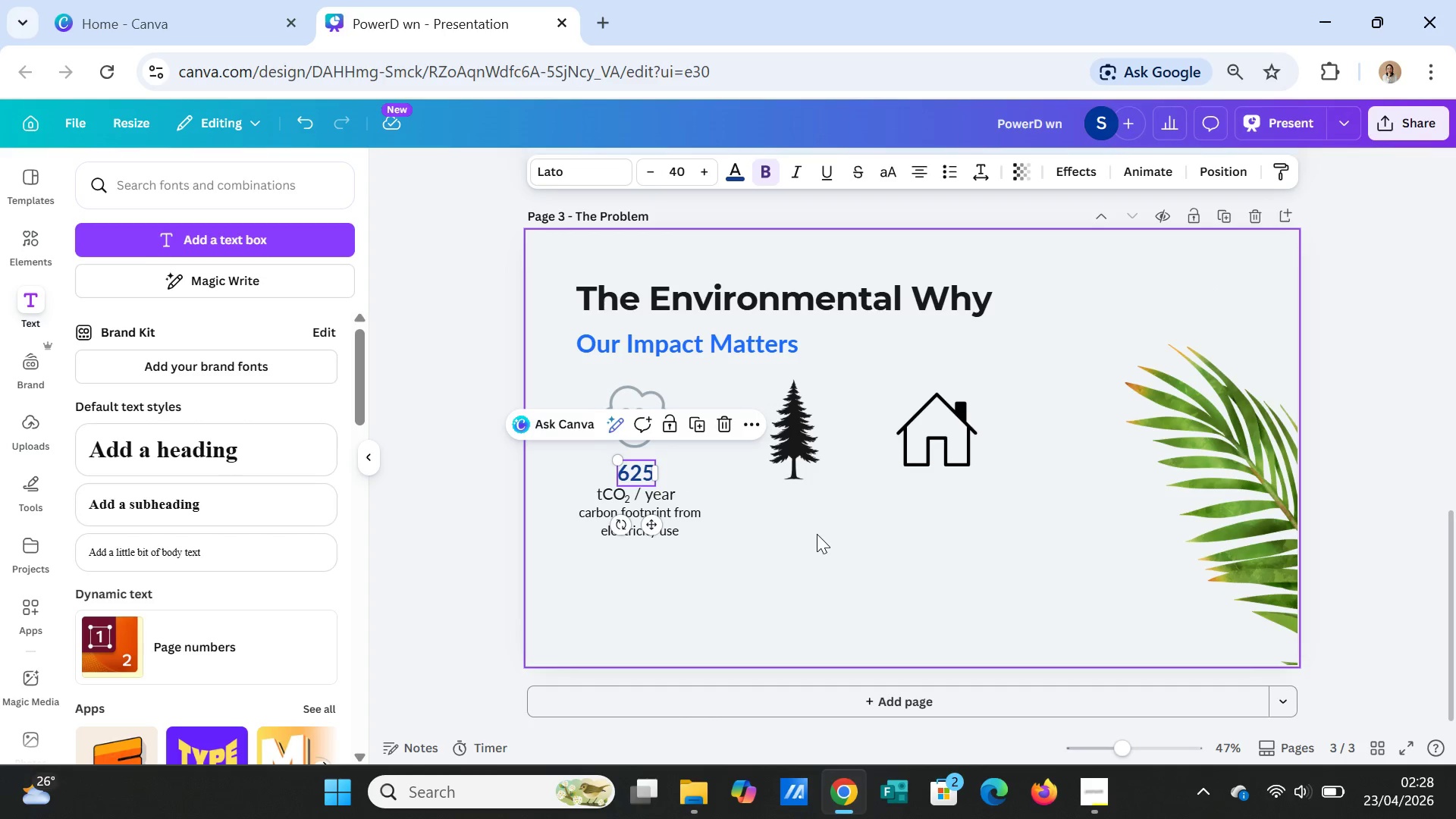 
left_click([817, 534])
 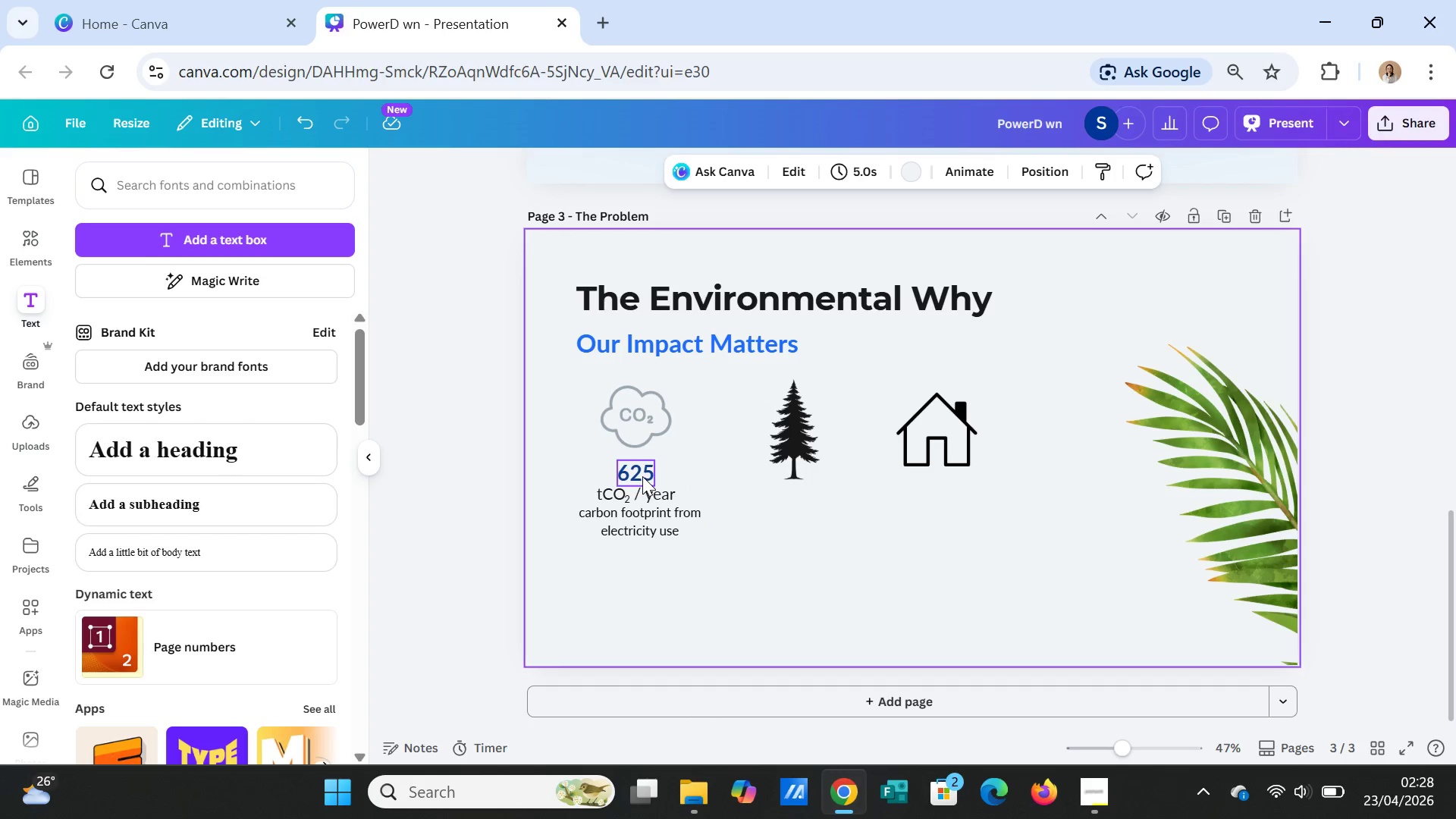 
left_click([642, 476])
 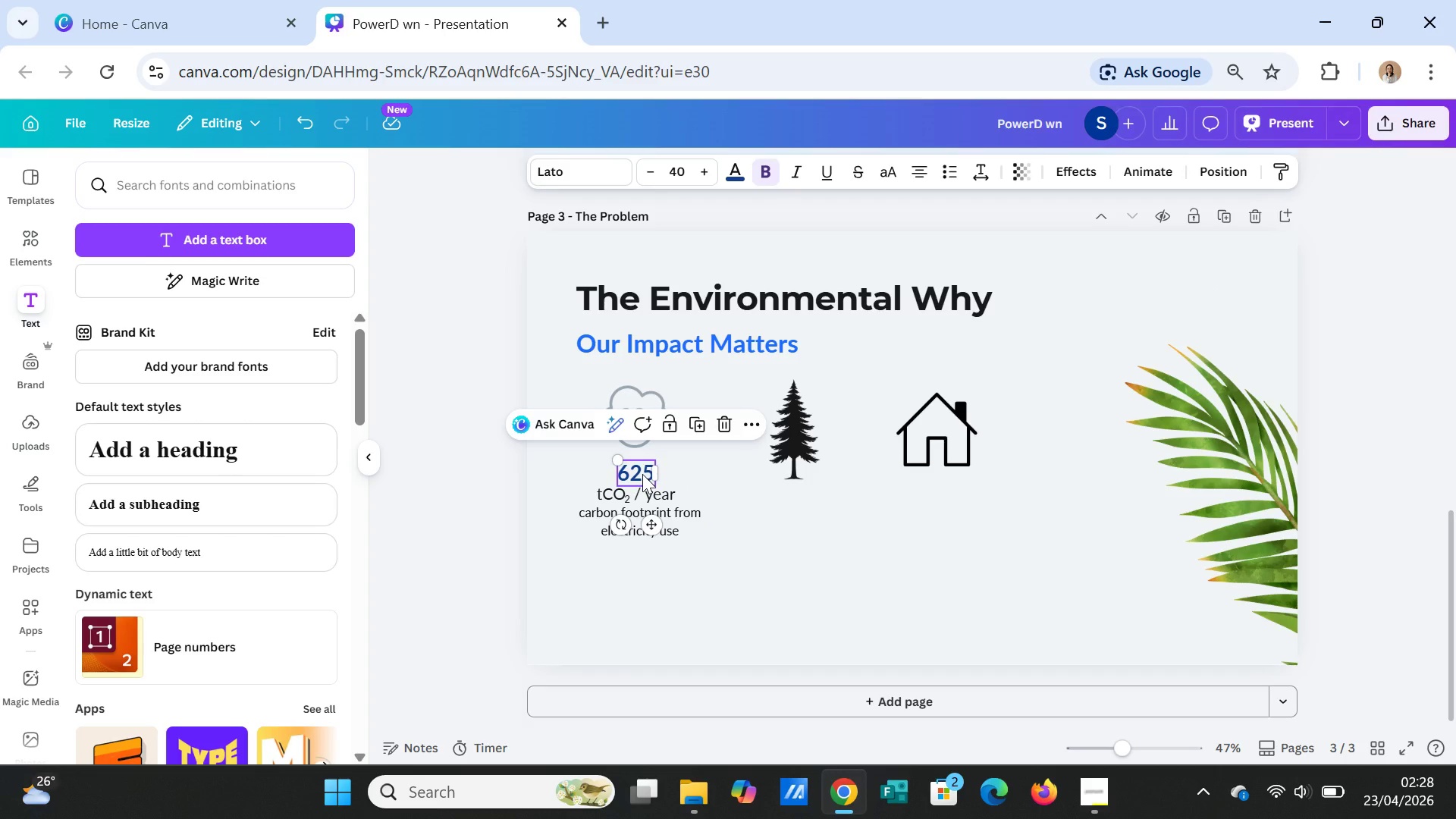 
left_click_drag(start_coordinate=[642, 474], to_coordinate=[644, 470])
 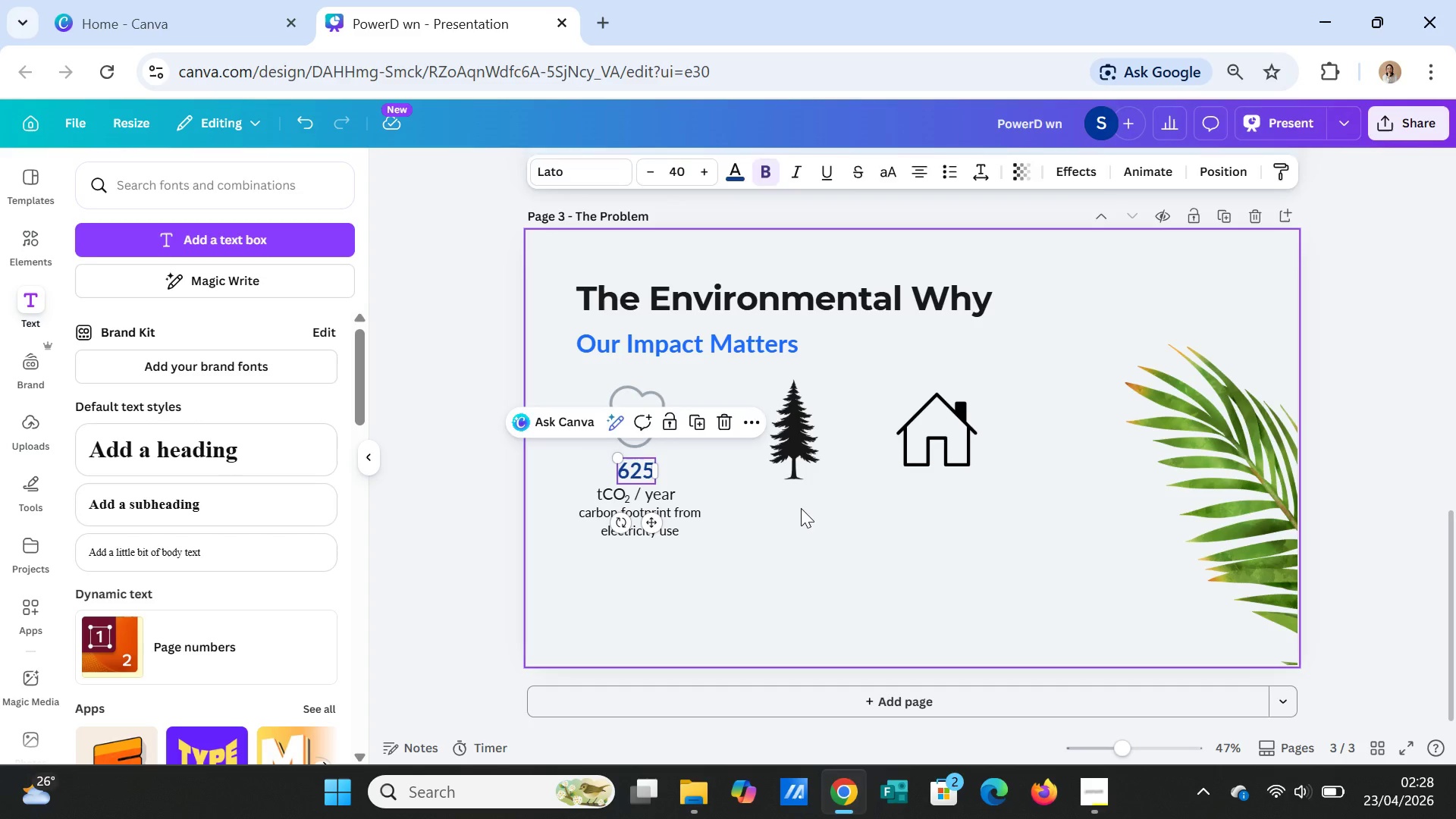 
left_click([801, 508])
 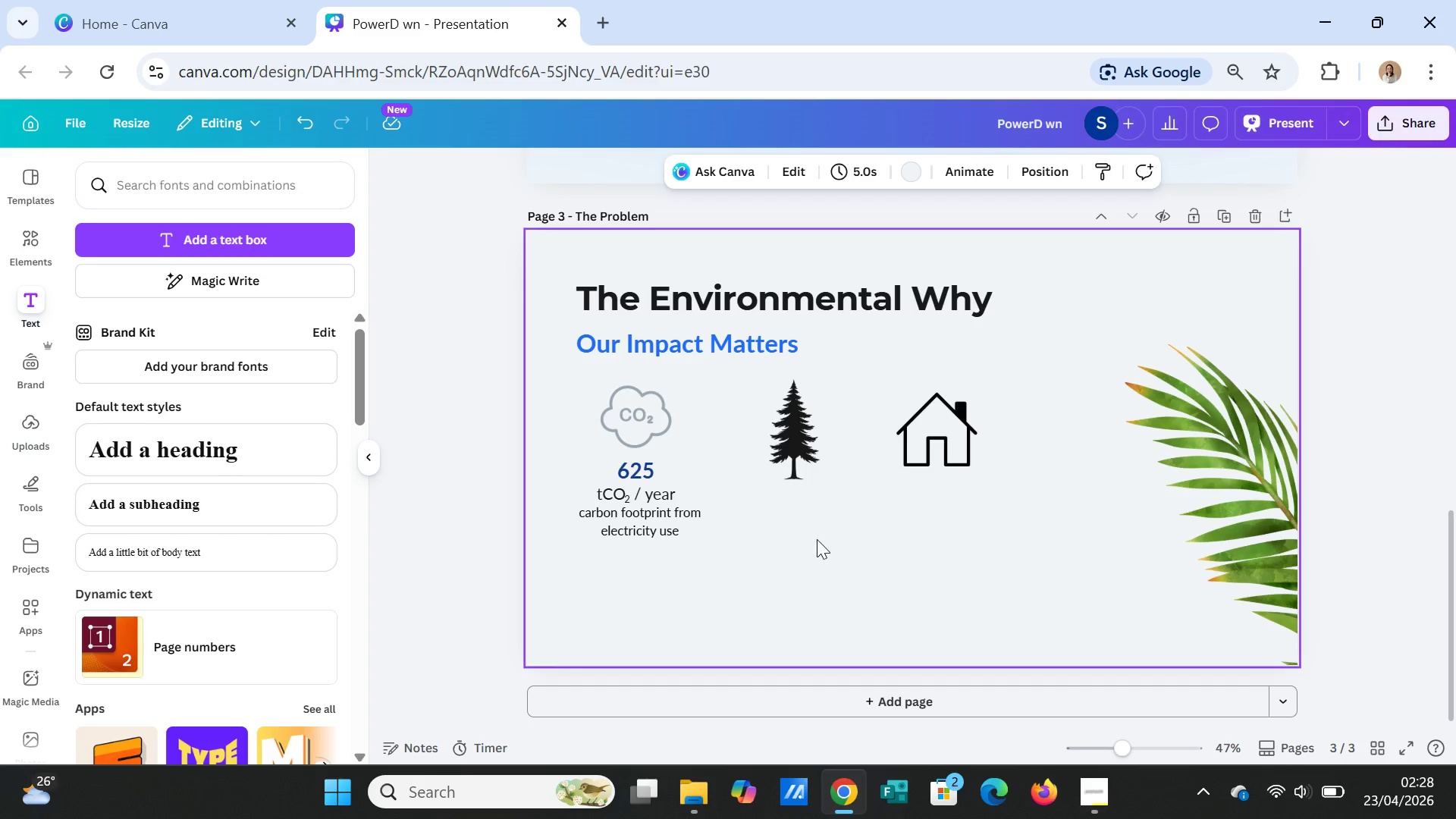 
wait(6.38)
 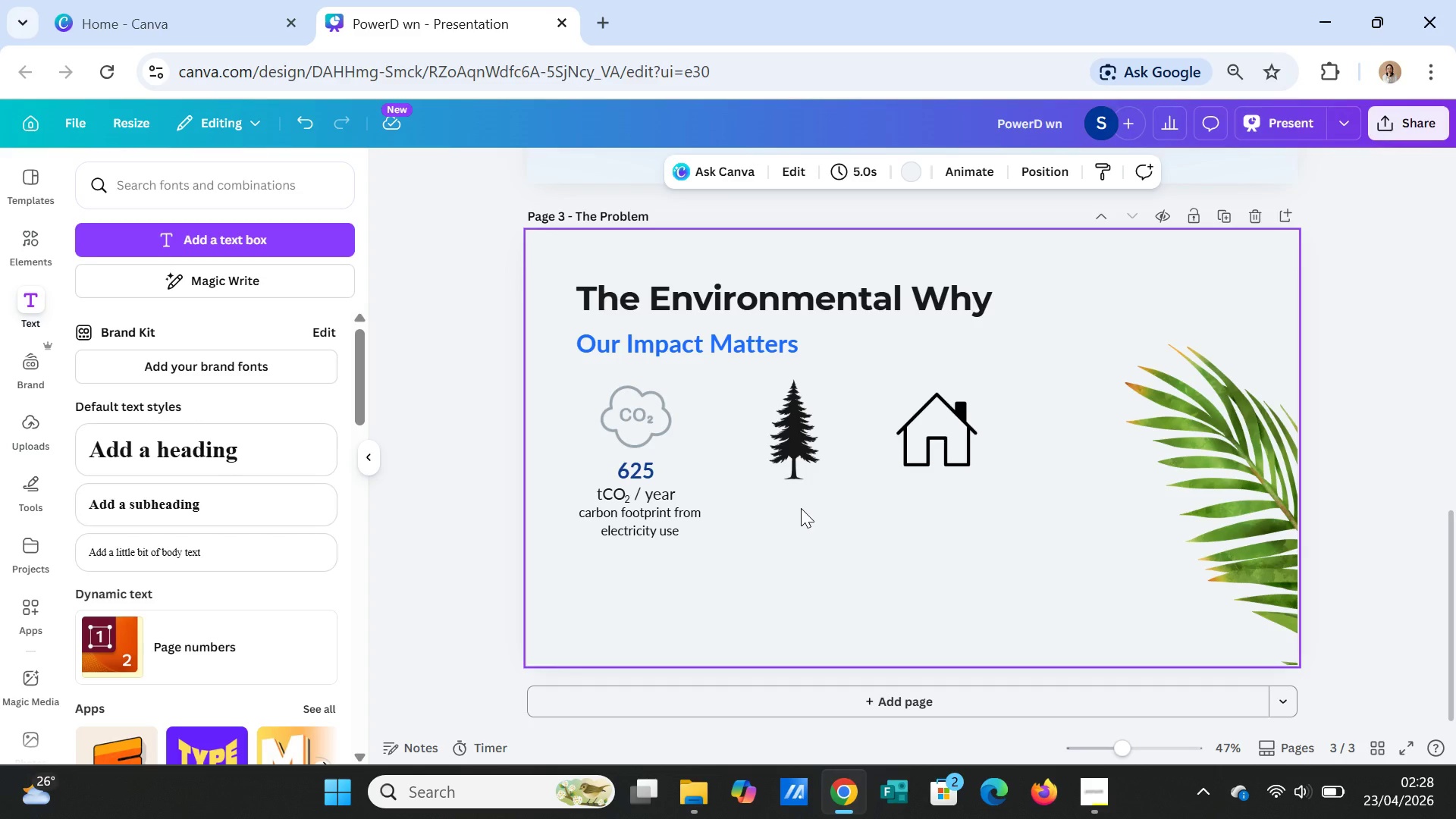 
left_click_drag(start_coordinate=[657, 519], to_coordinate=[657, 553])
 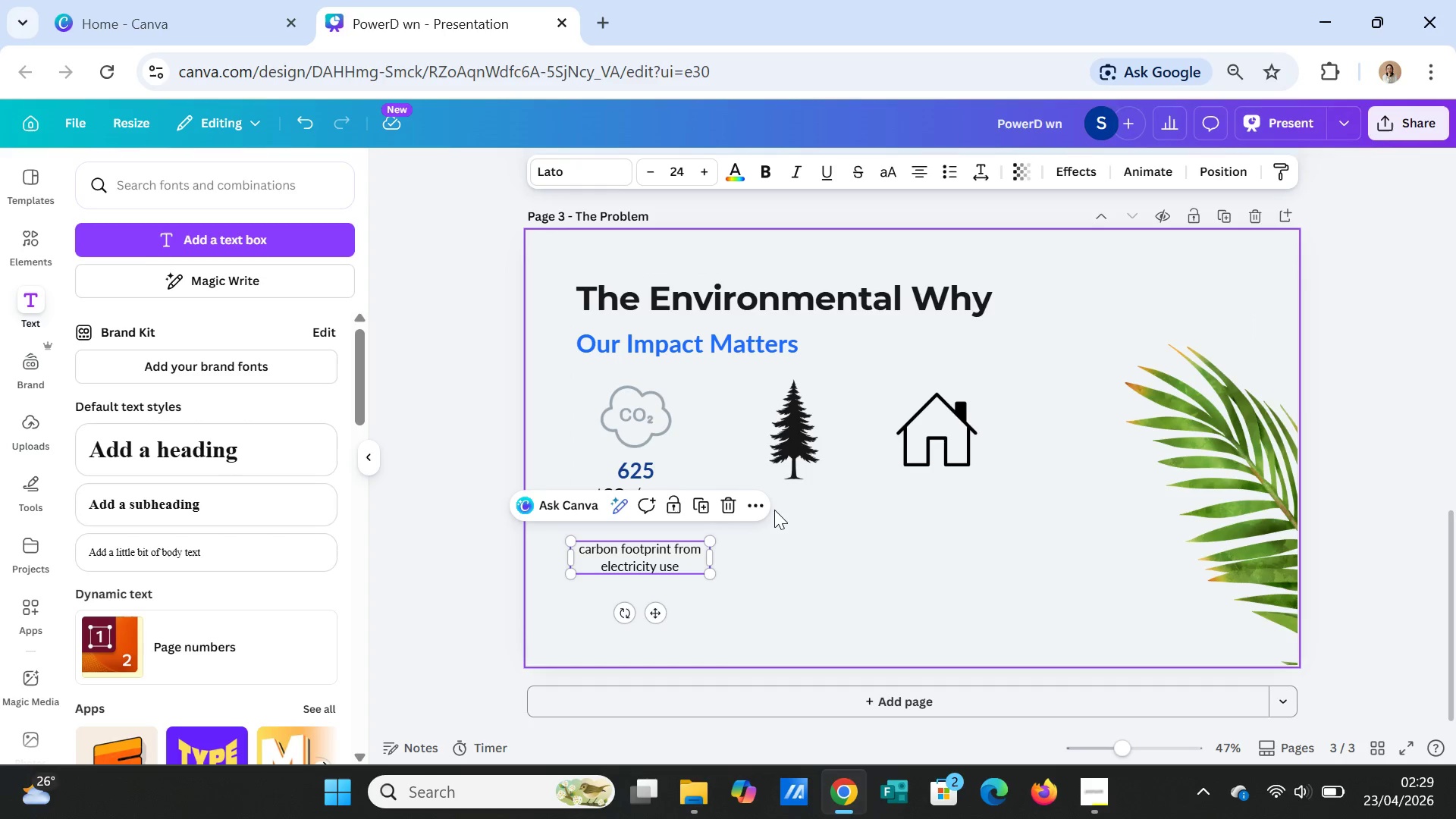 
left_click([774, 510])
 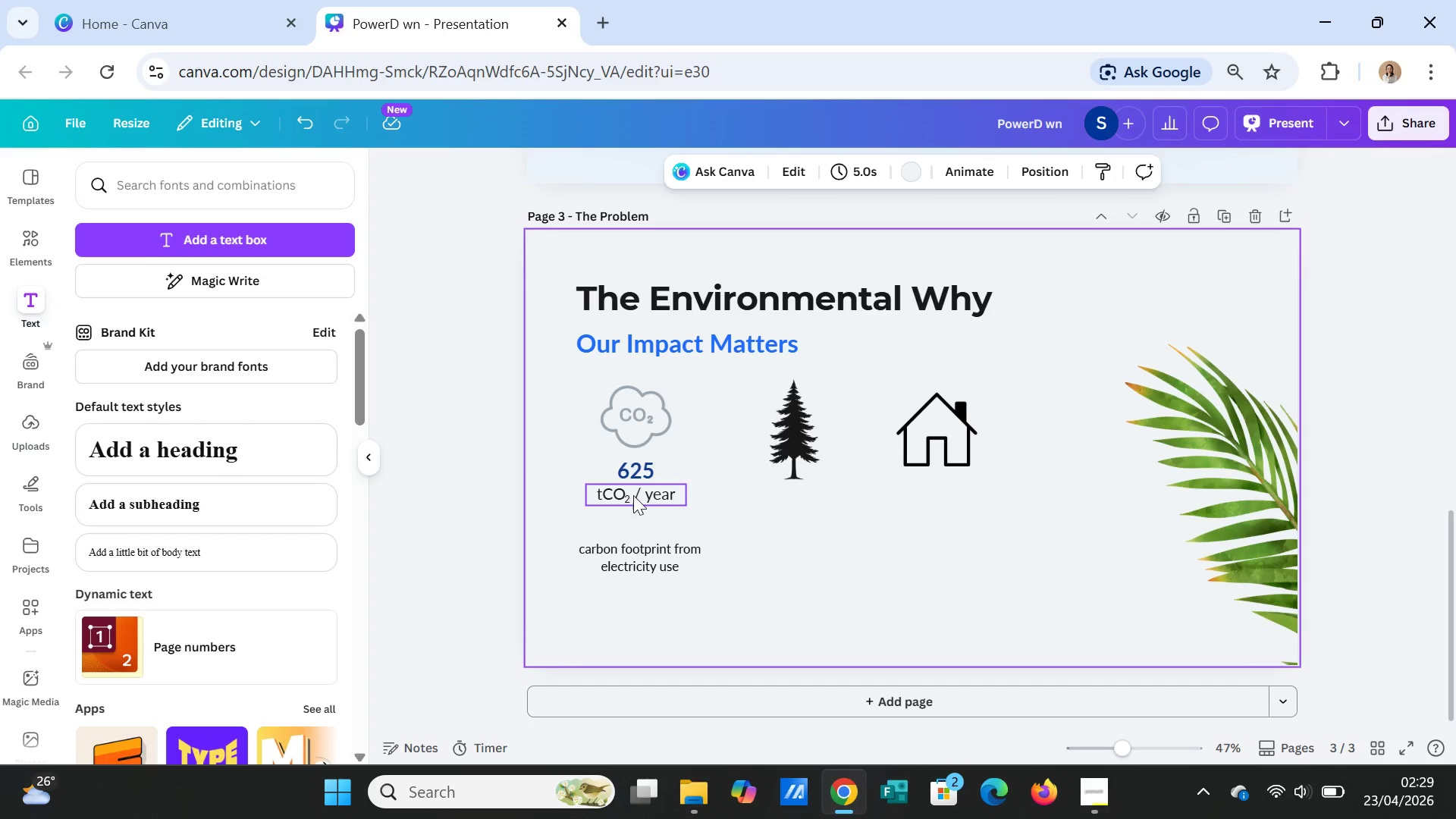 
left_click([634, 494])
 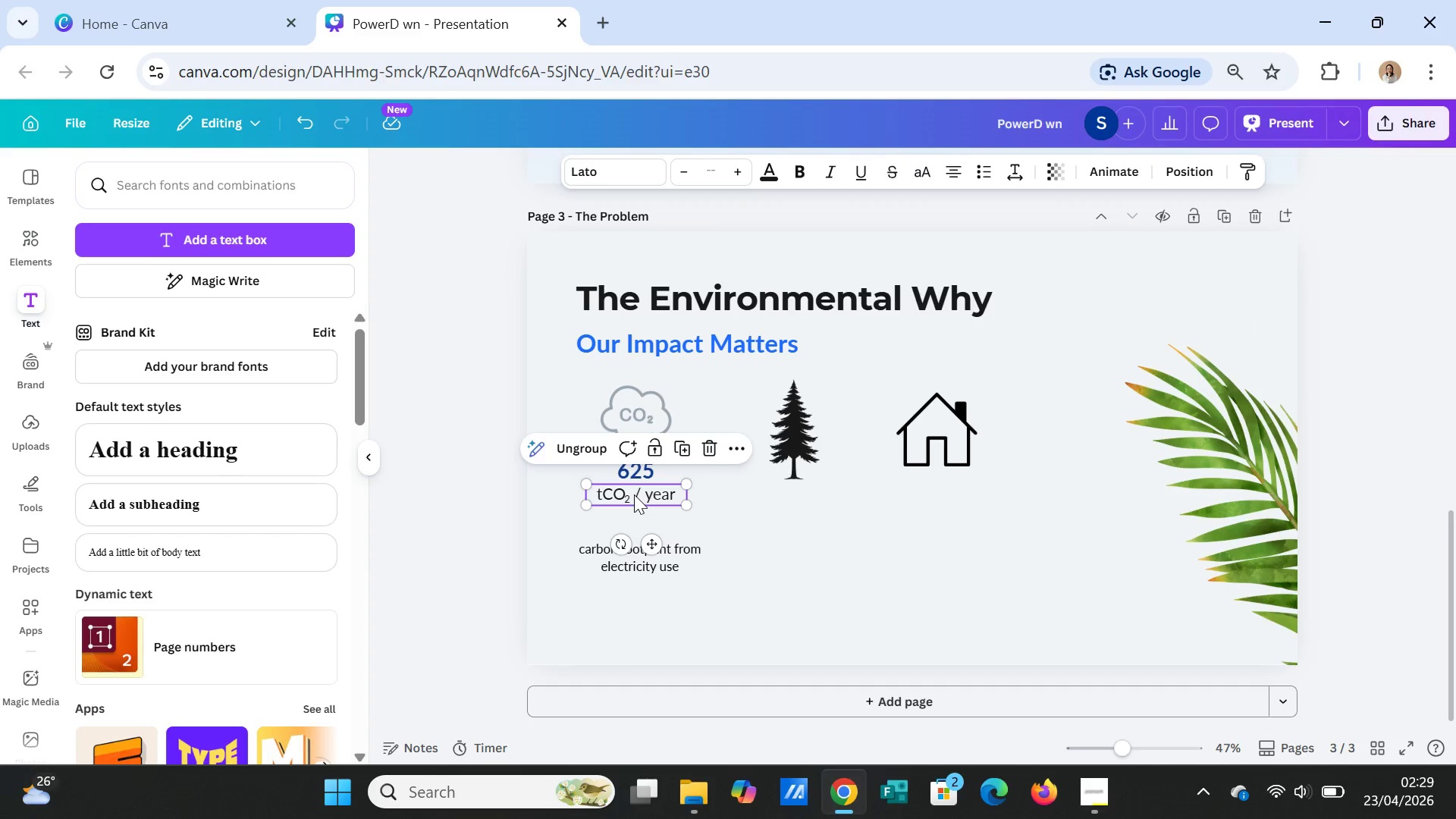 
left_click_drag(start_coordinate=[634, 494], to_coordinate=[636, 527])
 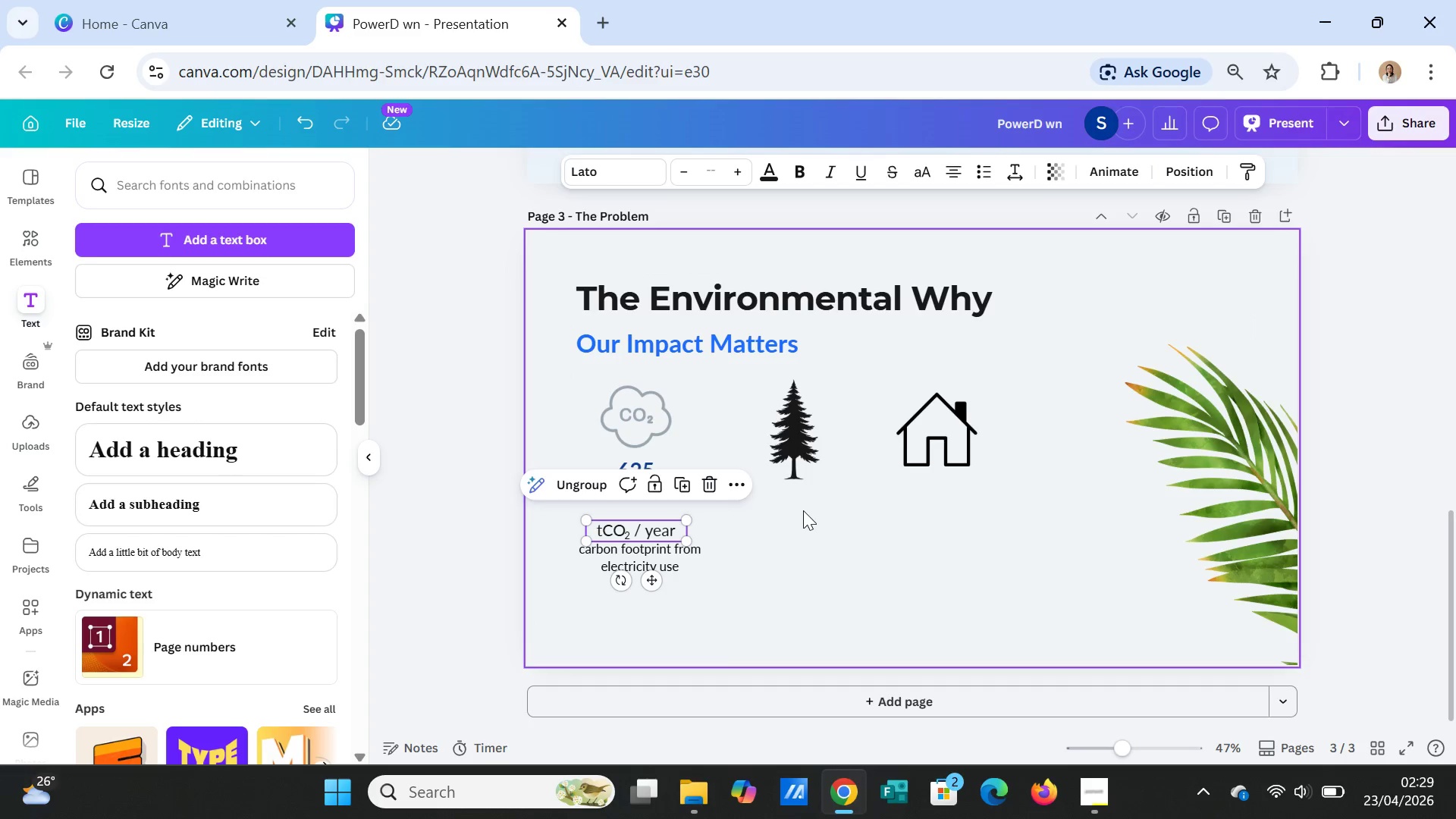 
left_click([803, 510])
 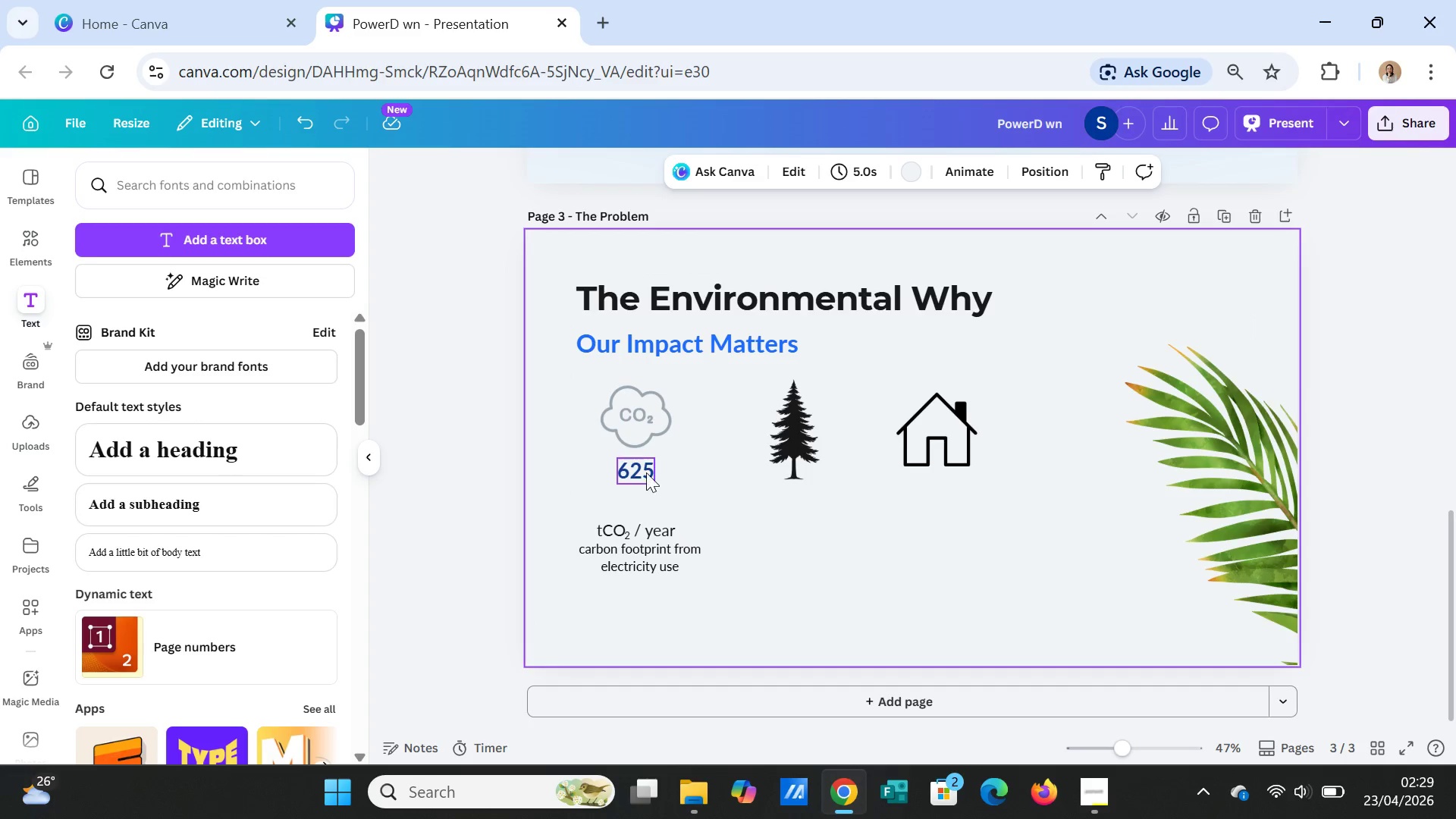 
left_click([646, 472])
 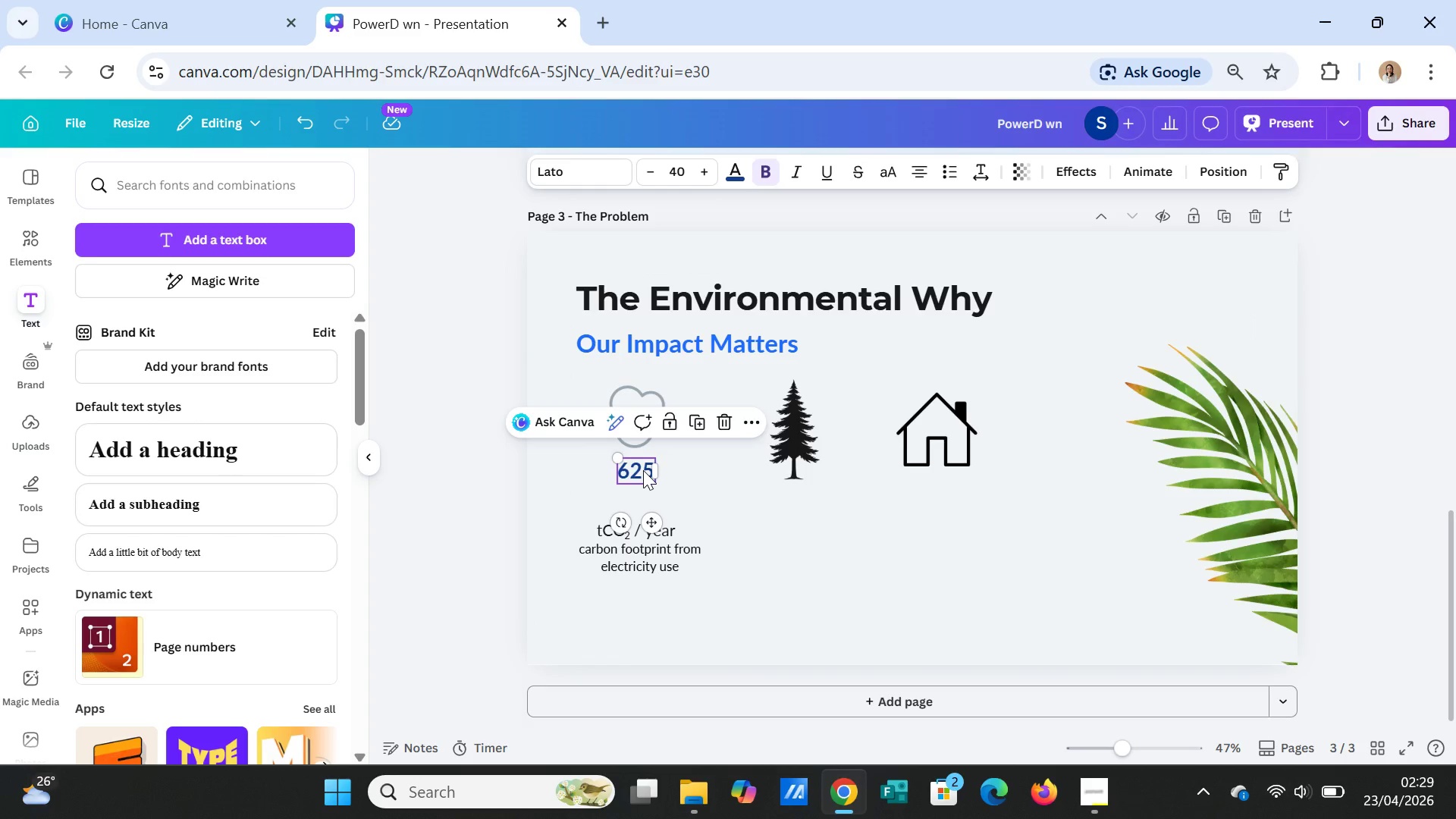 
left_click_drag(start_coordinate=[643, 470], to_coordinate=[643, 500])
 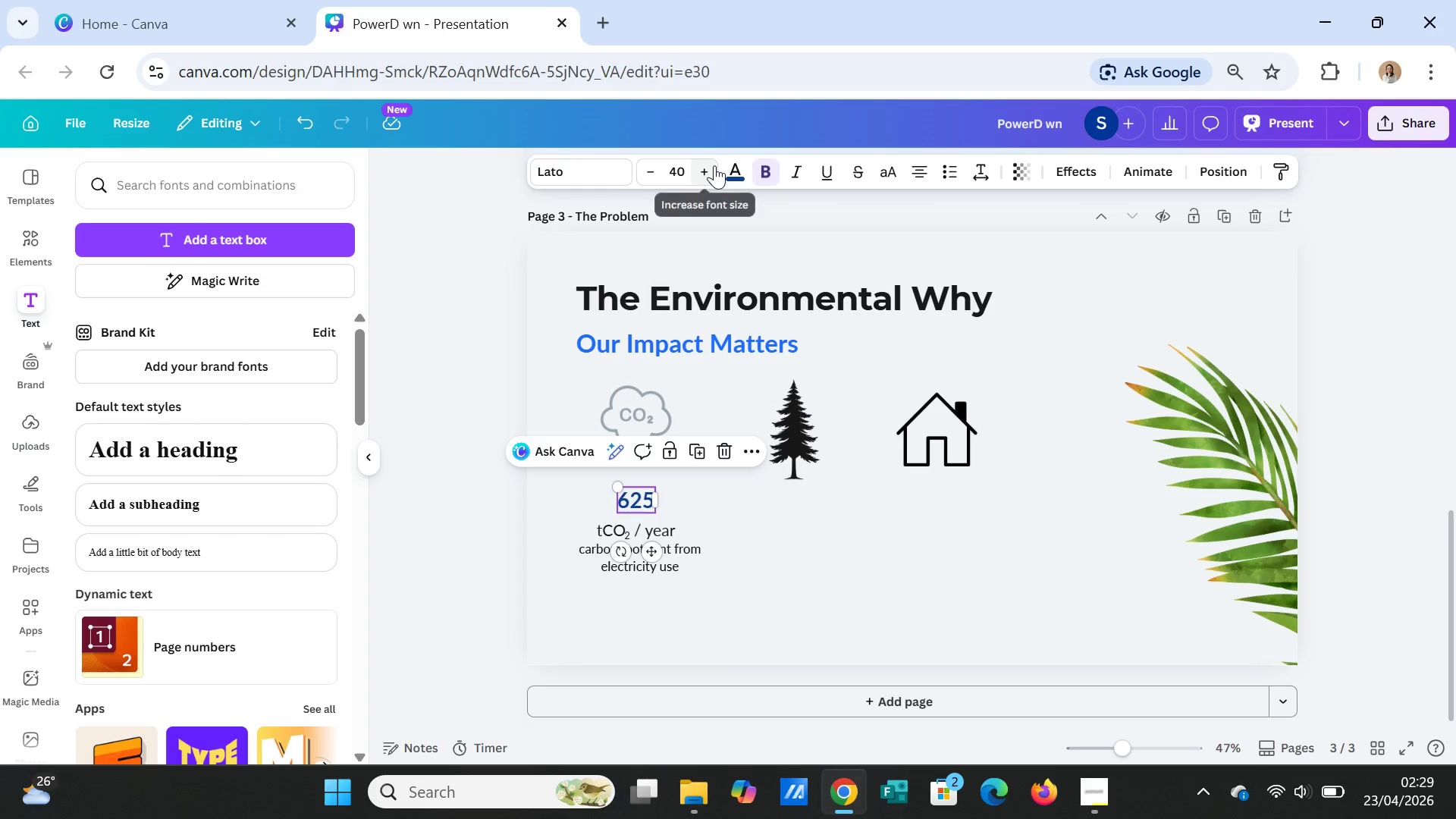 
double_click([714, 165])
 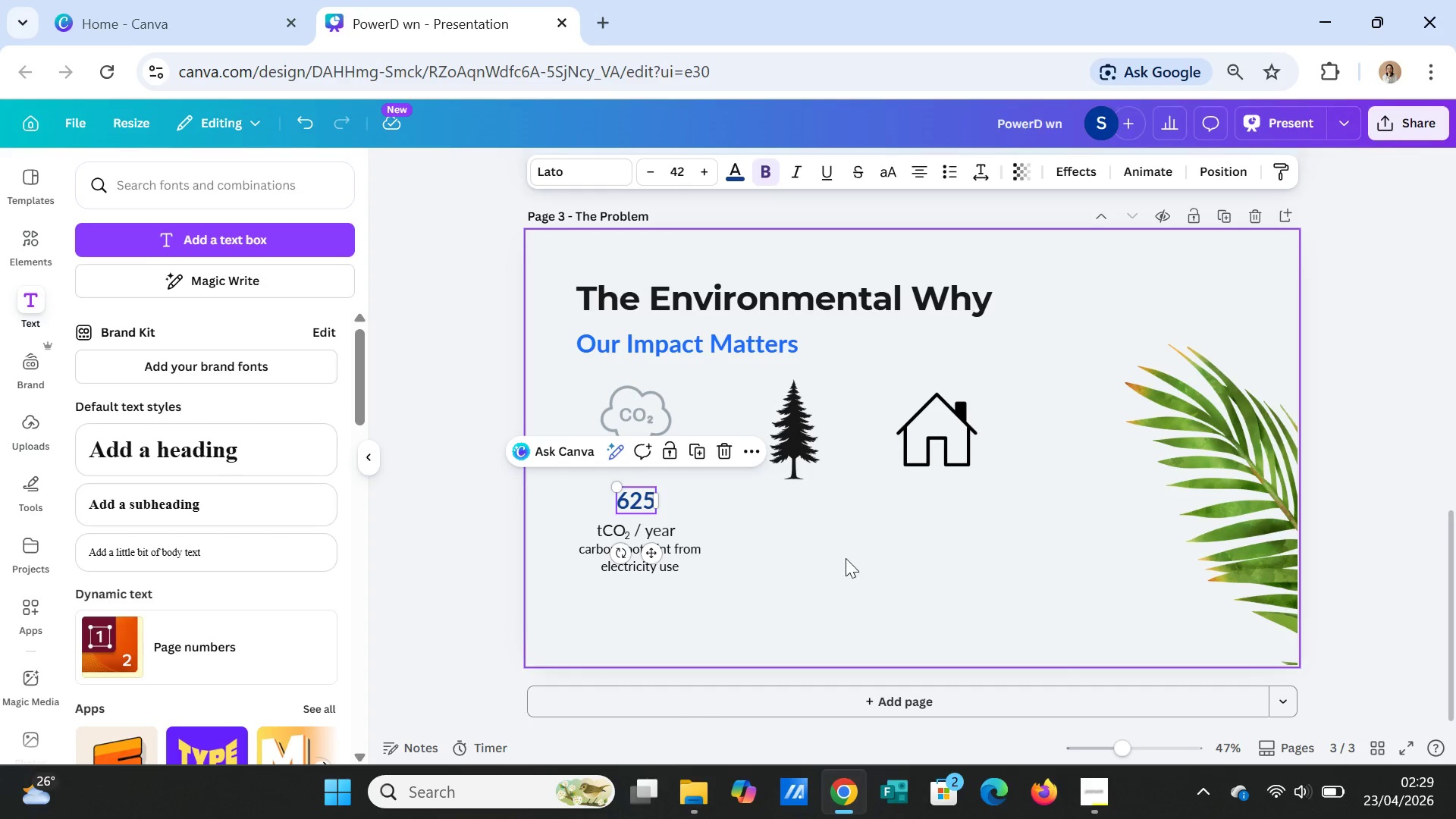 
left_click([846, 560])
 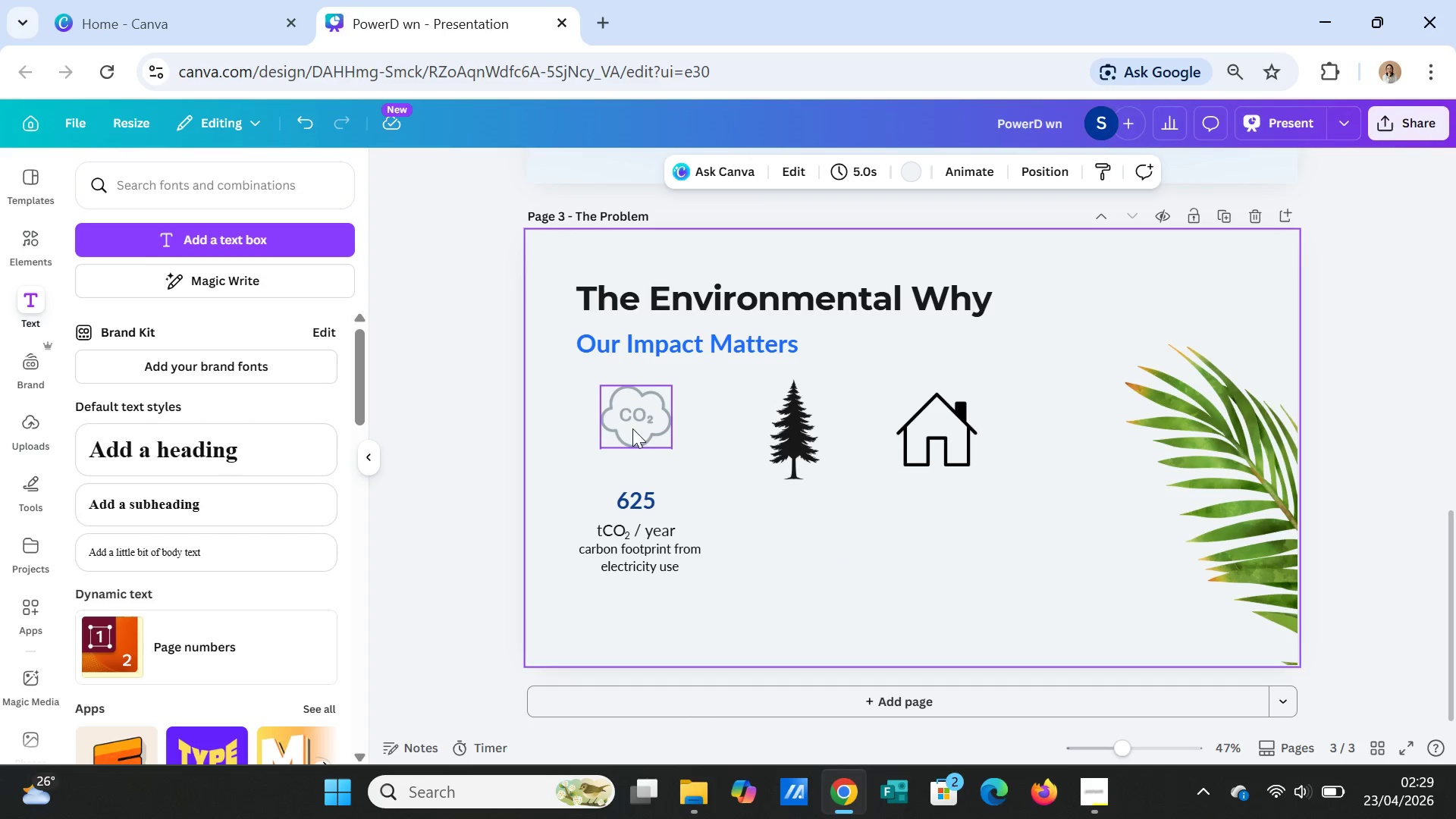 
left_click([632, 425])
 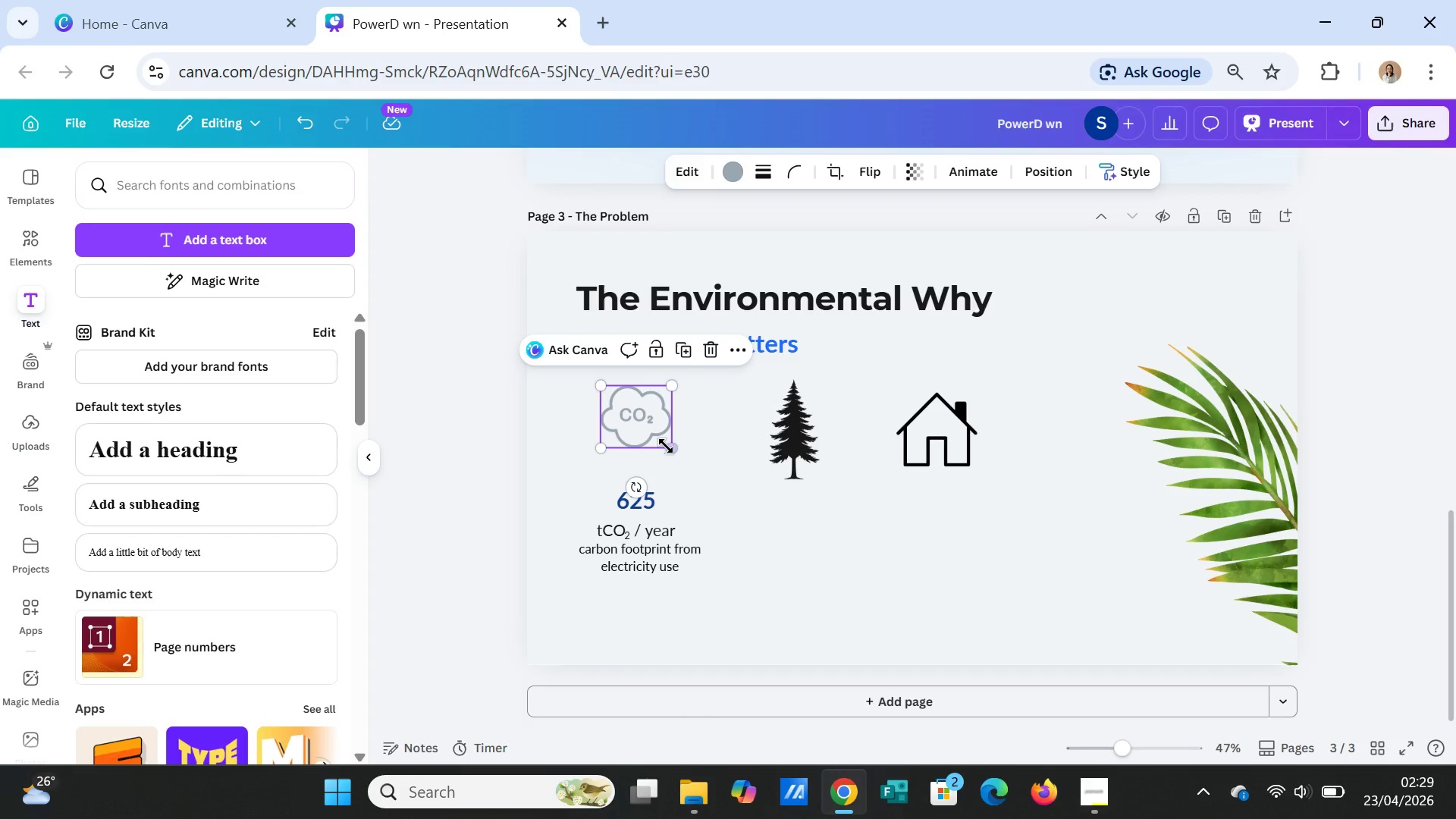 
left_click_drag(start_coordinate=[666, 446], to_coordinate=[676, 457])
 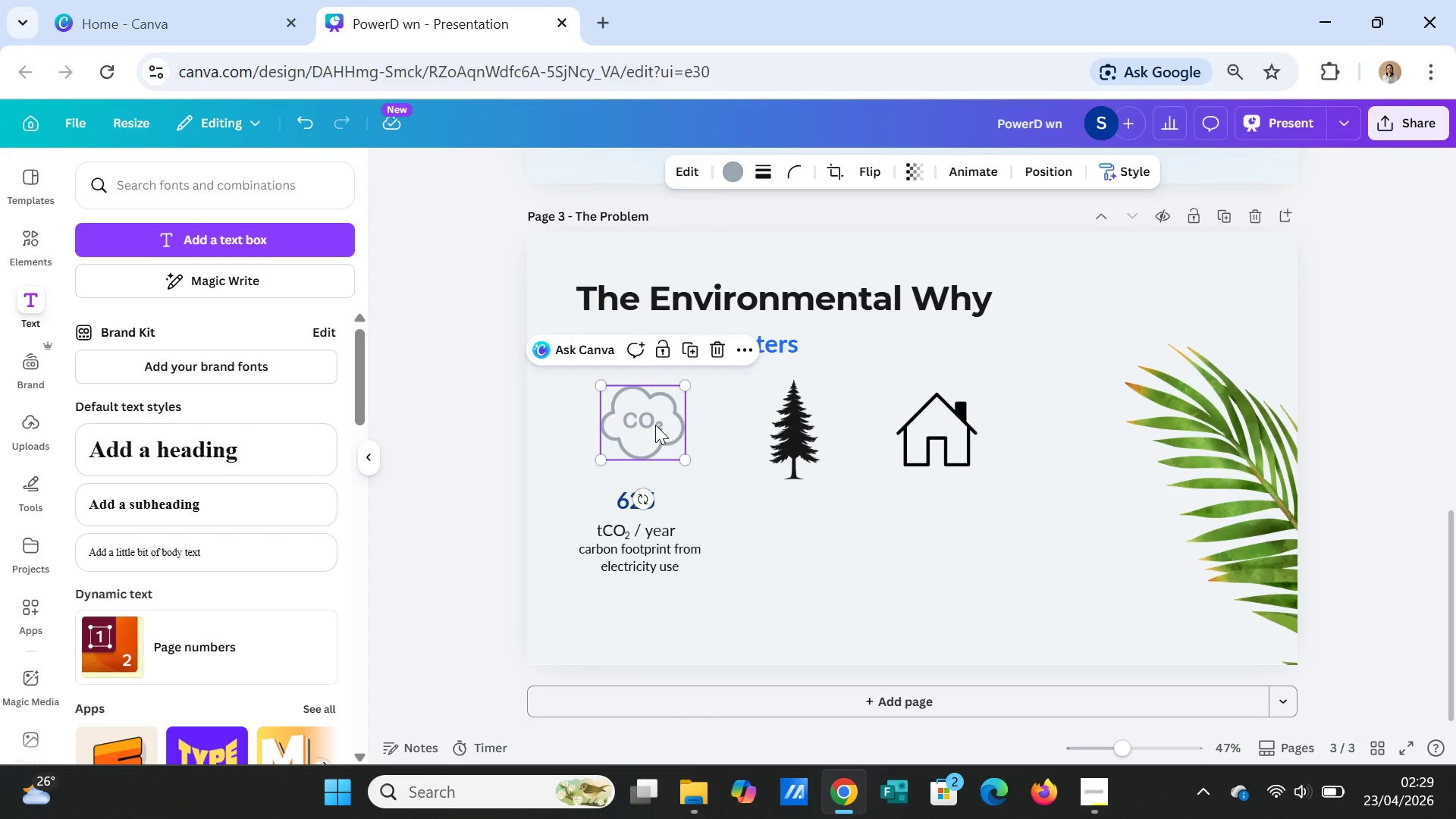 
left_click_drag(start_coordinate=[655, 425], to_coordinate=[653, 431])
 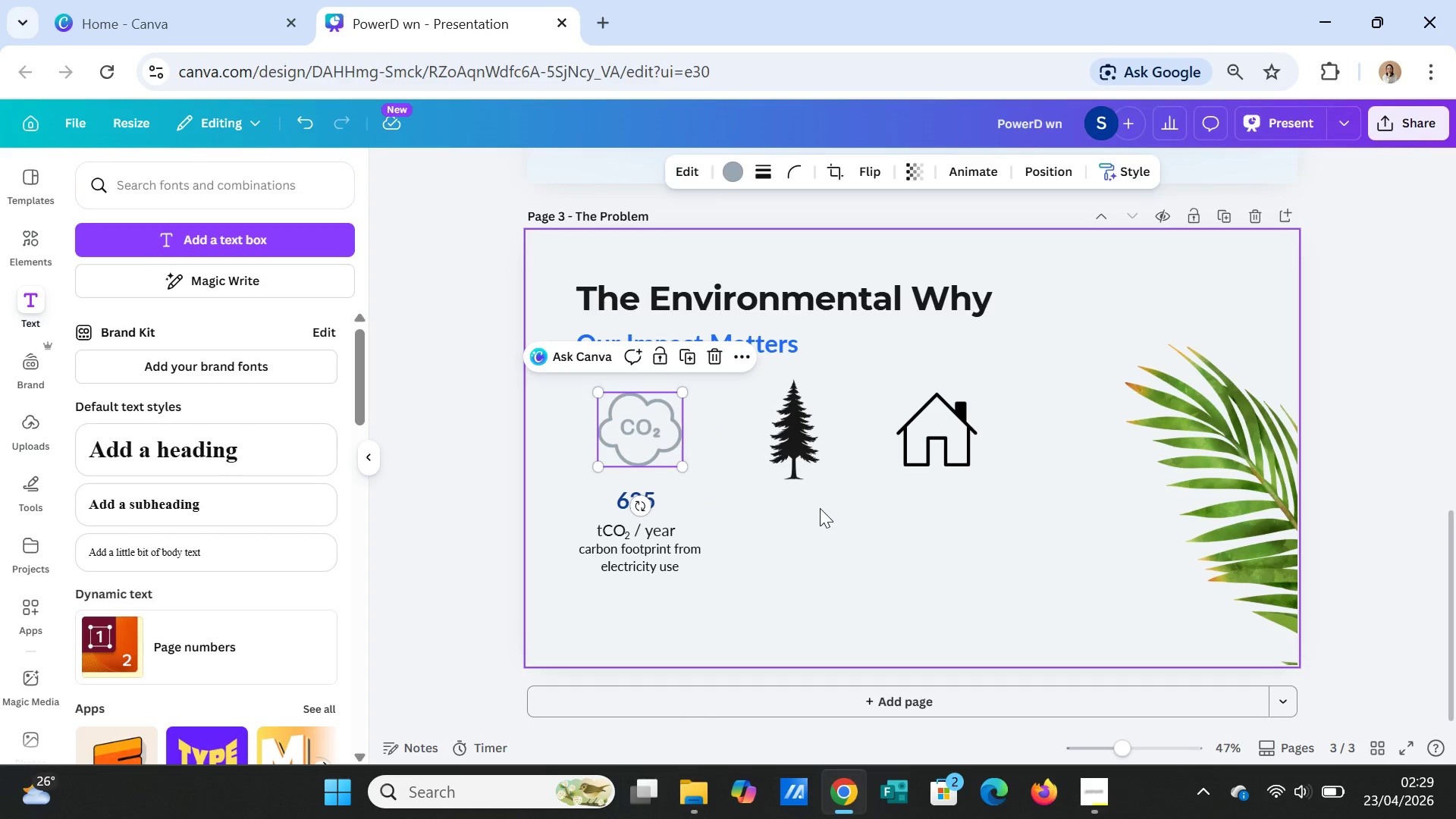 
left_click([820, 508])
 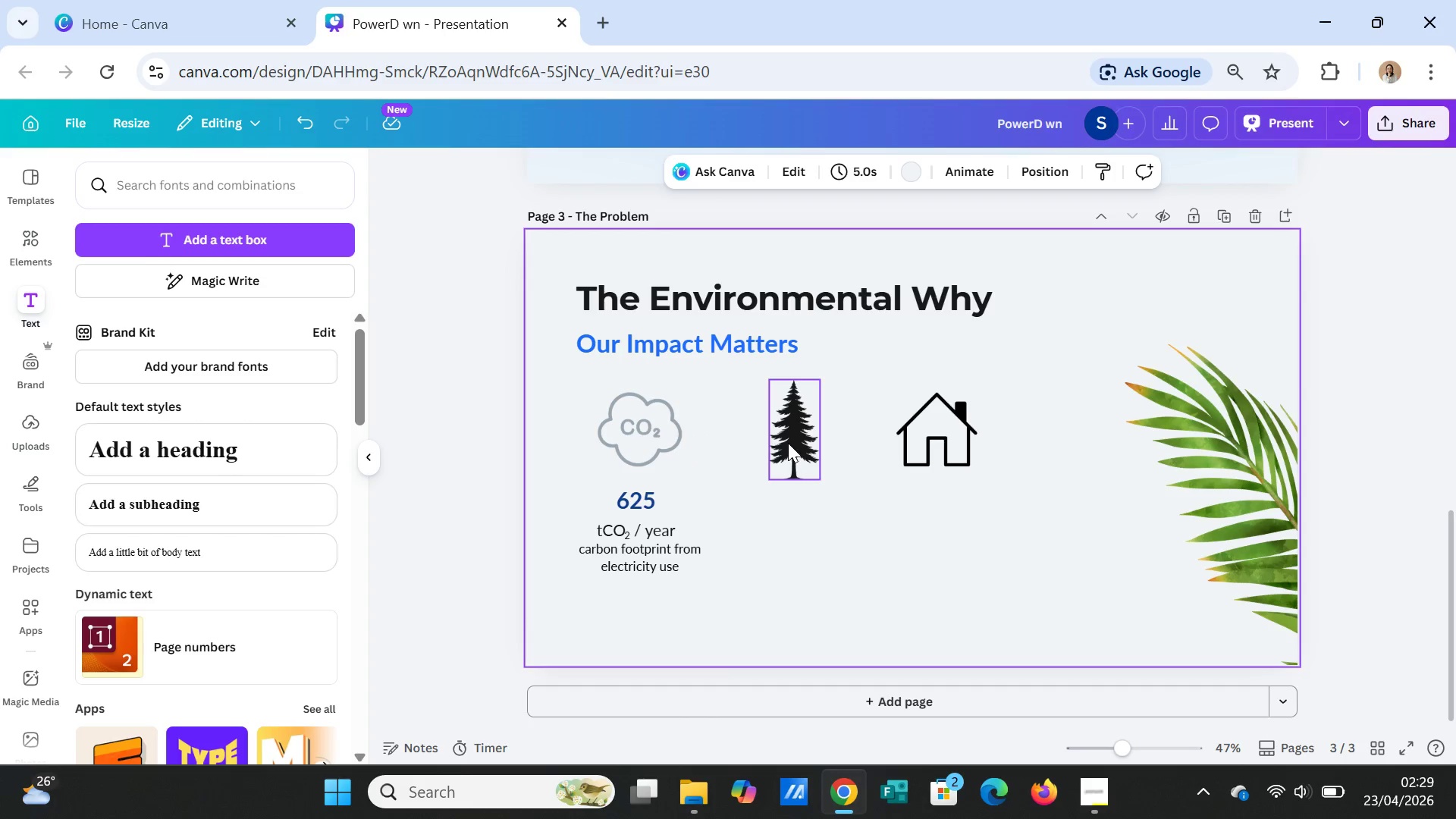 
left_click([788, 443])
 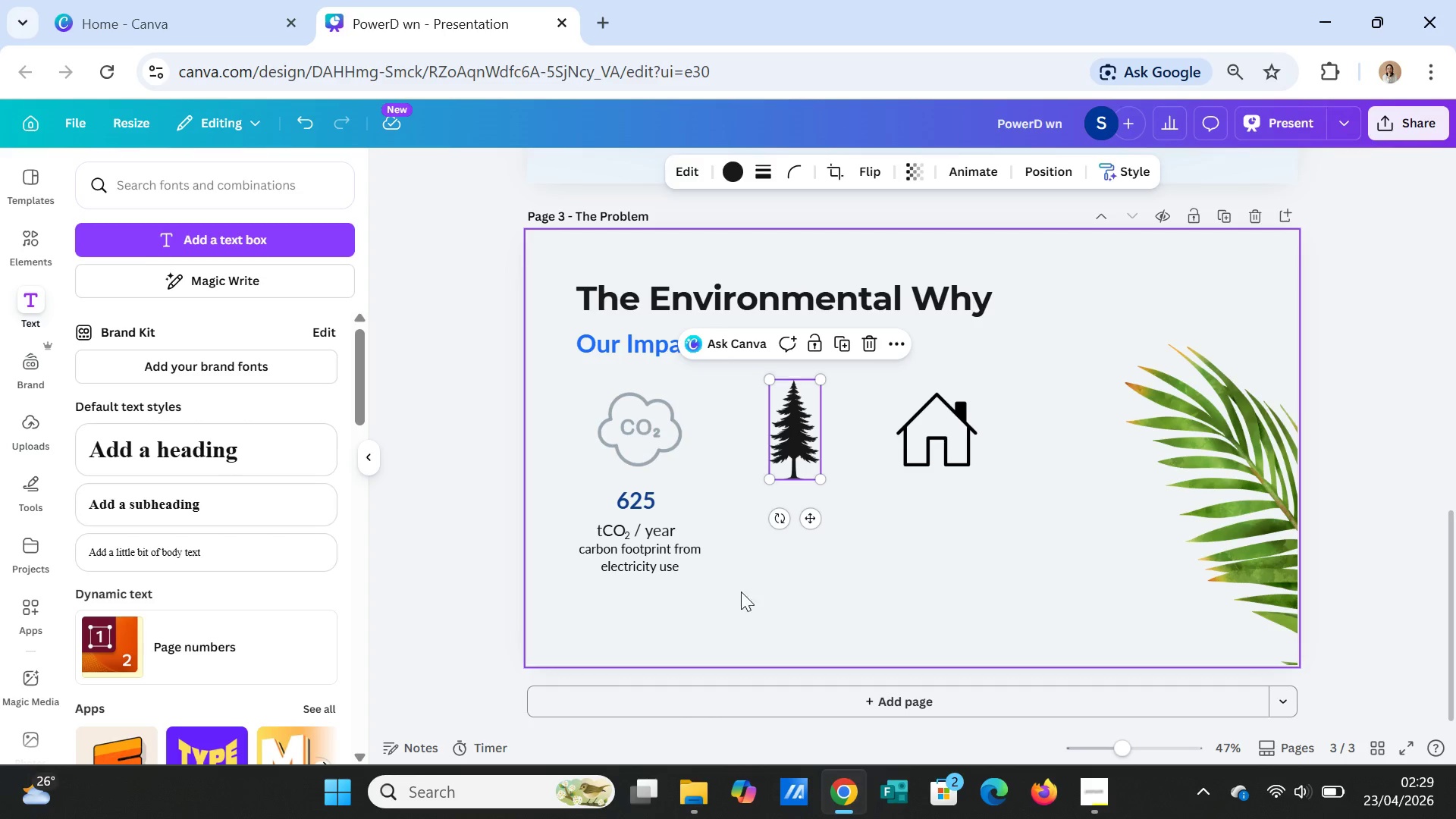 
left_click([645, 565])
 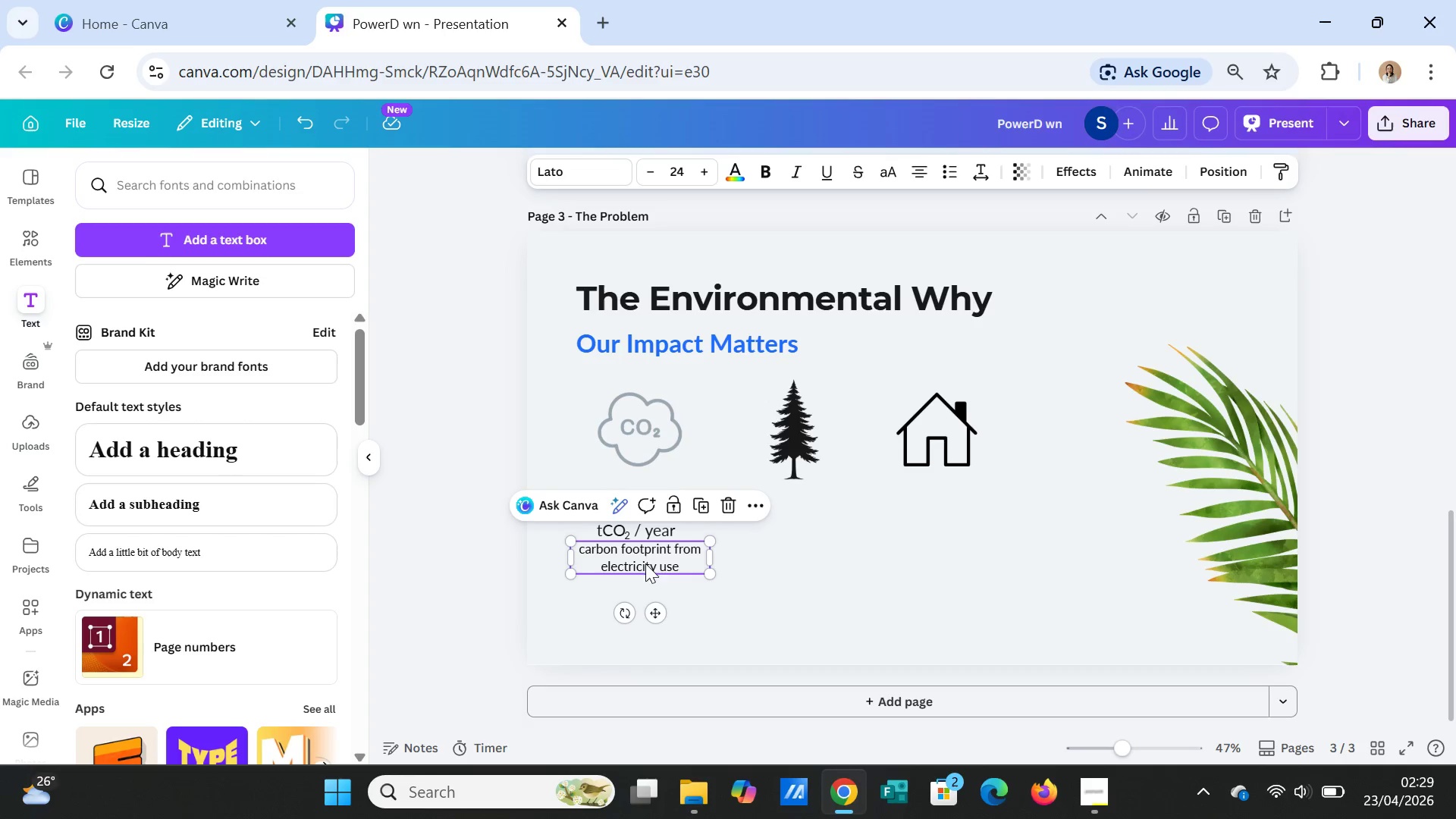 
key(Control+C)
 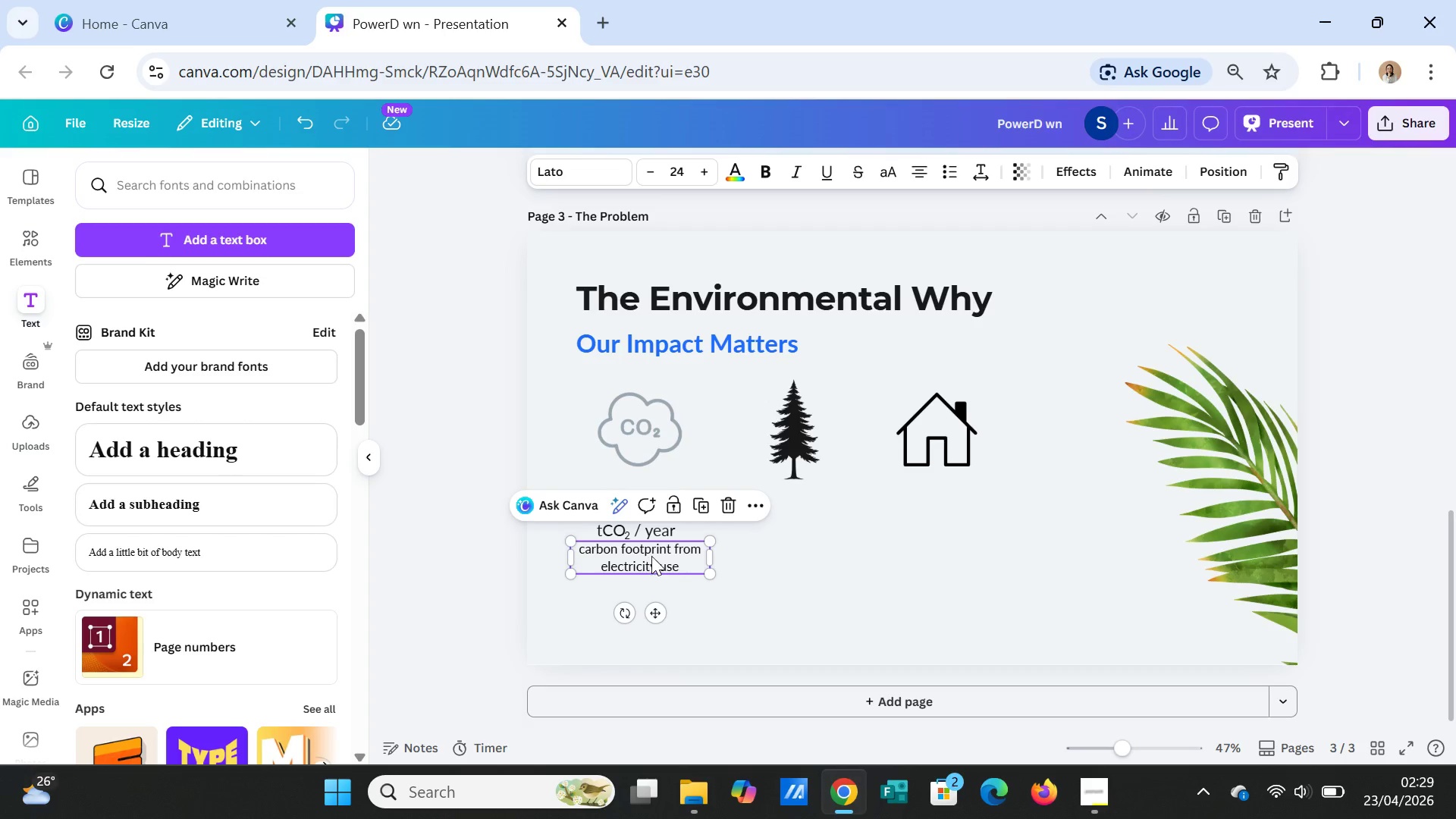 
key(Control+V)
 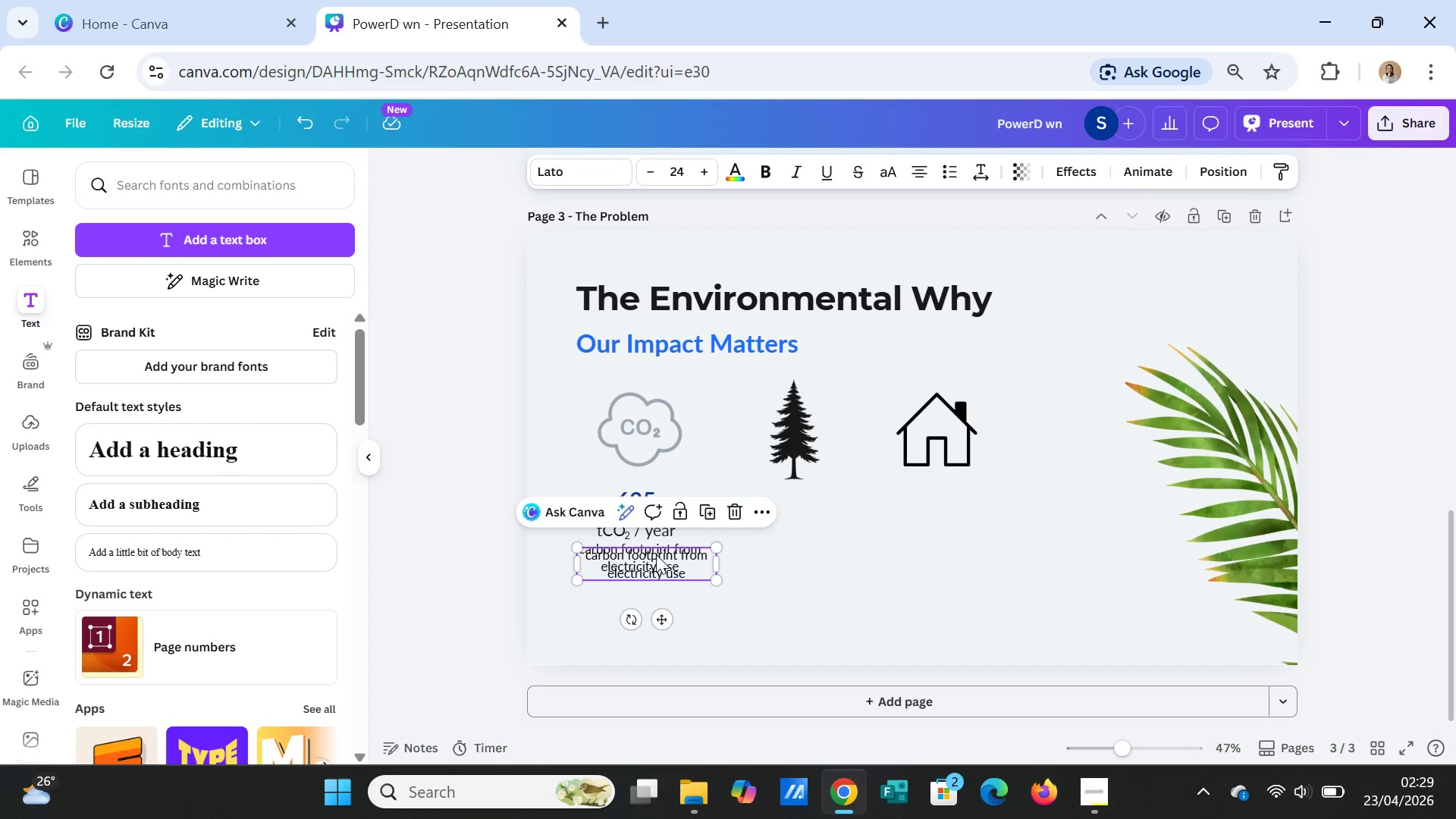 
left_click_drag(start_coordinate=[656, 554], to_coordinate=[802, 498])
 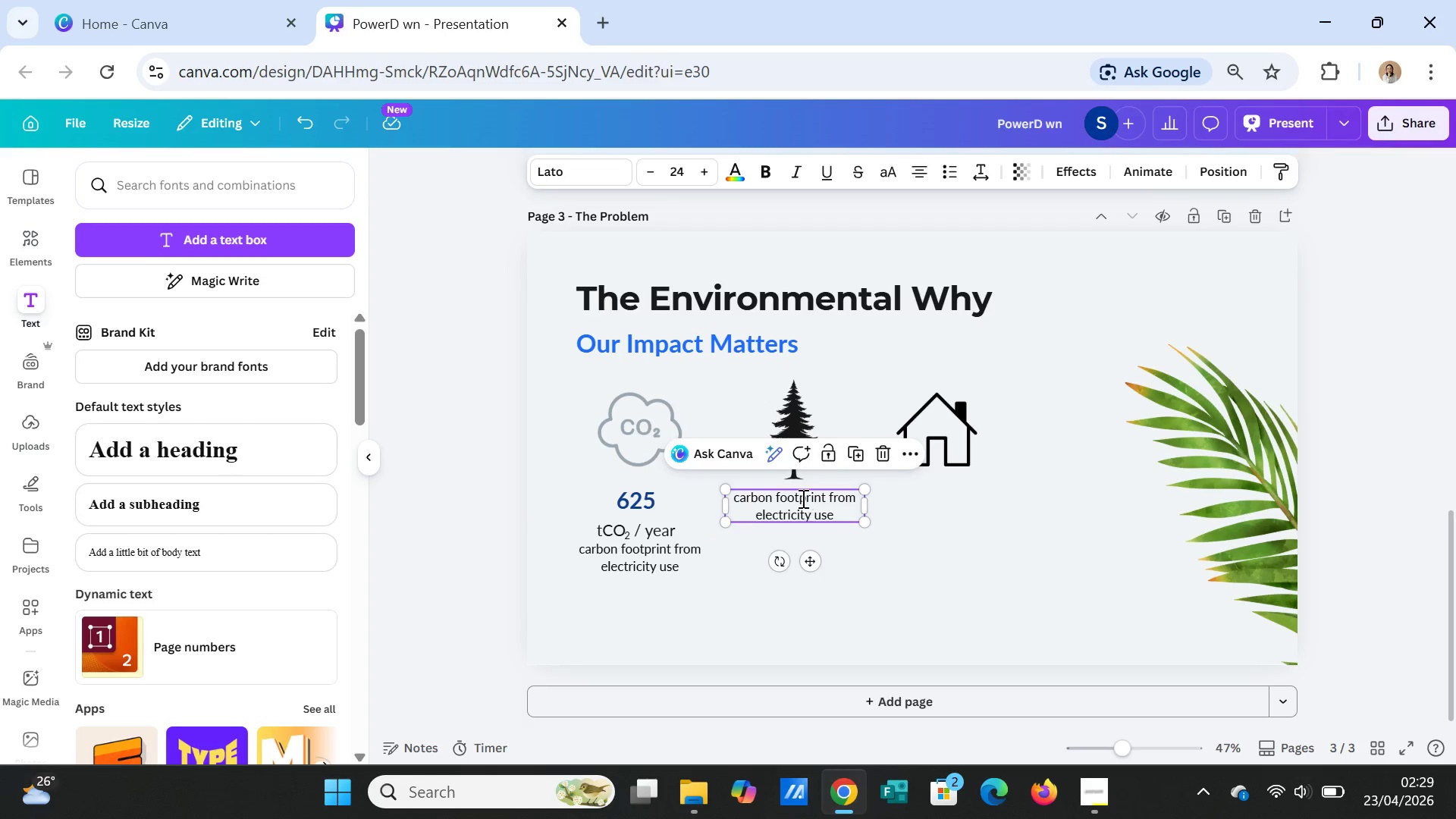 
double_click([802, 498])
 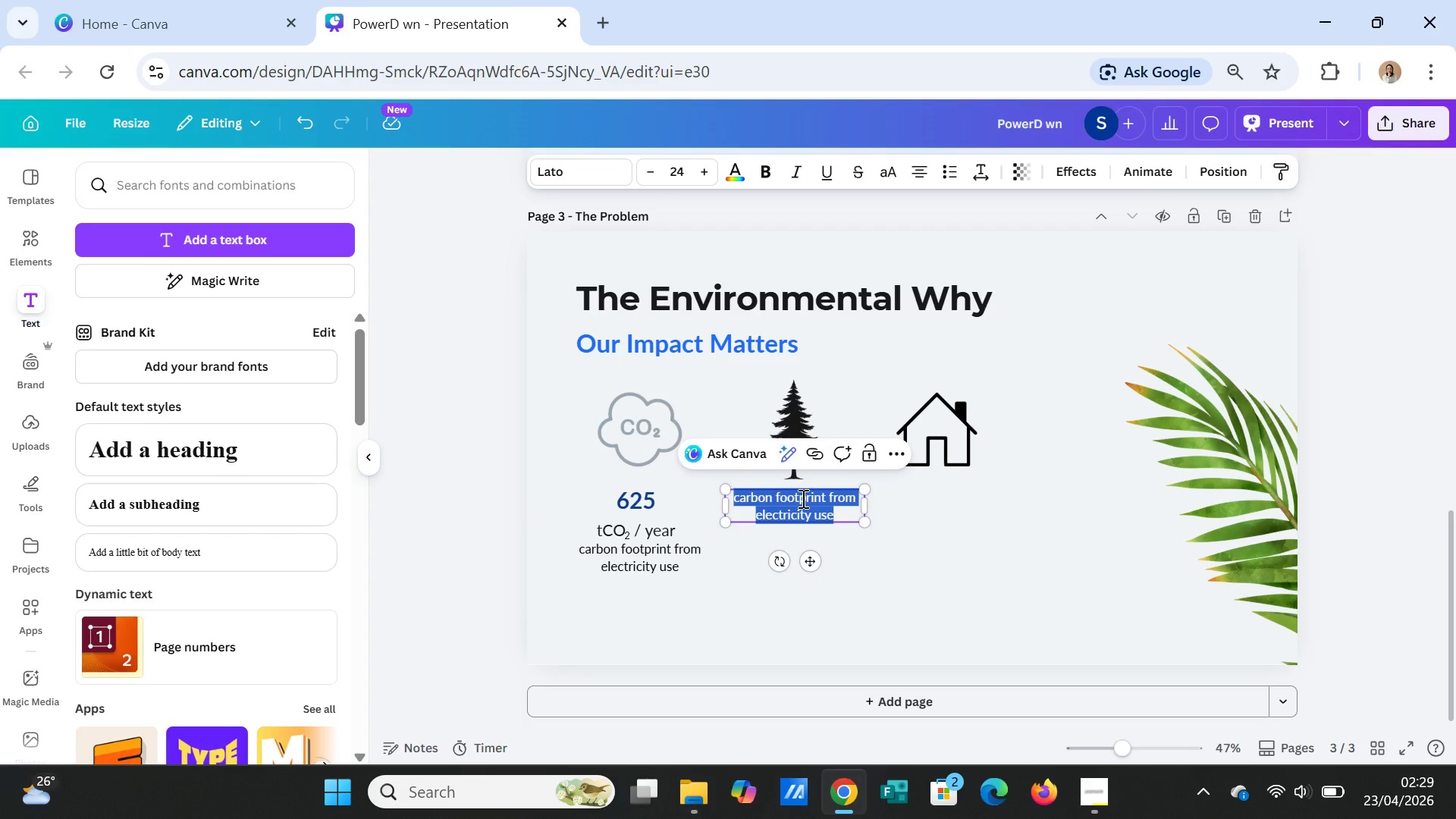 
type(Q)
key(Backspace)
type(Equivalent to)
 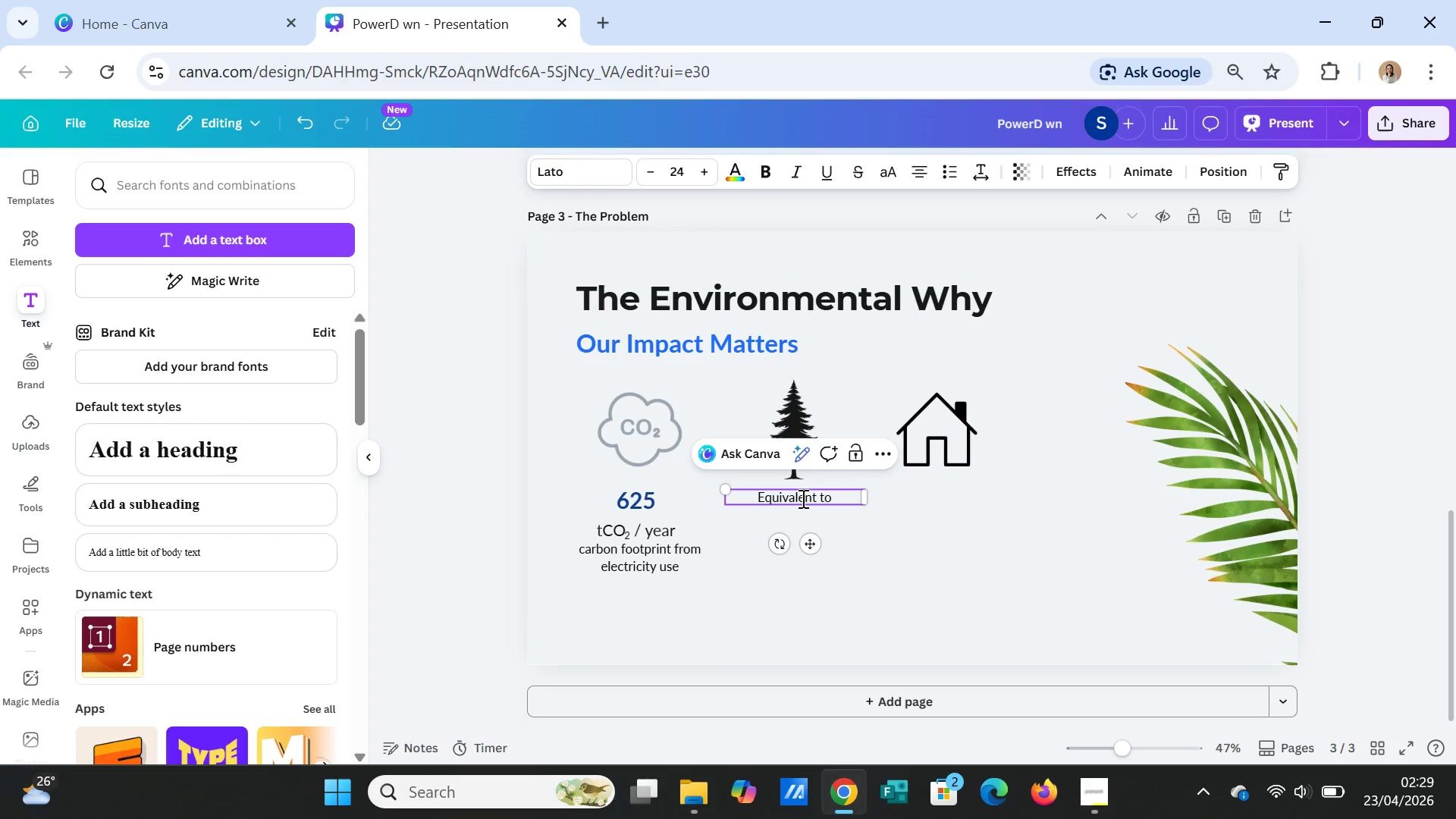 
left_click([902, 584])
 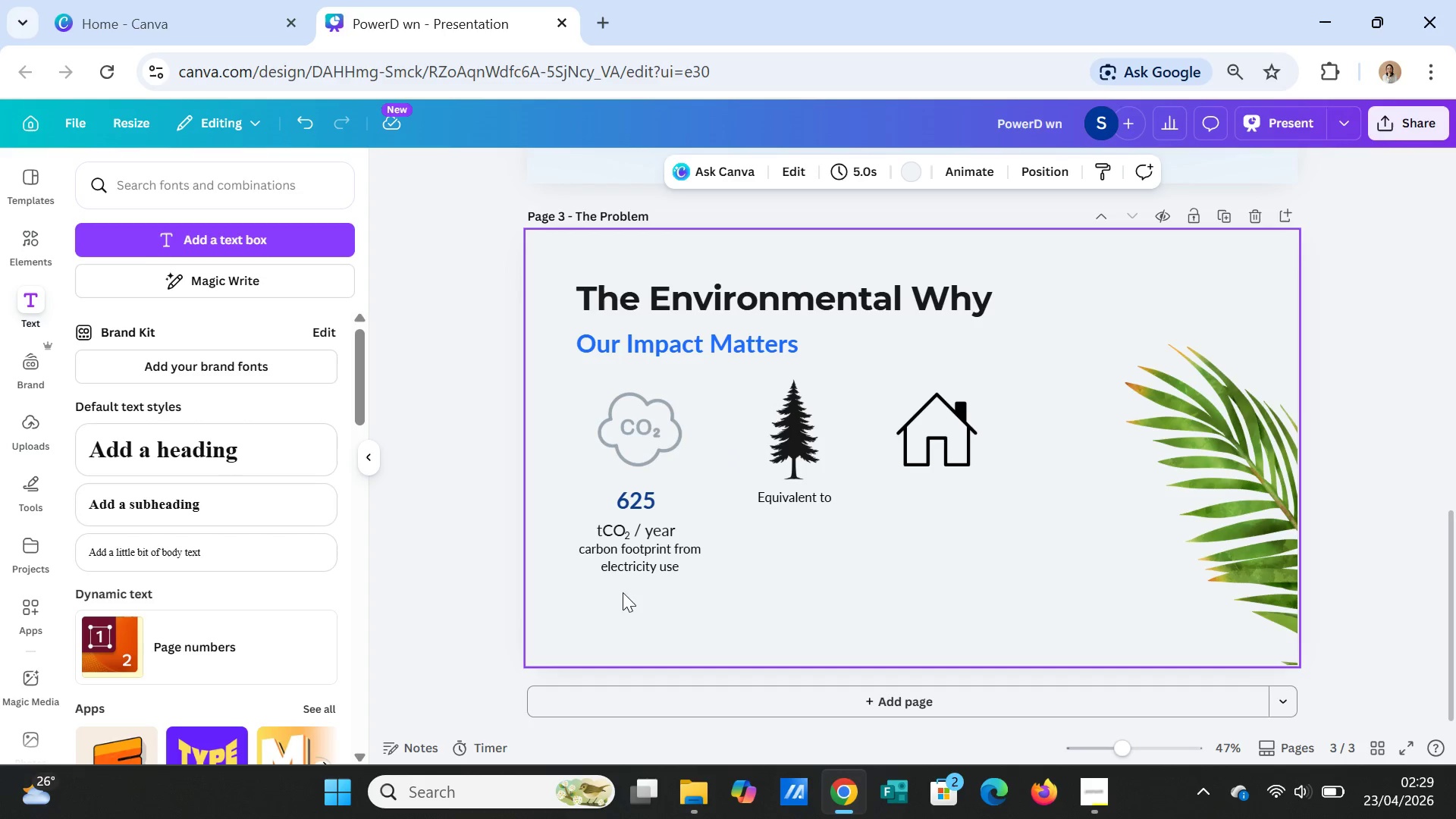 
left_click_drag(start_coordinate=[629, 557], to_coordinate=[629, 568])
 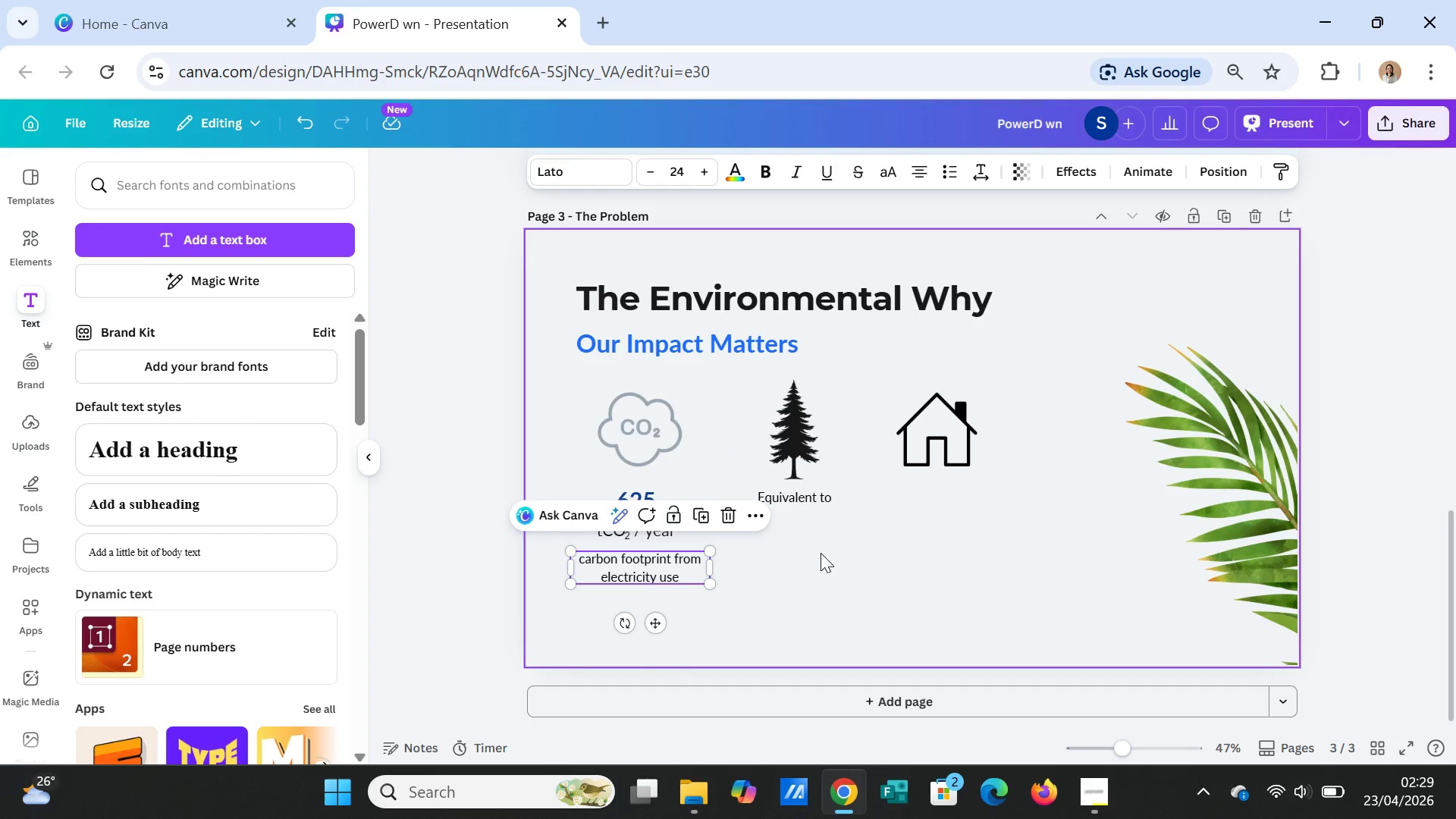 
left_click([821, 553])
 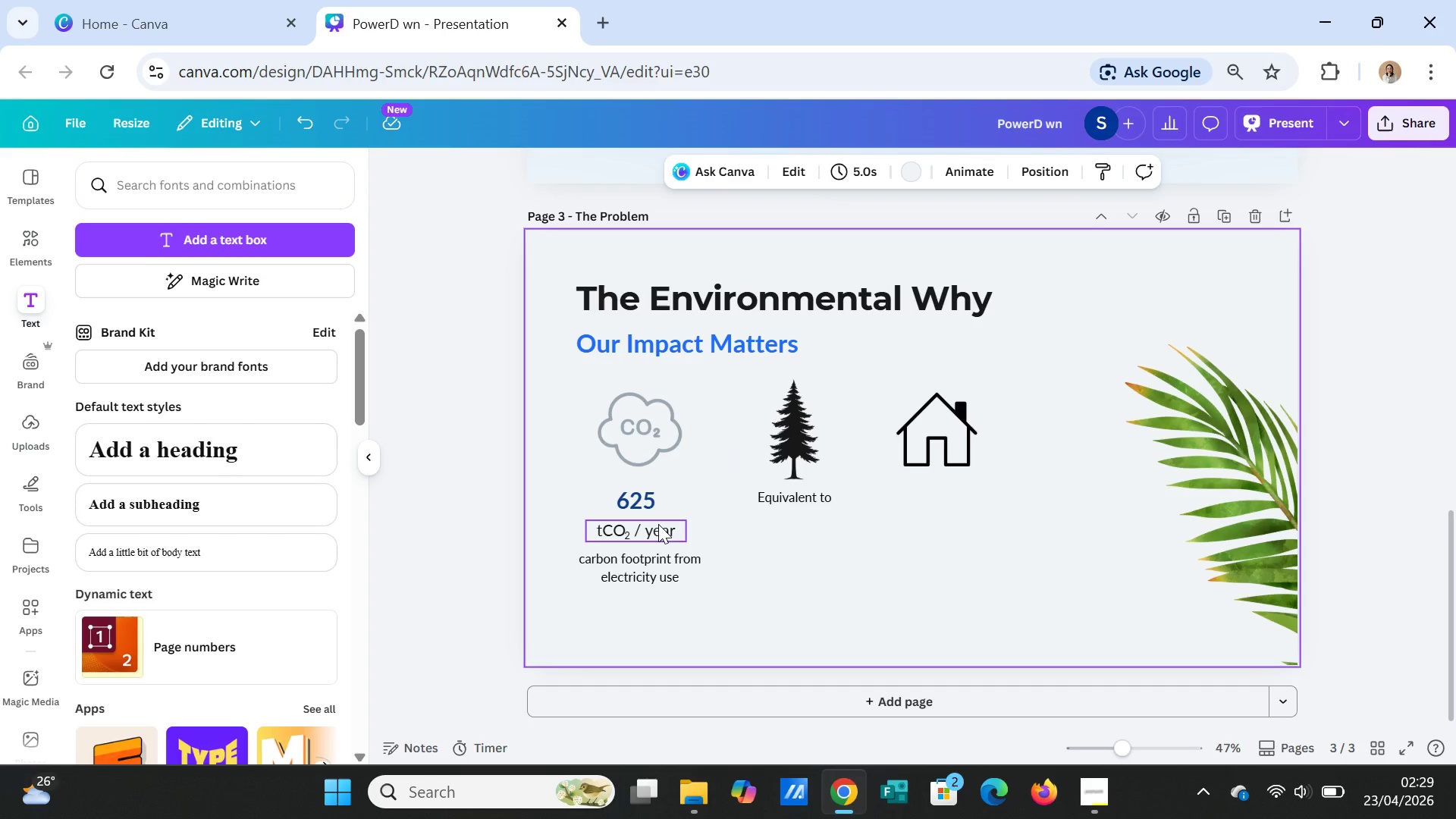 
left_click([658, 524])
 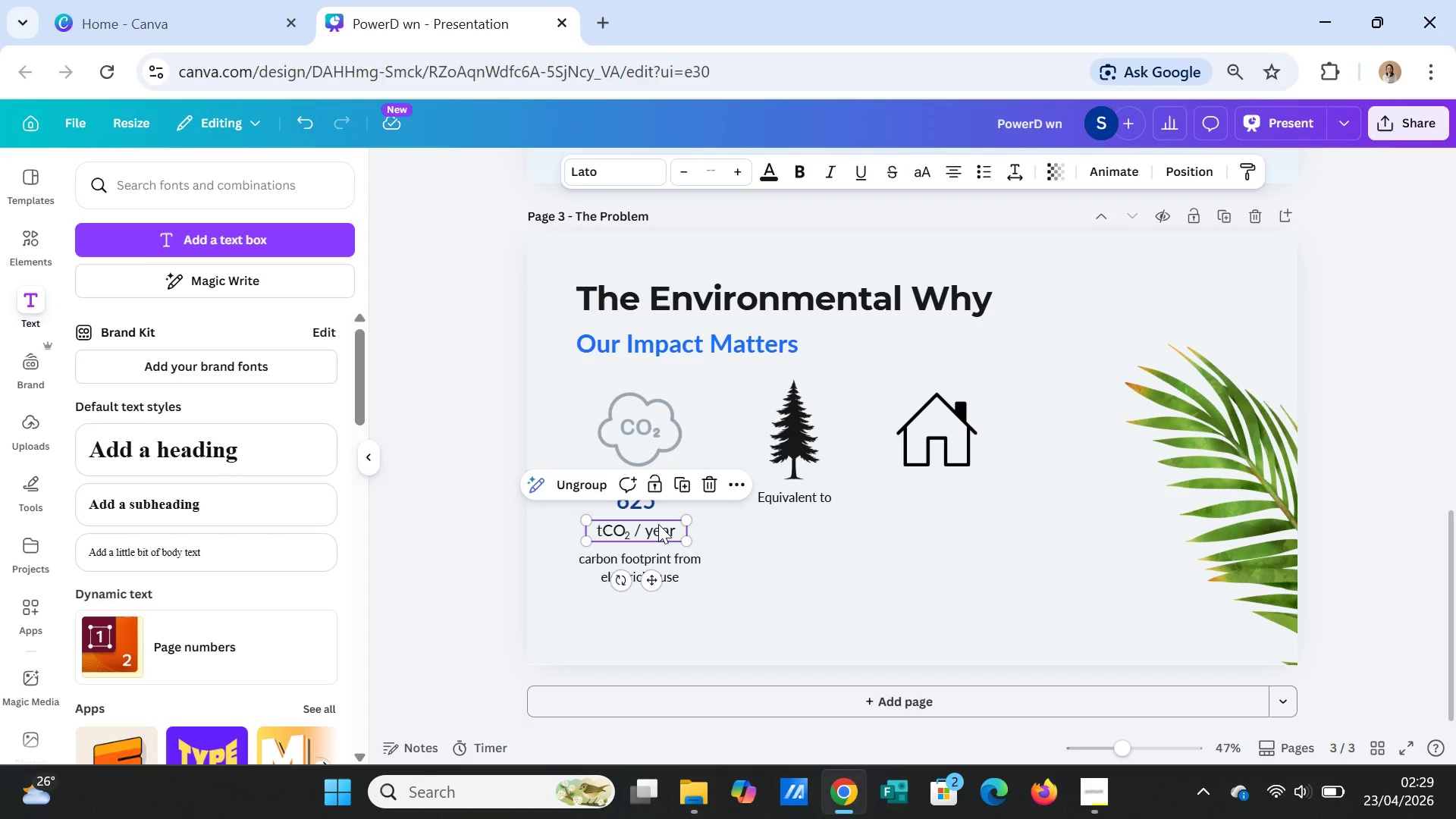 
left_click_drag(start_coordinate=[658, 524], to_coordinate=[657, 531])
 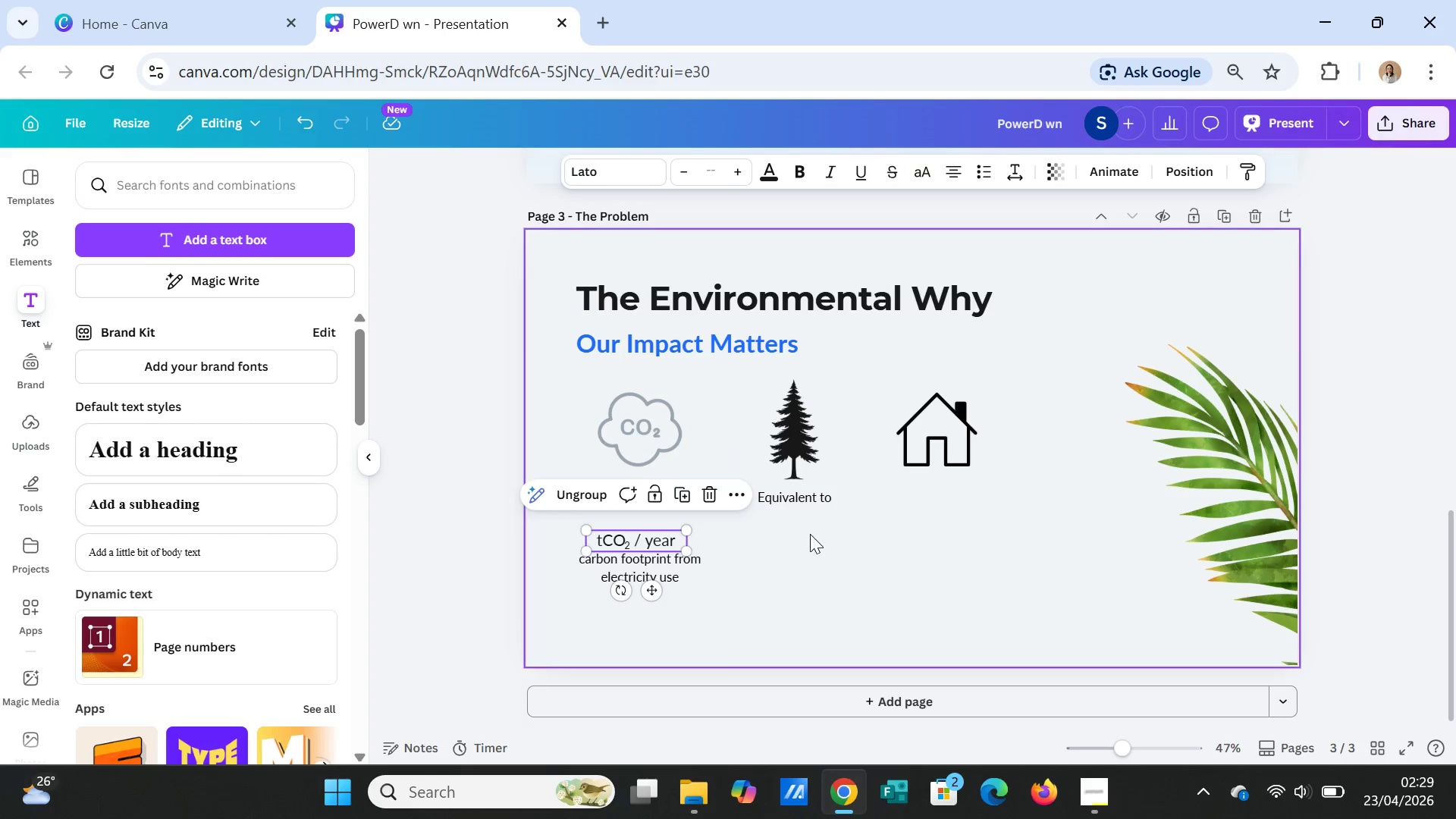 
left_click([810, 534])
 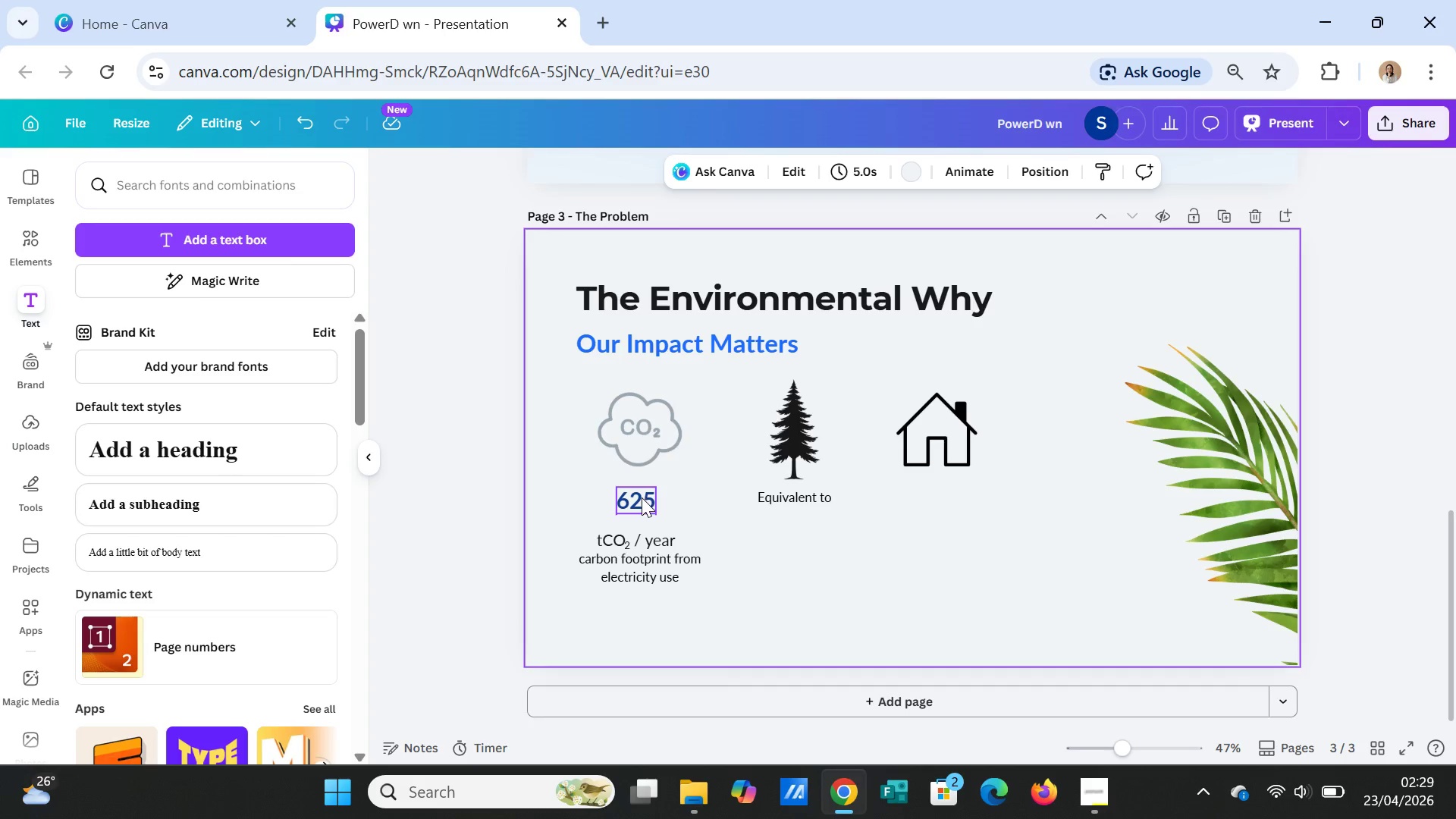 
left_click([642, 497])
 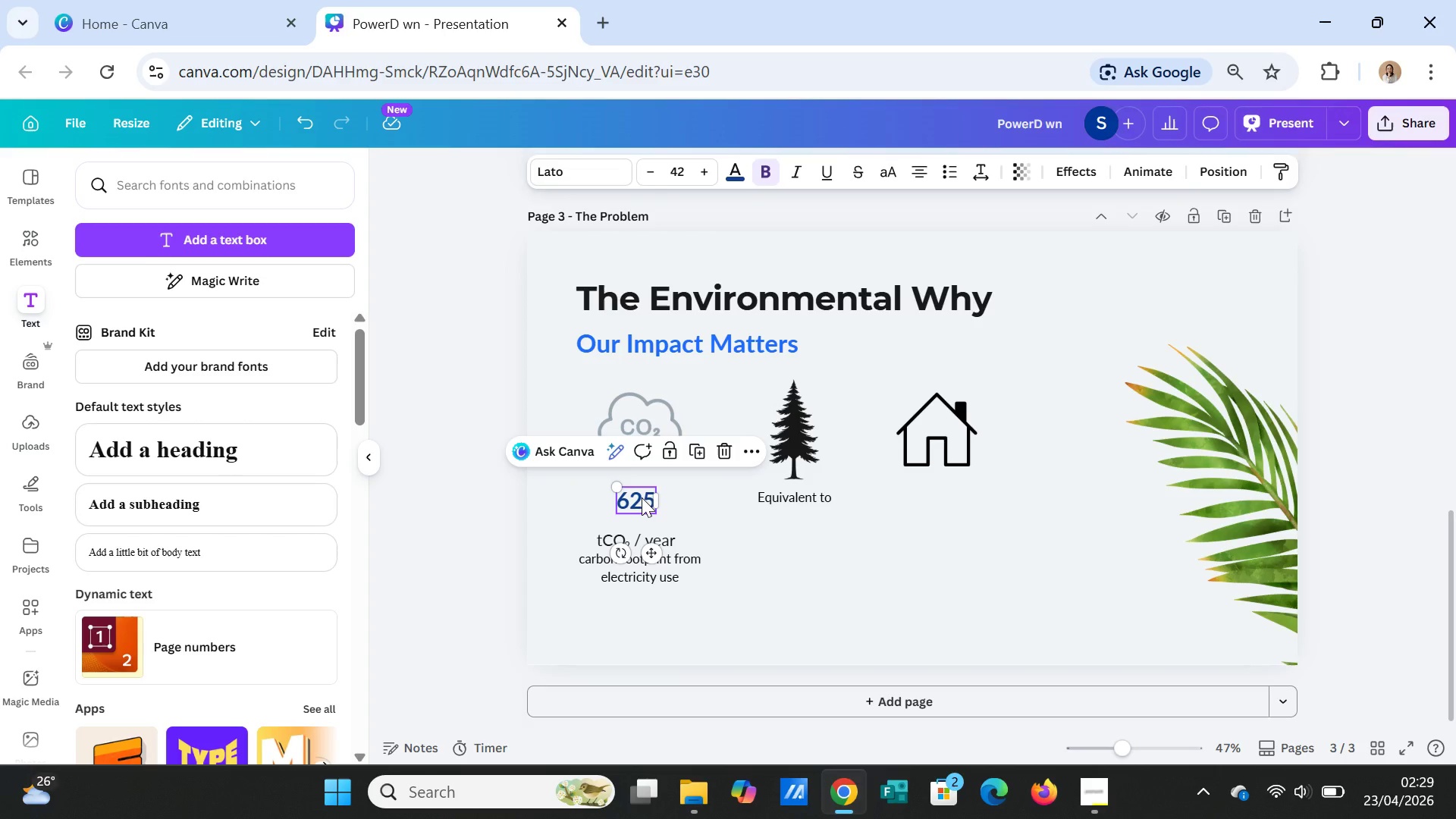 
left_click_drag(start_coordinate=[642, 497], to_coordinate=[642, 510])
 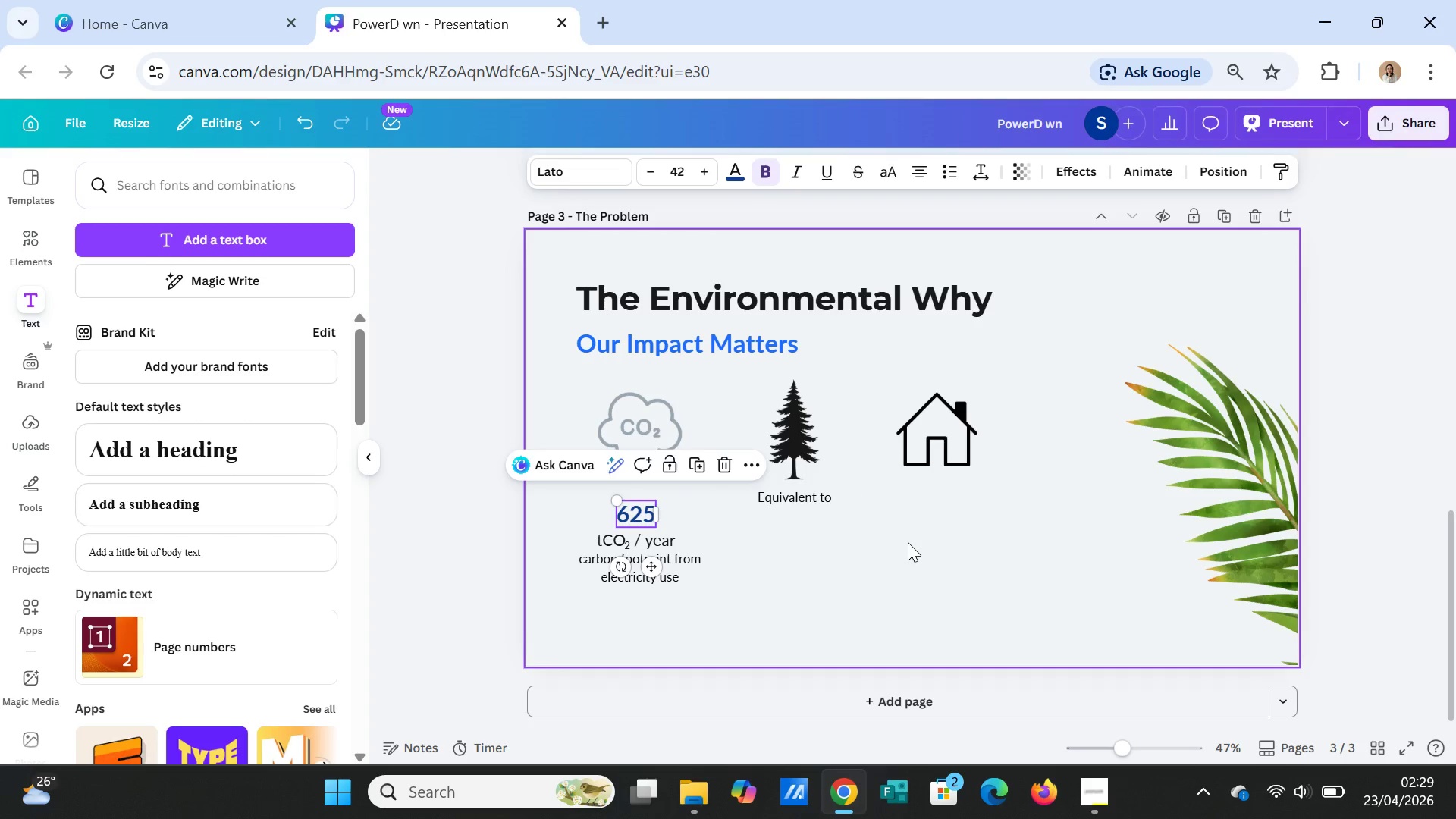 
left_click([908, 542])
 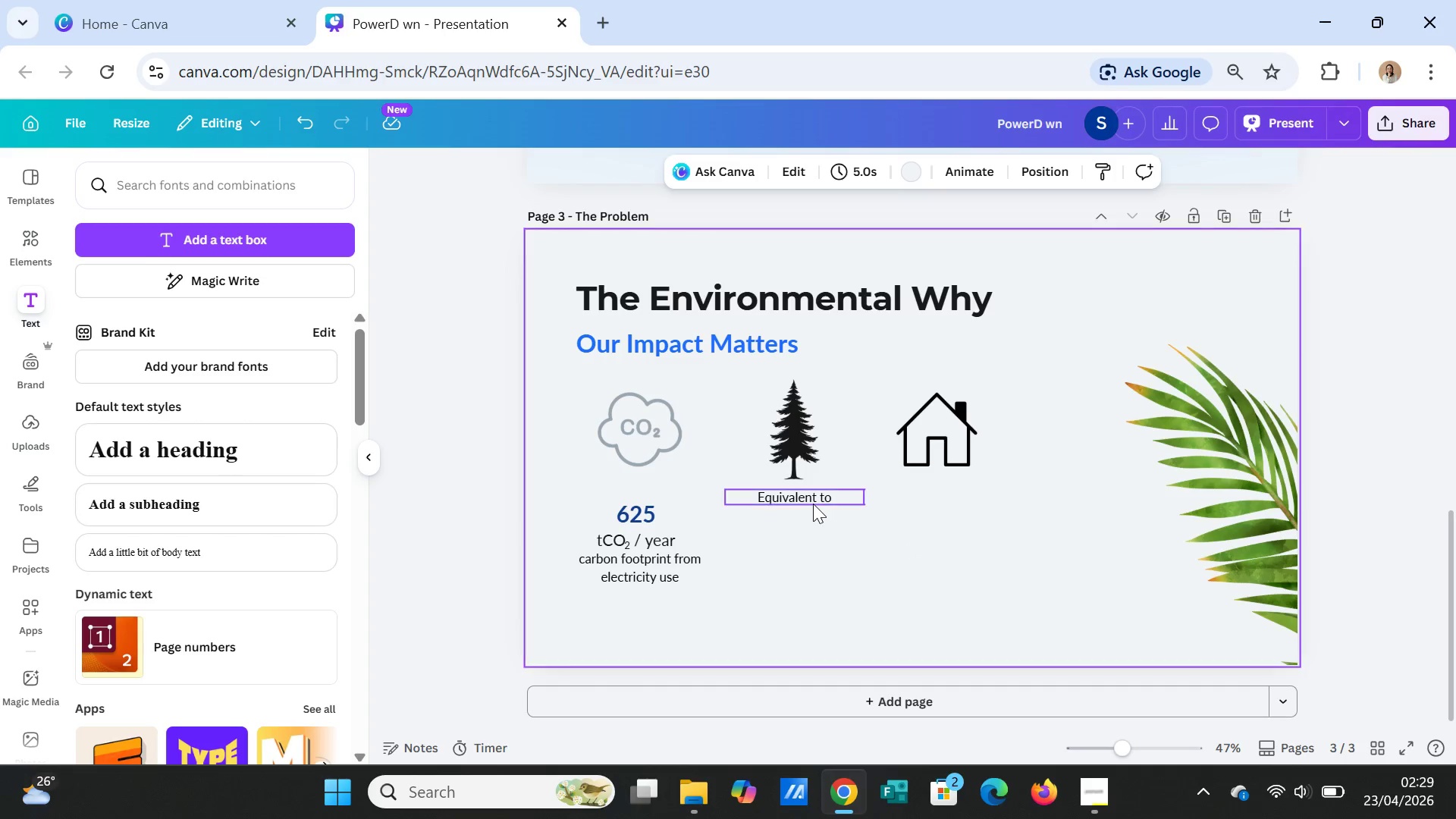 
left_click([813, 504])
 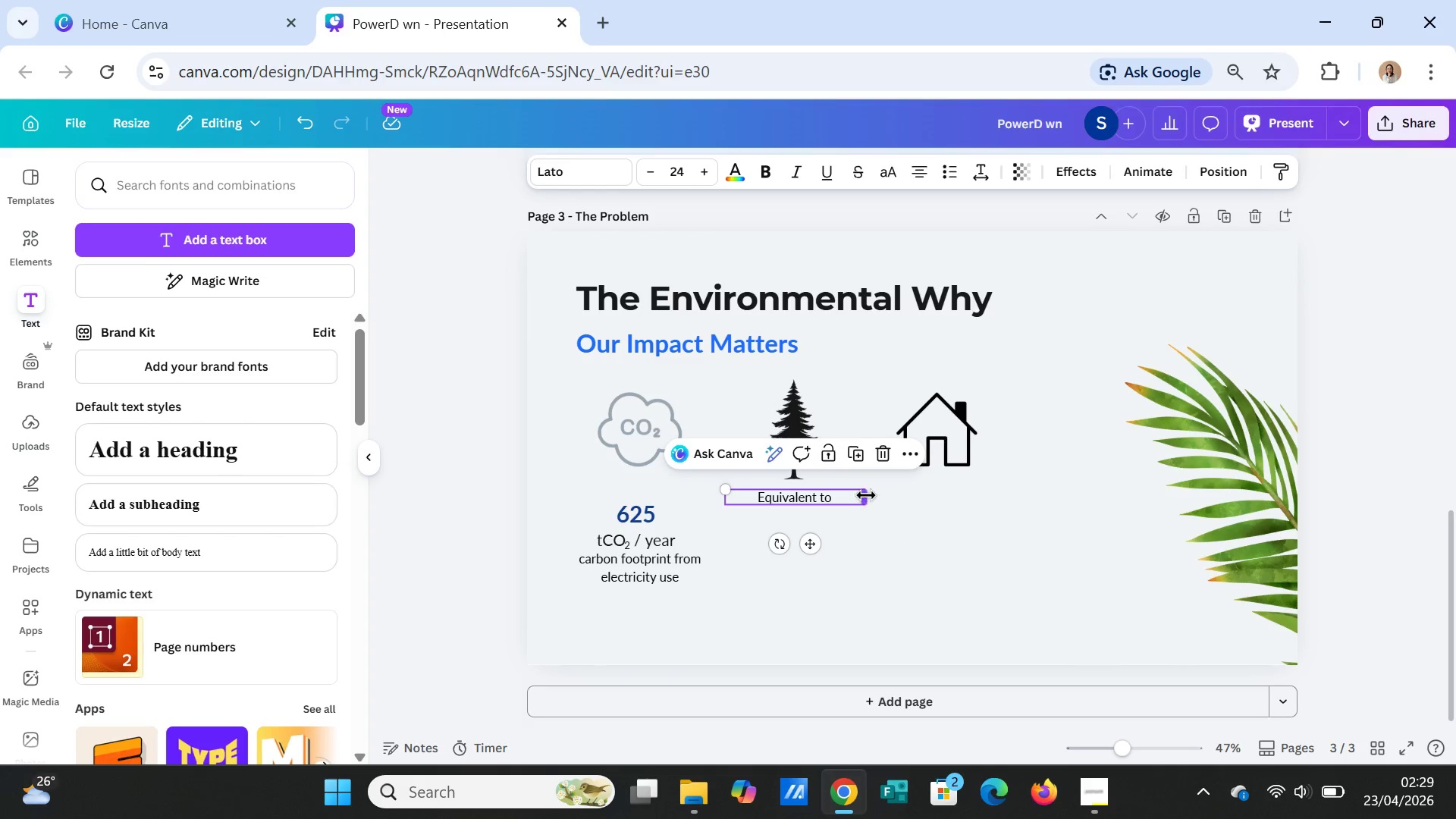 
left_click_drag(start_coordinate=[866, 495], to_coordinate=[806, 494])
 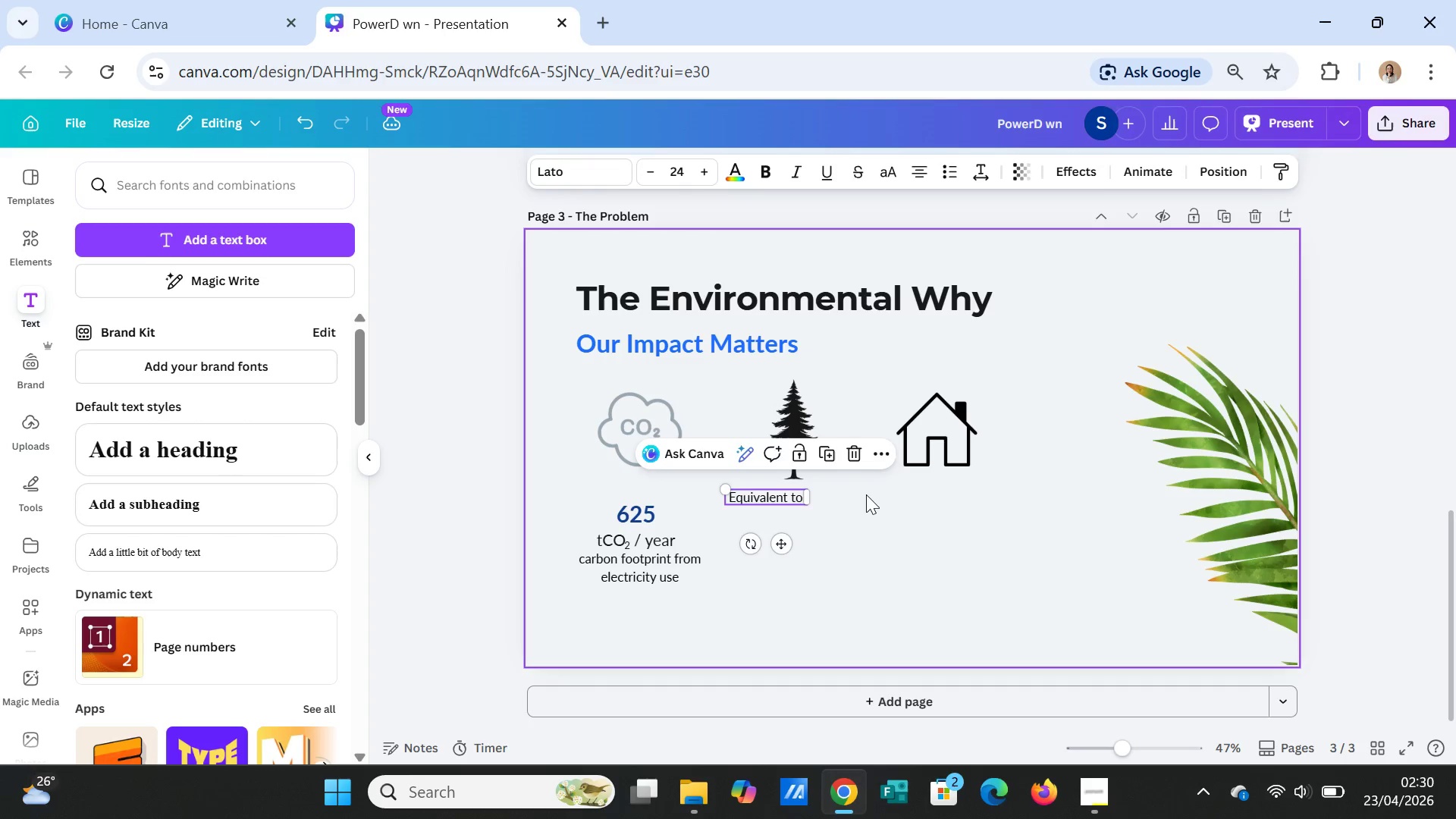 
left_click([866, 494])
 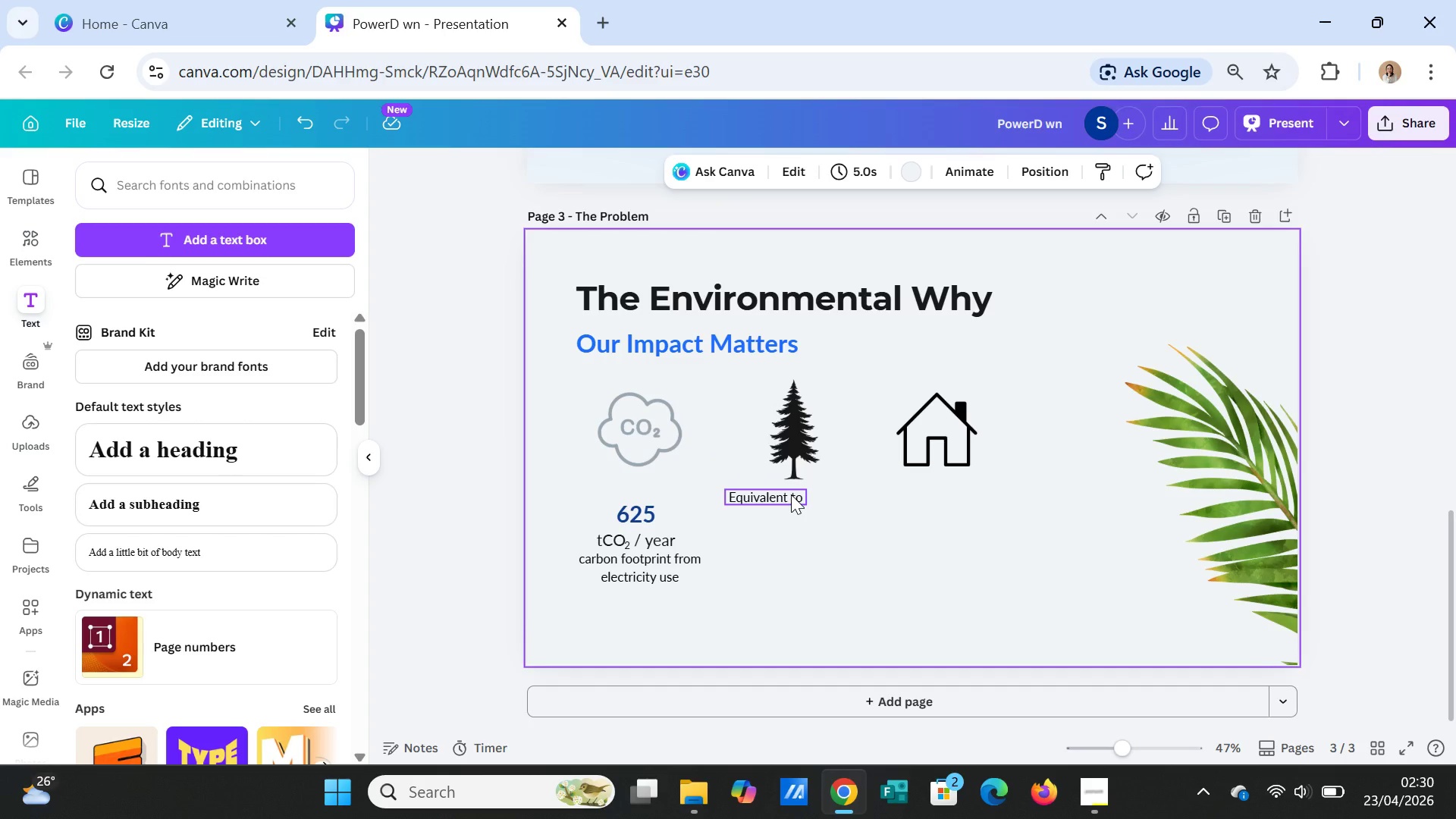 
left_click_drag(start_coordinate=[791, 494], to_coordinate=[817, 488])
 